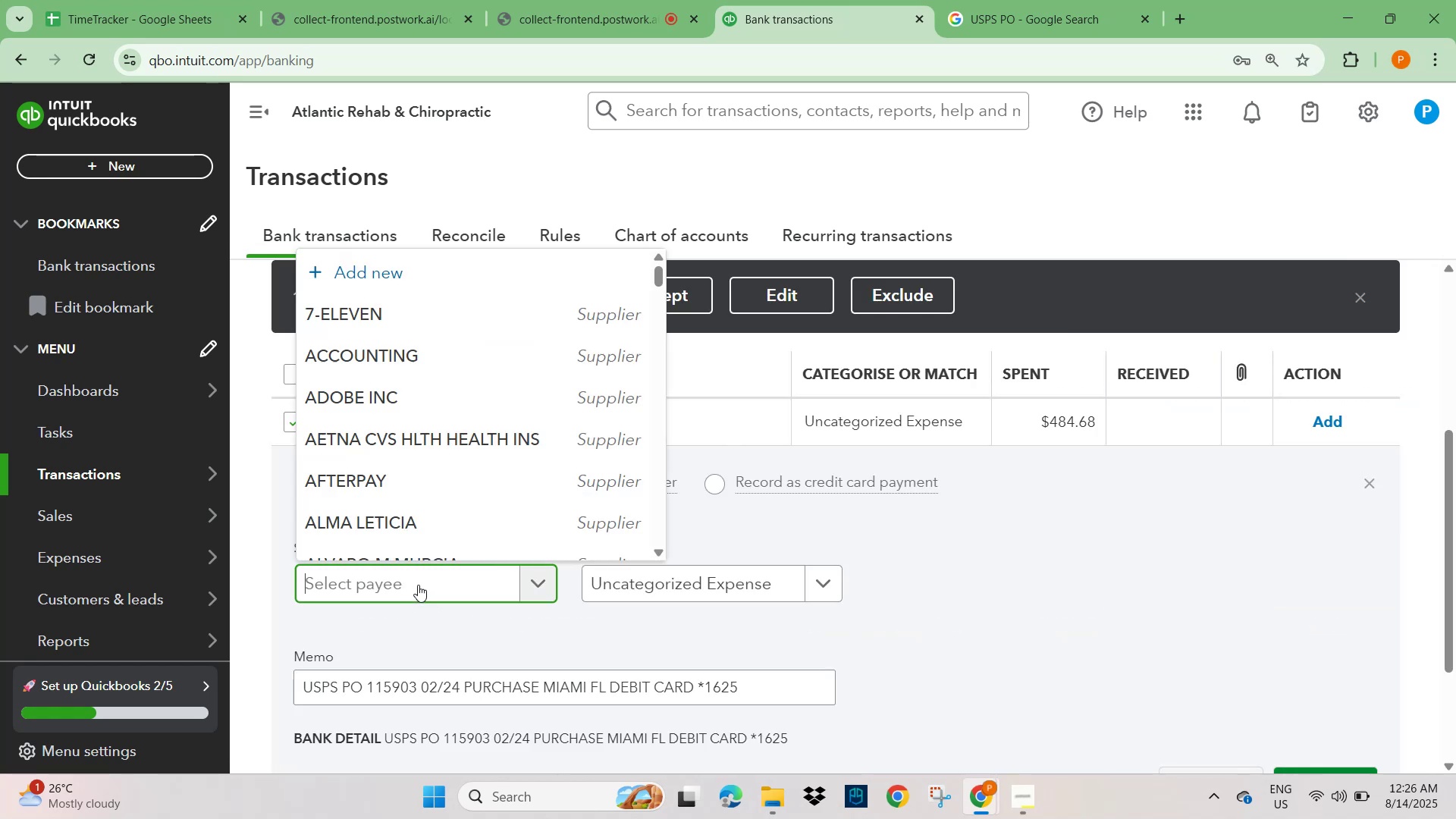 
key(Control+V)
 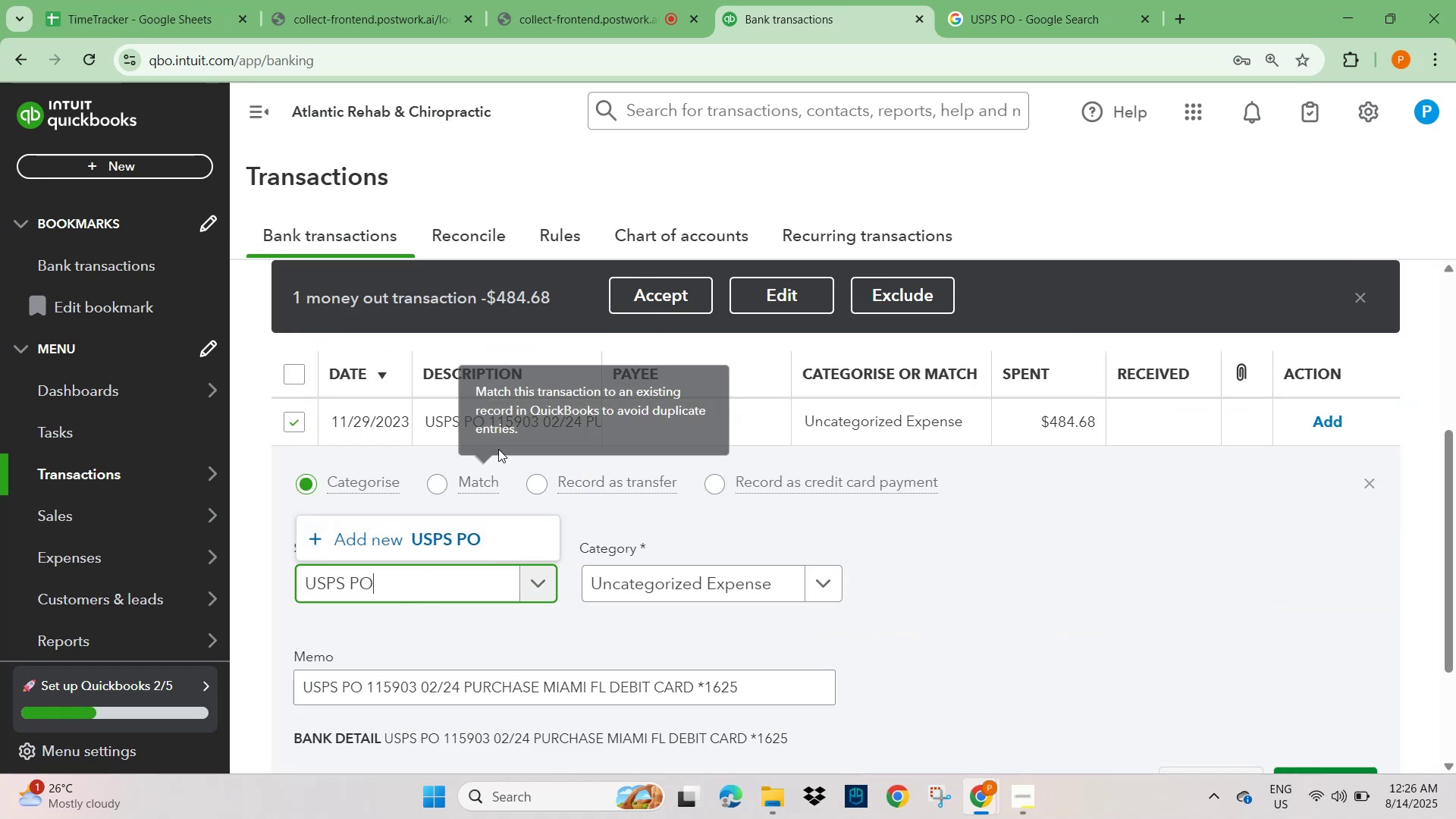 
left_click([444, 535])
 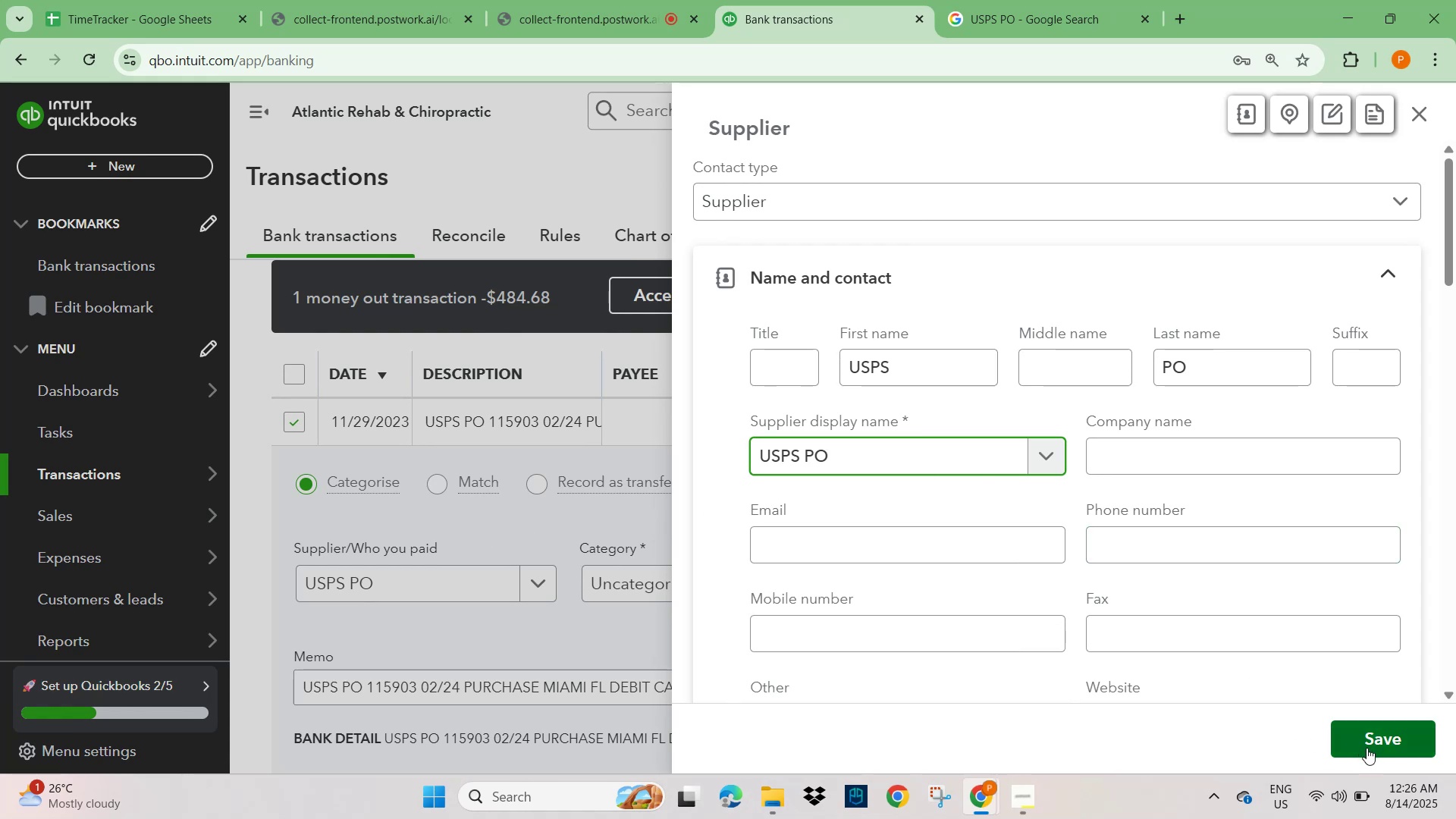 
wait(7.85)
 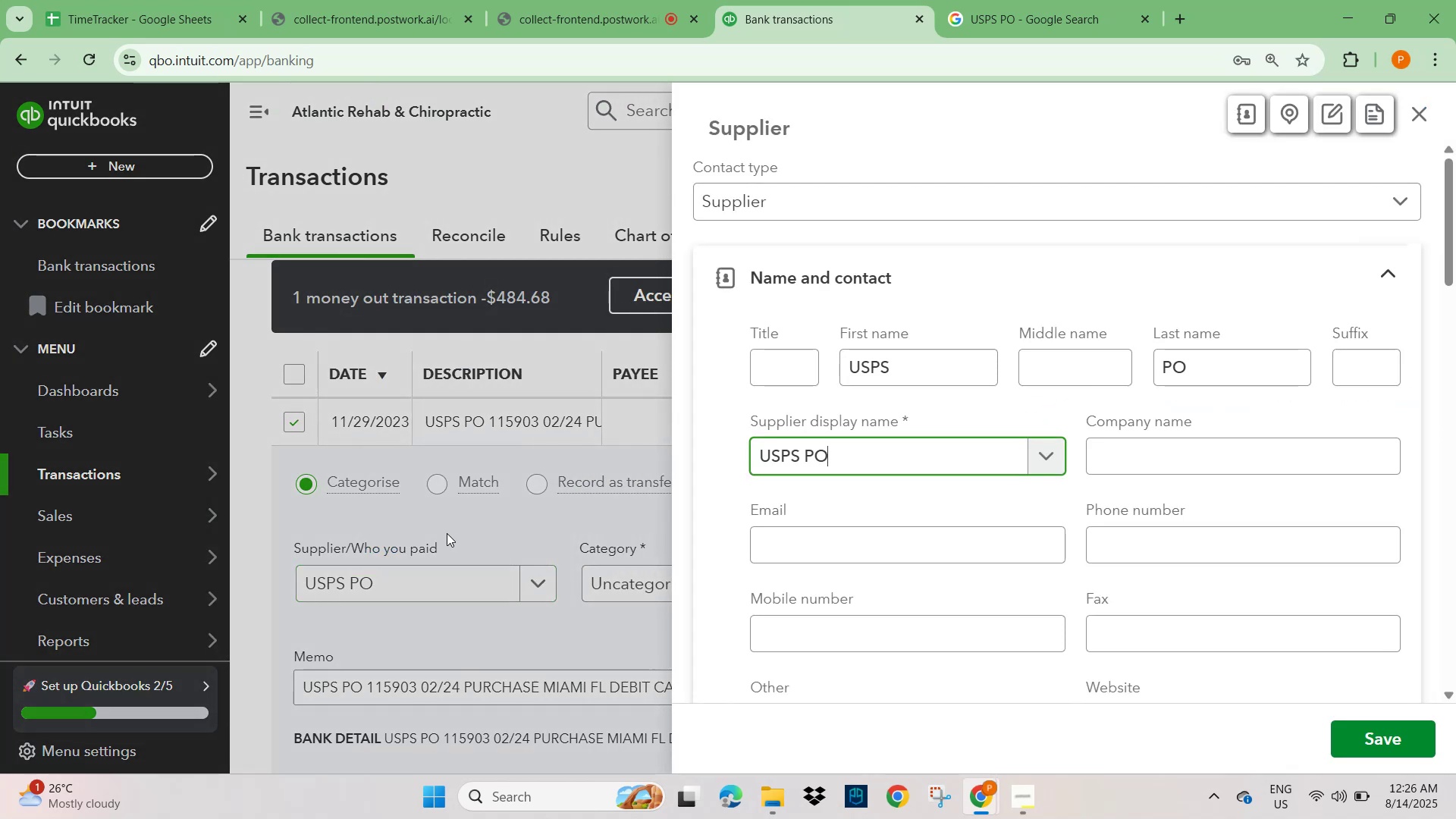 
scroll: coordinate [588, 642], scroll_direction: down, amount: 1.0
 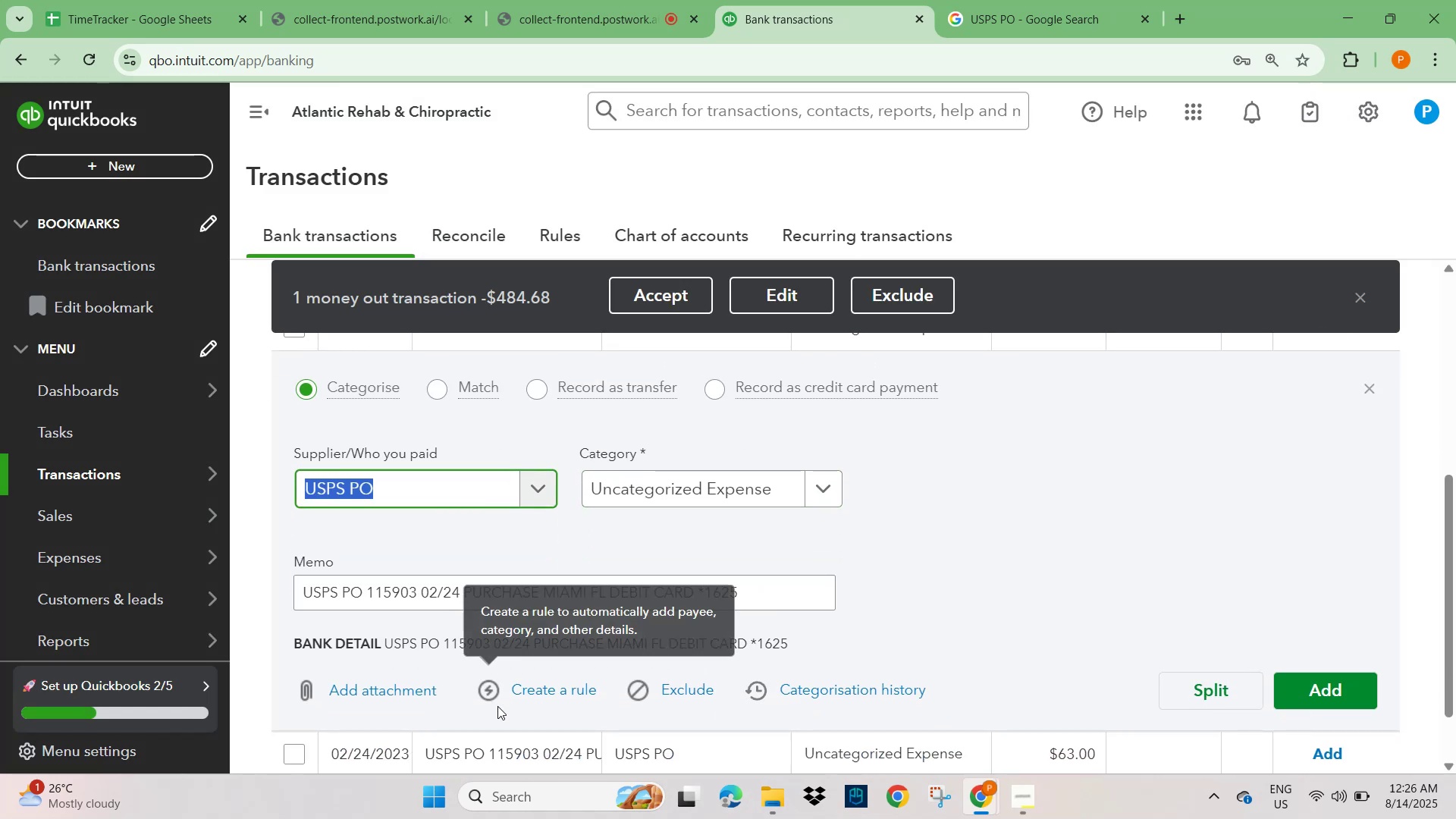 
left_click([523, 696])
 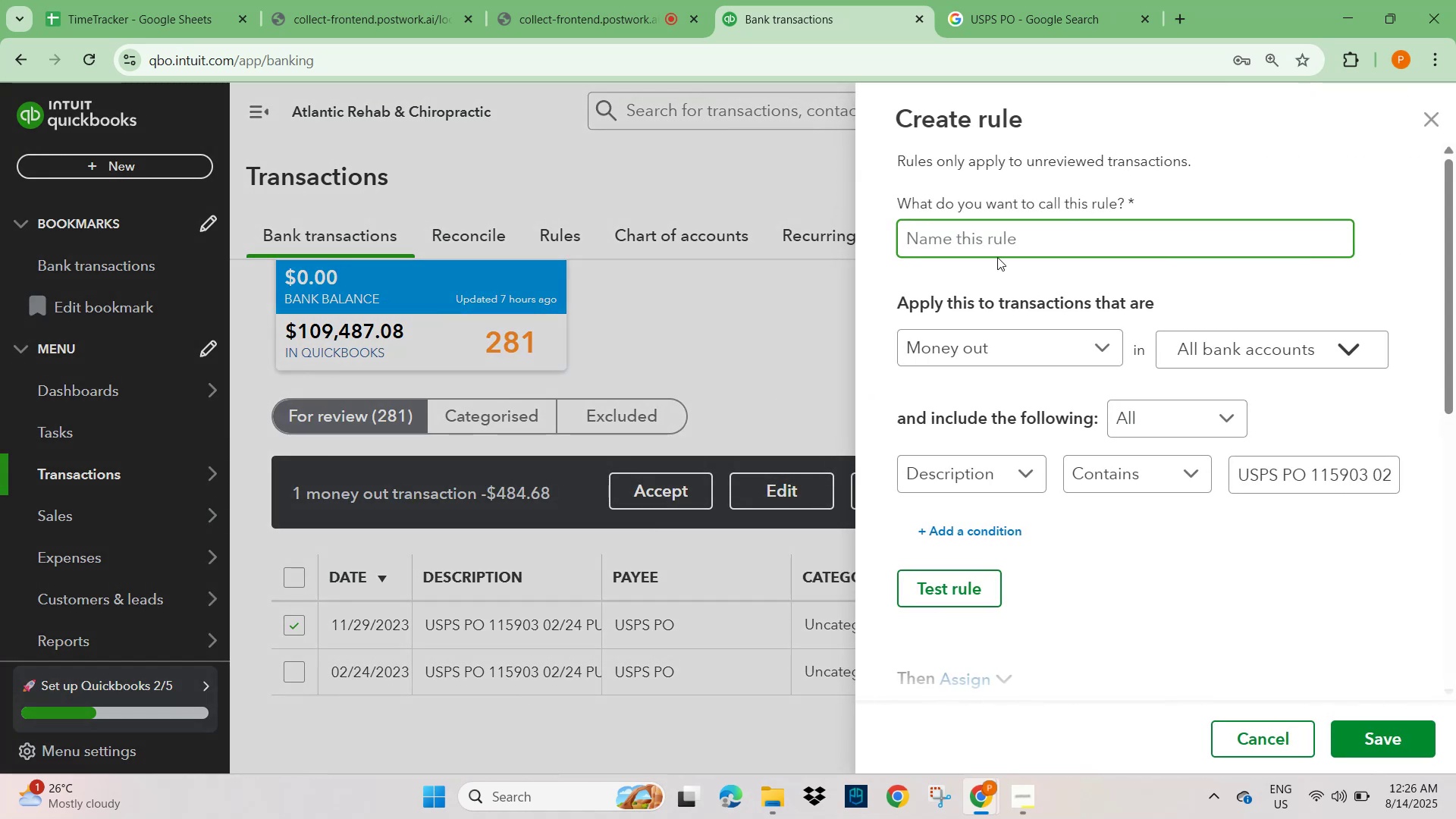 
left_click([1005, 231])
 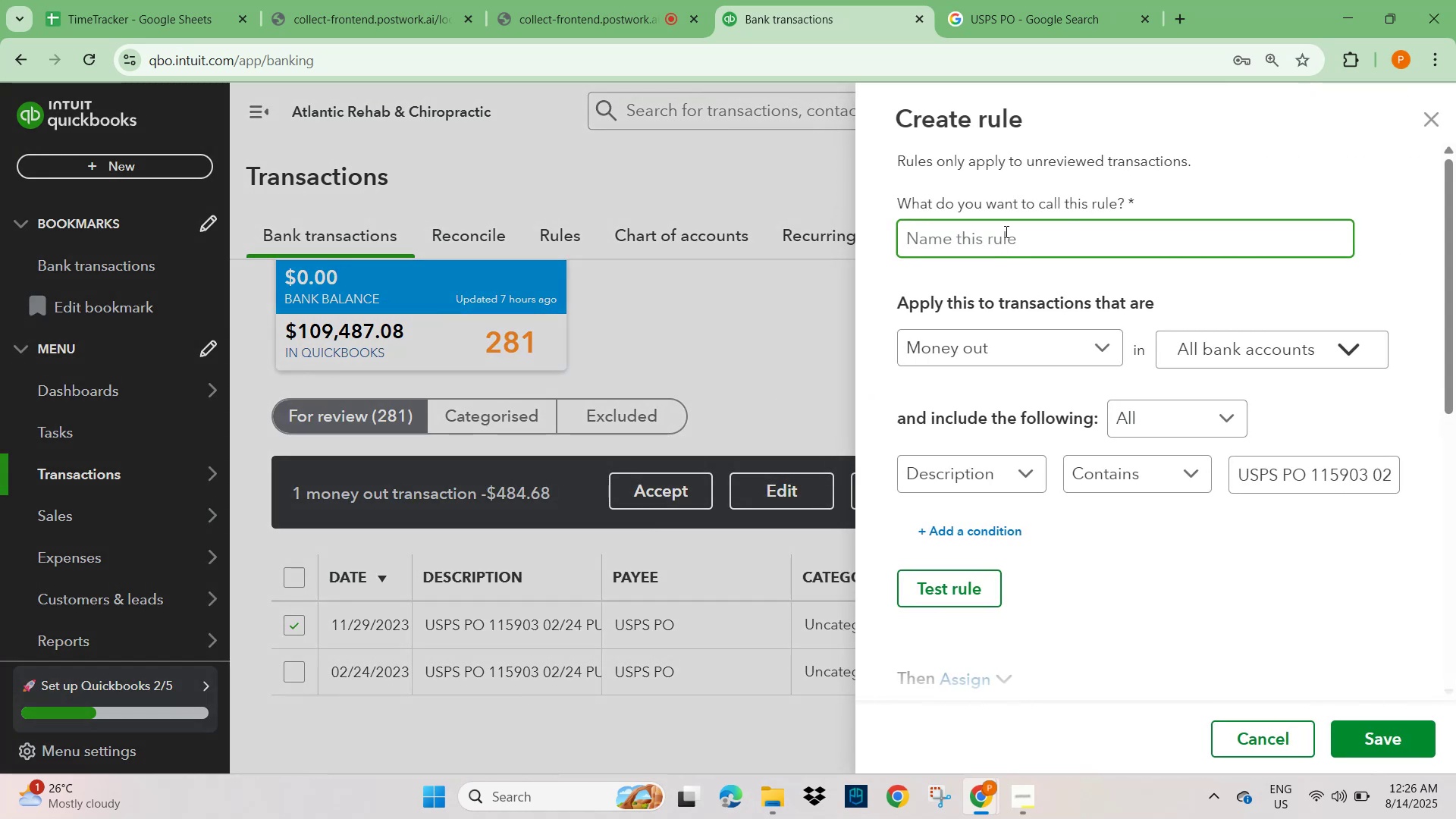 
key(Control+V)
 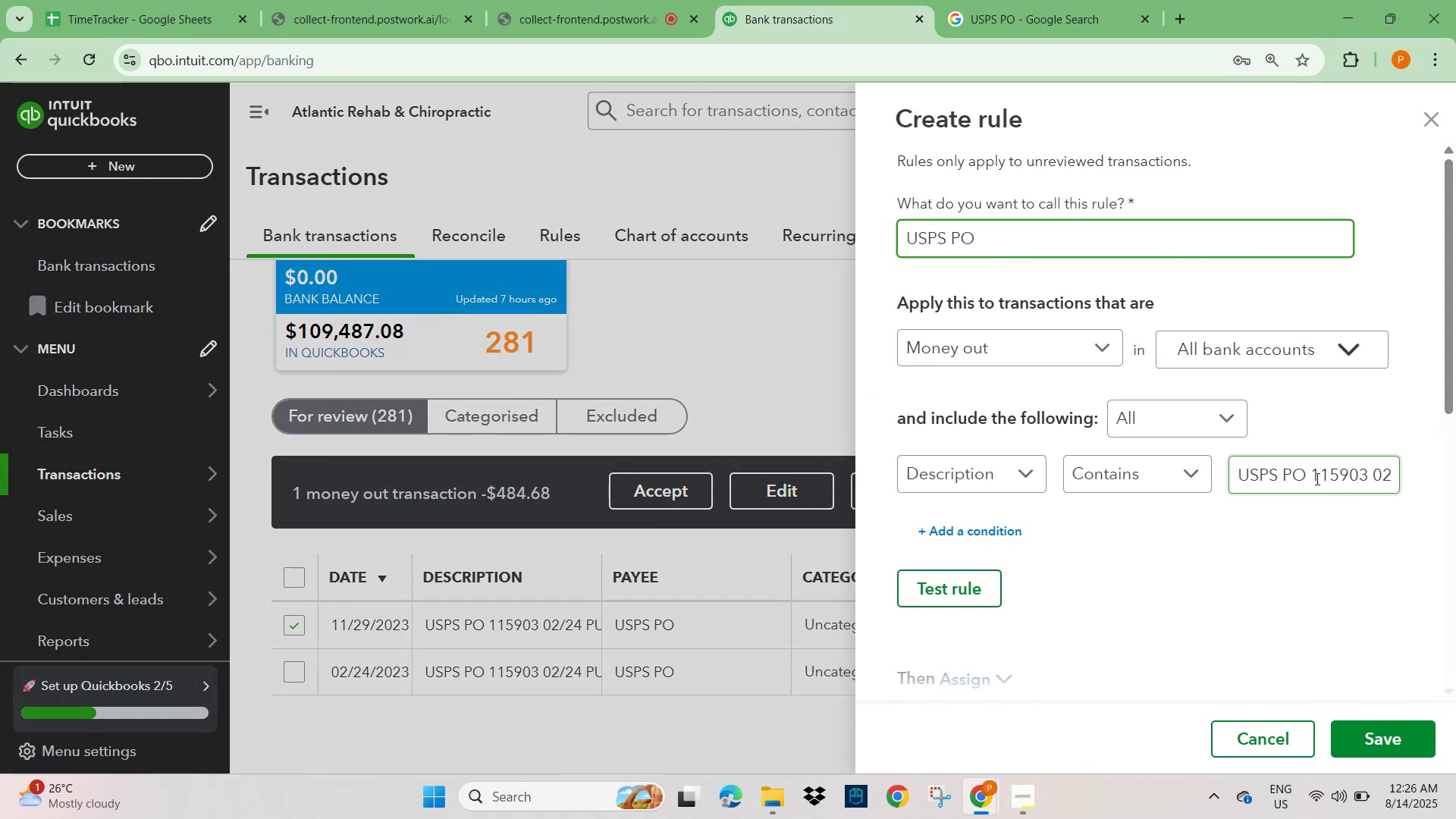 
left_click_drag(start_coordinate=[1305, 472], to_coordinate=[1455, 478])
 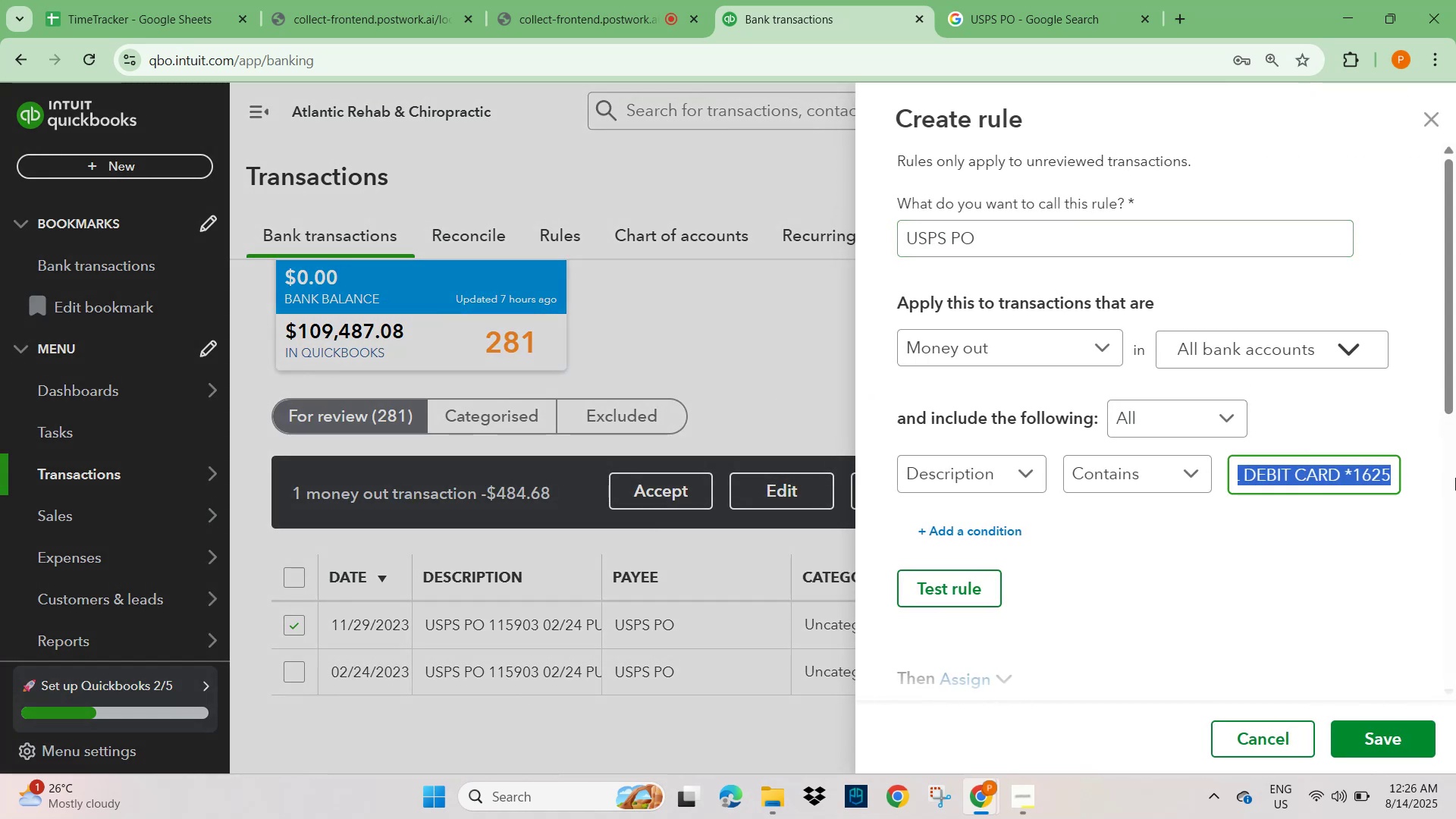 
key(Backspace)
 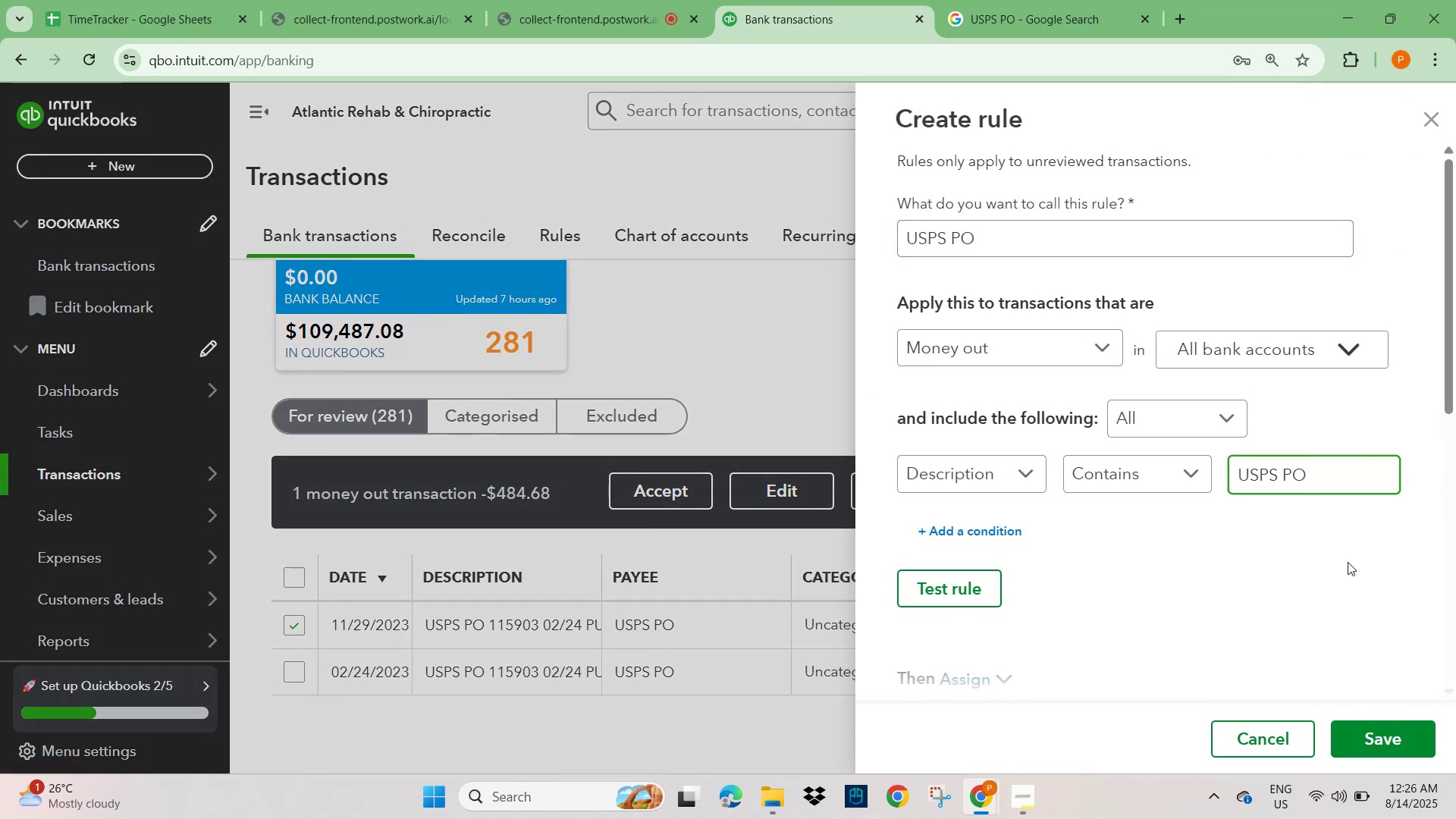 
left_click([1344, 569])
 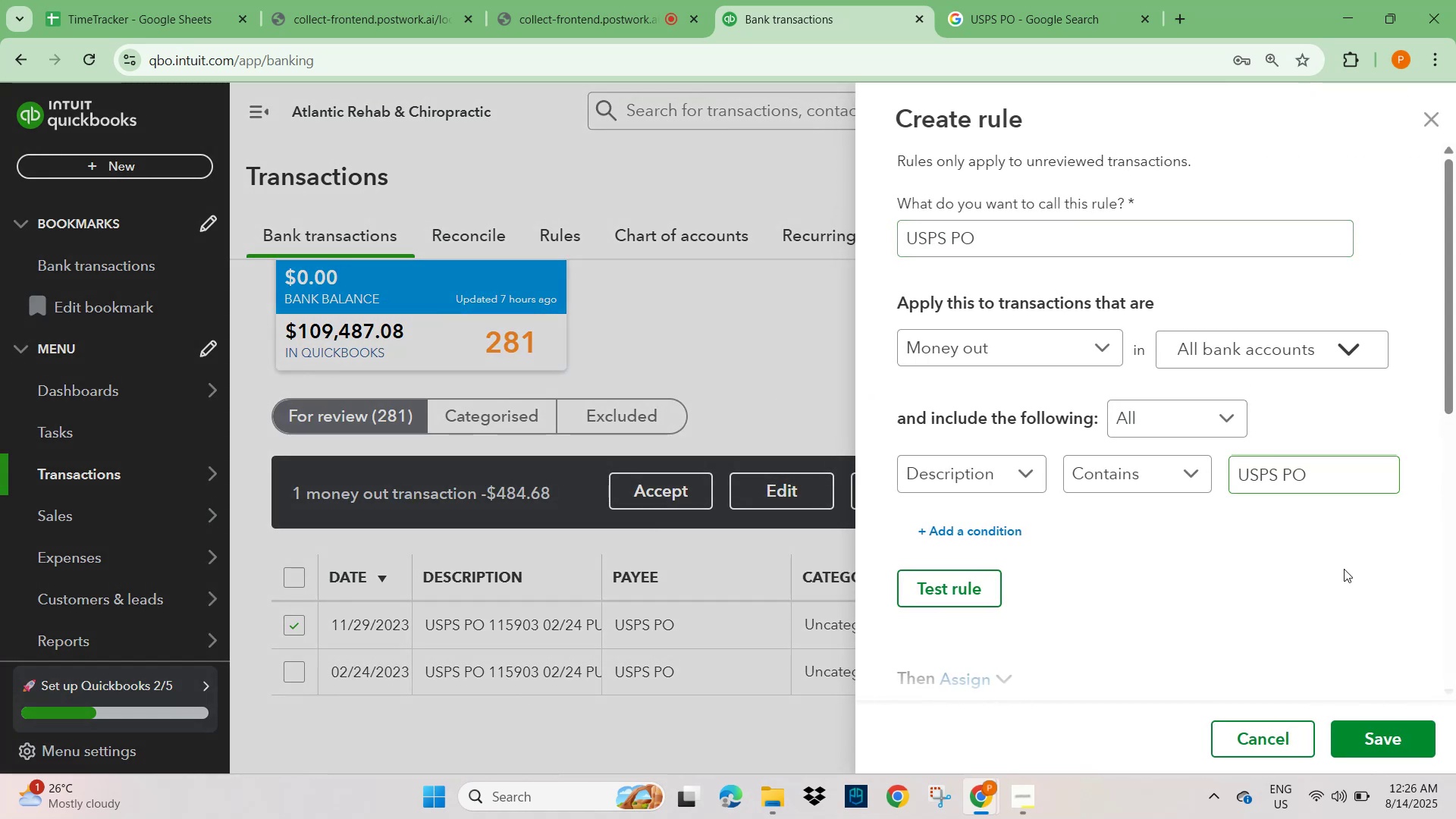 
scroll: coordinate [1284, 566], scroll_direction: down, amount: 4.0
 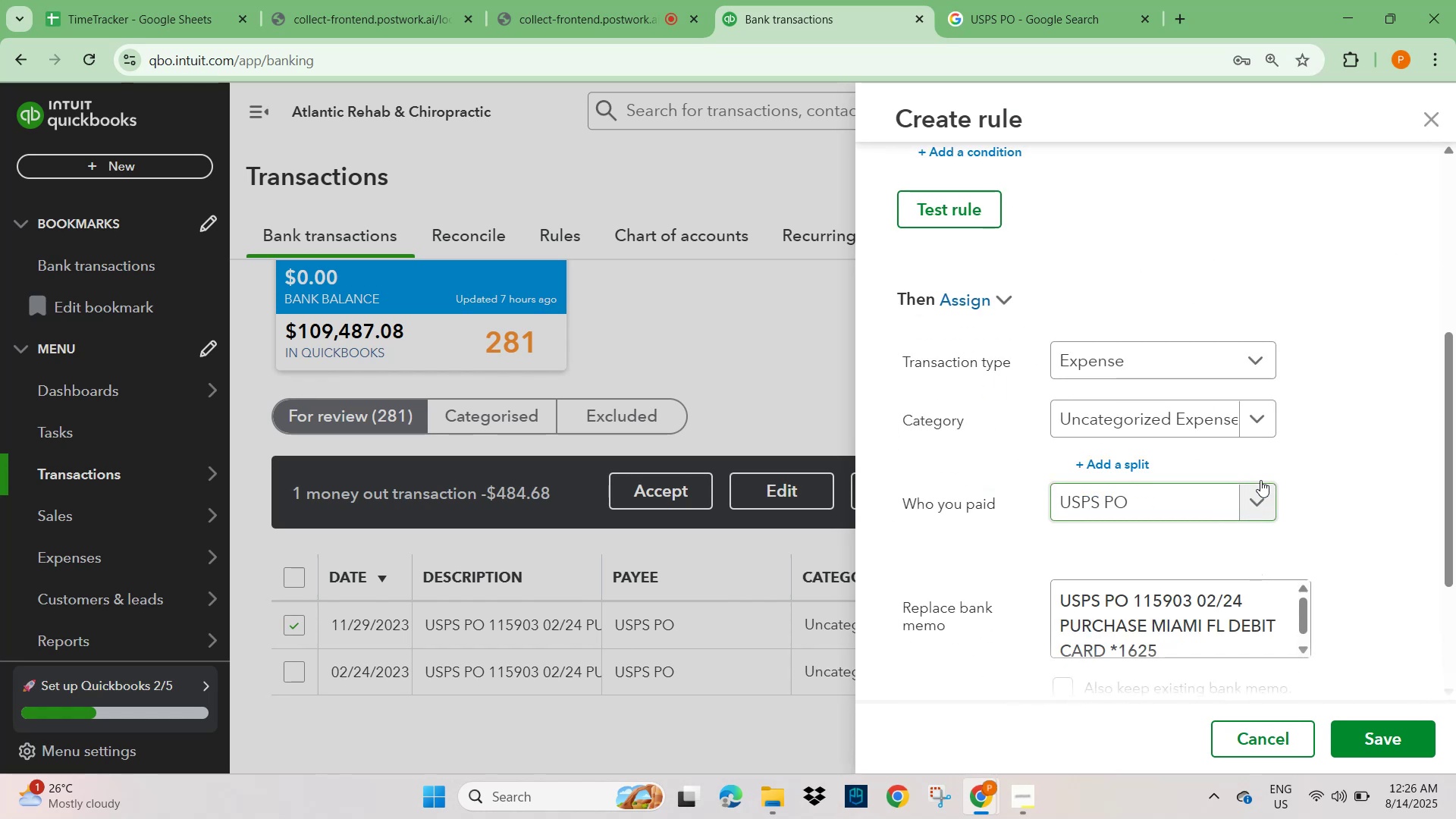 
left_click([1262, 413])
 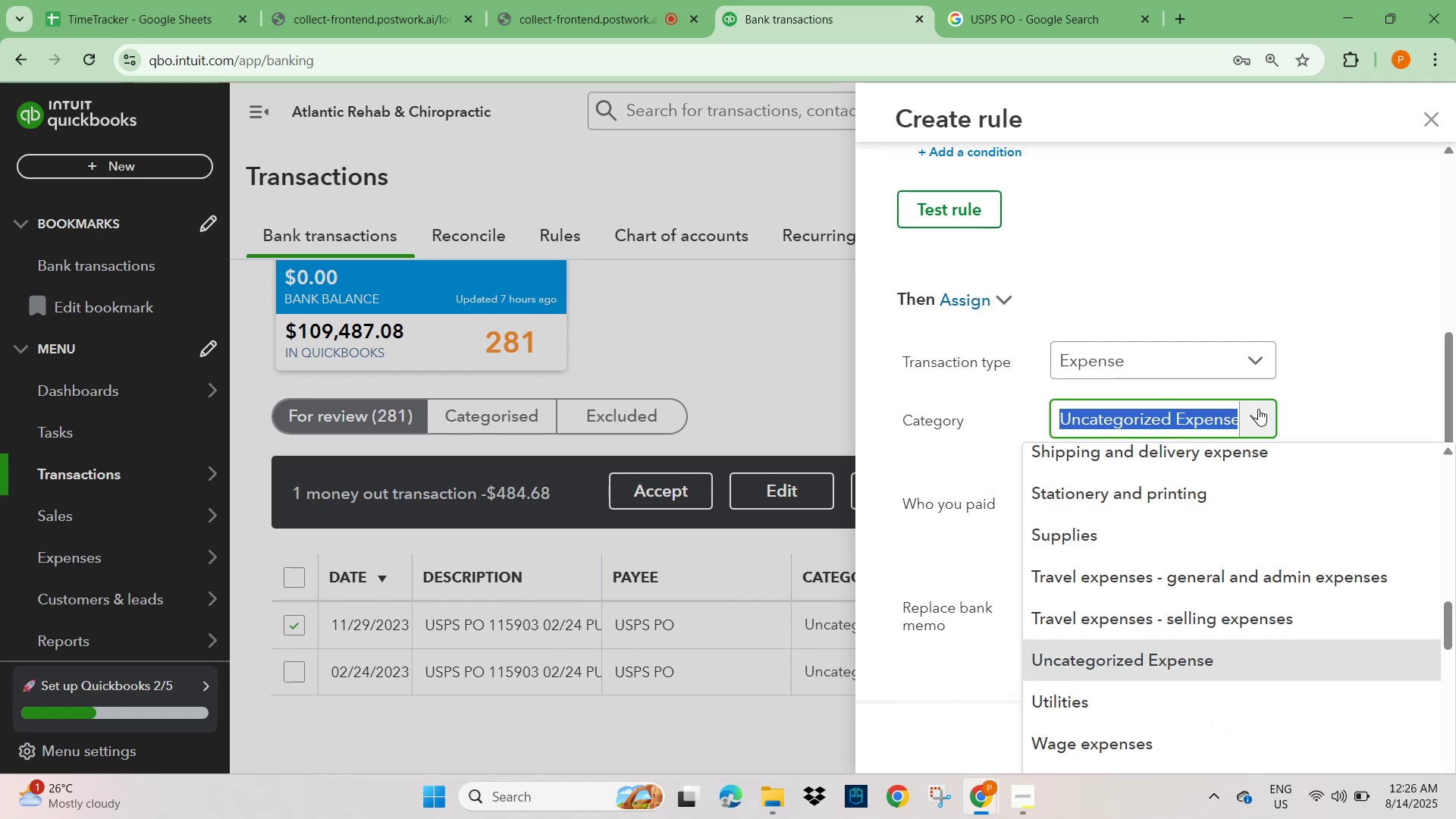 
type(FRE)
 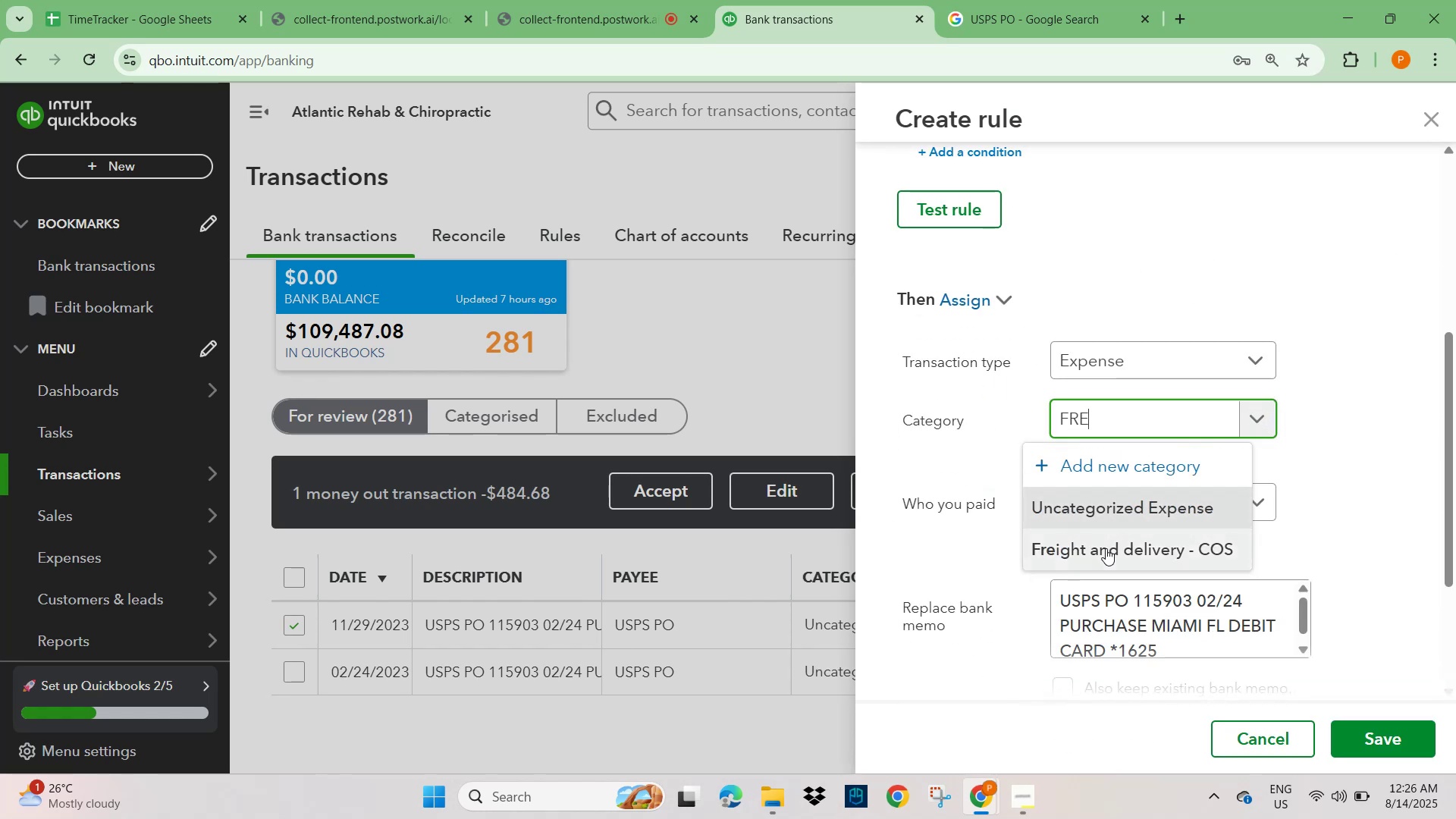 
left_click([1104, 552])
 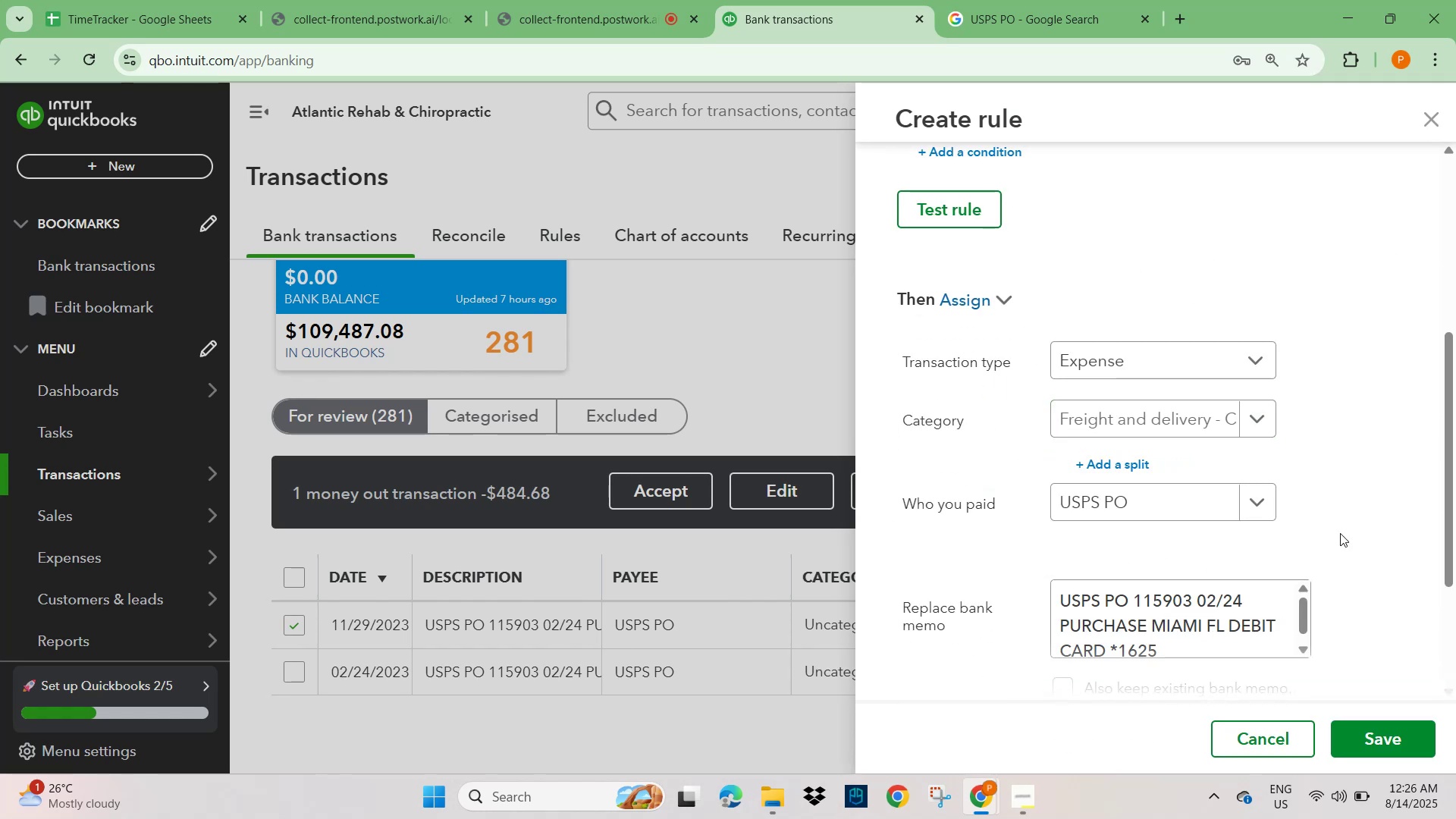 
left_click([1383, 521])
 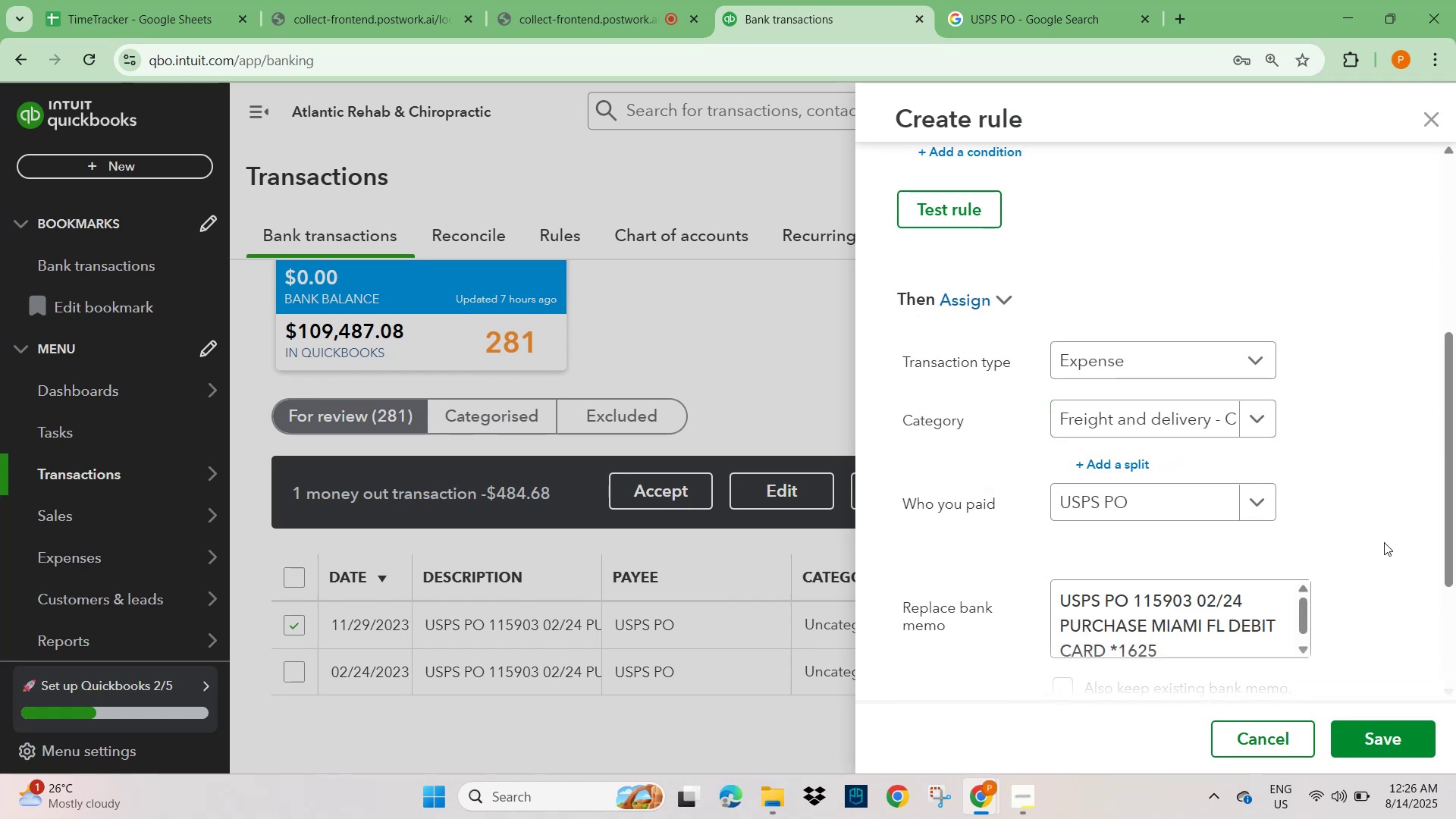 
scroll: coordinate [1377, 633], scroll_direction: down, amount: 4.0
 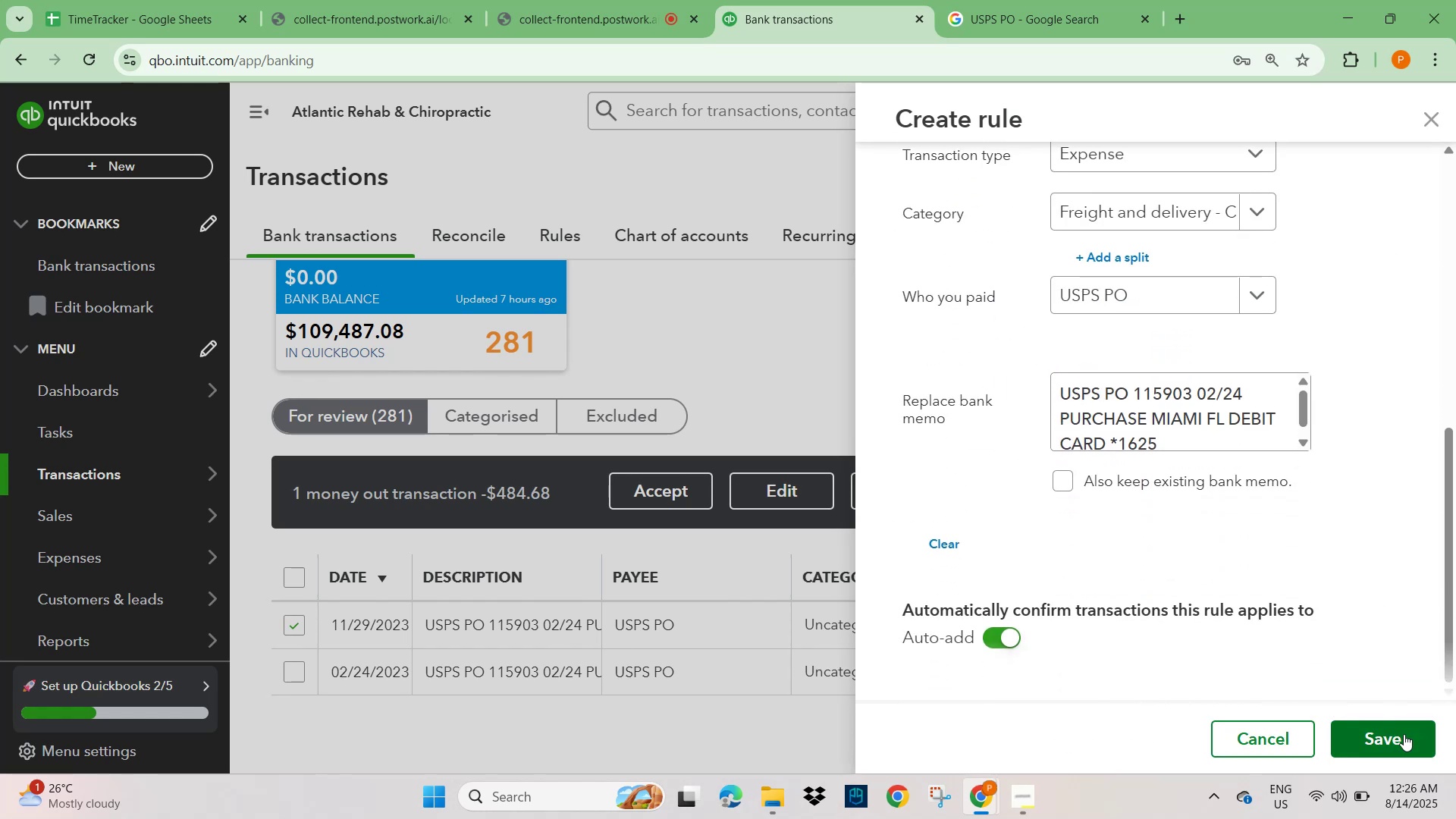 
left_click([1404, 742])
 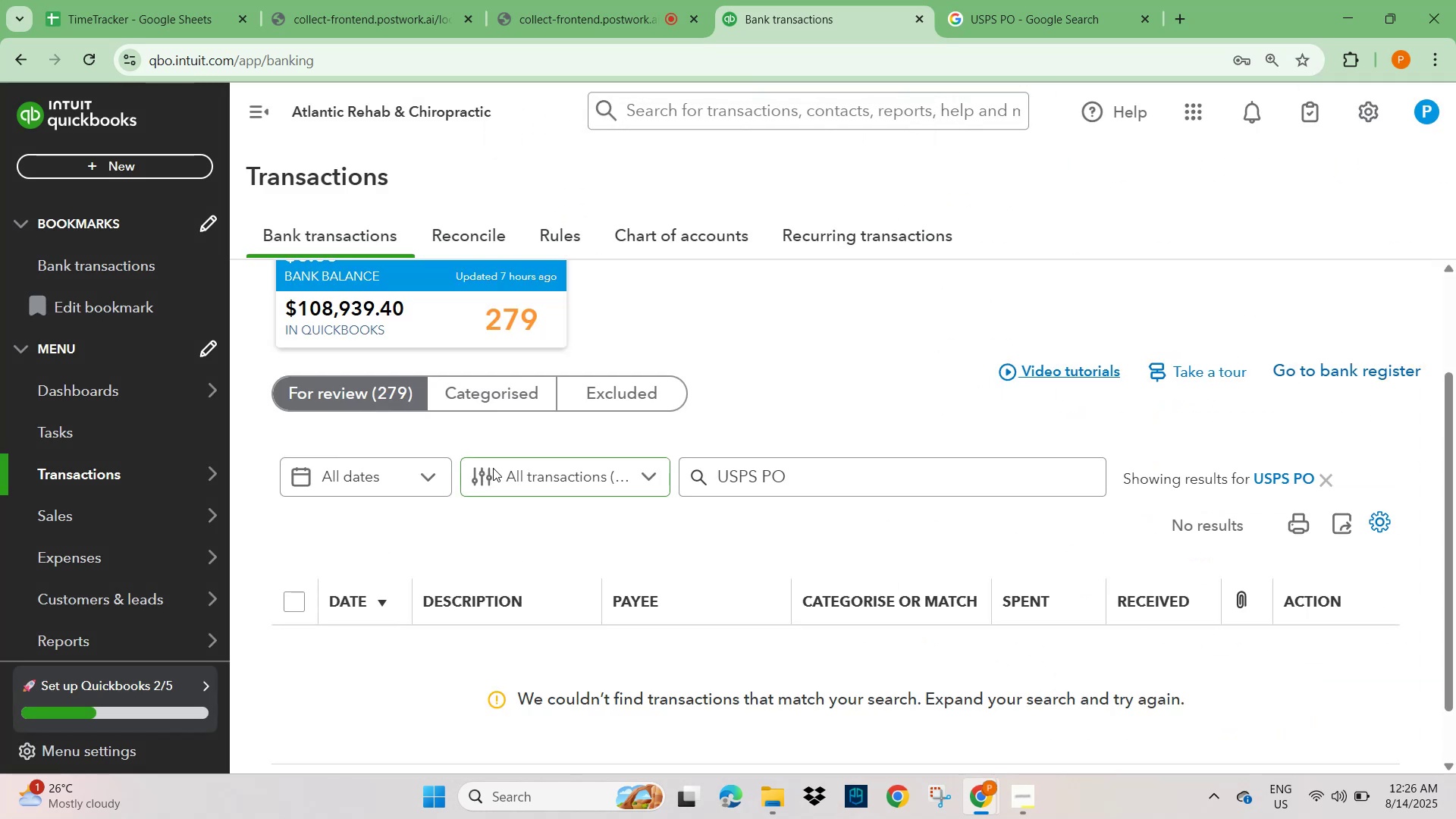 
left_click([356, 395])
 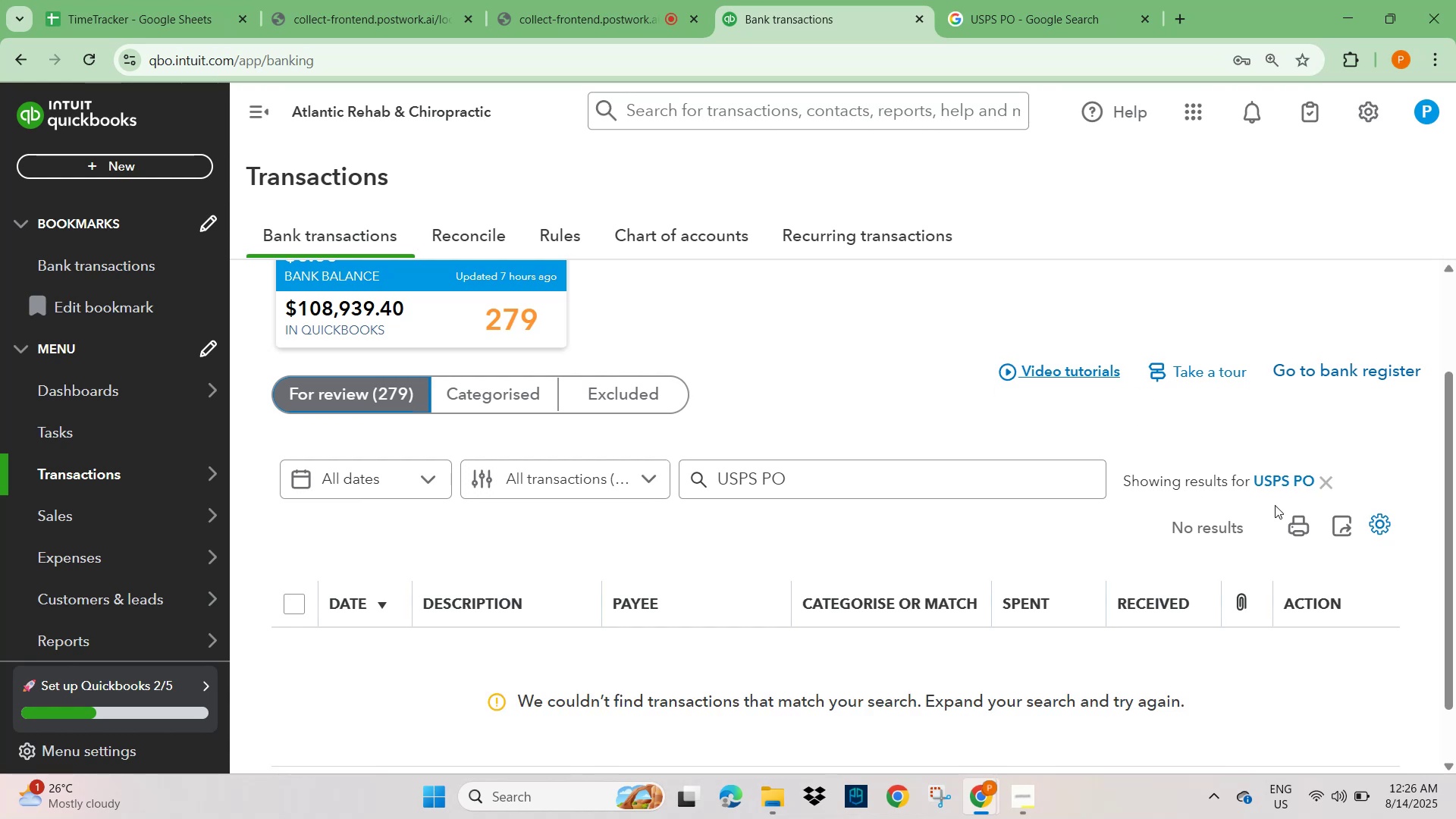 
left_click([1323, 481])
 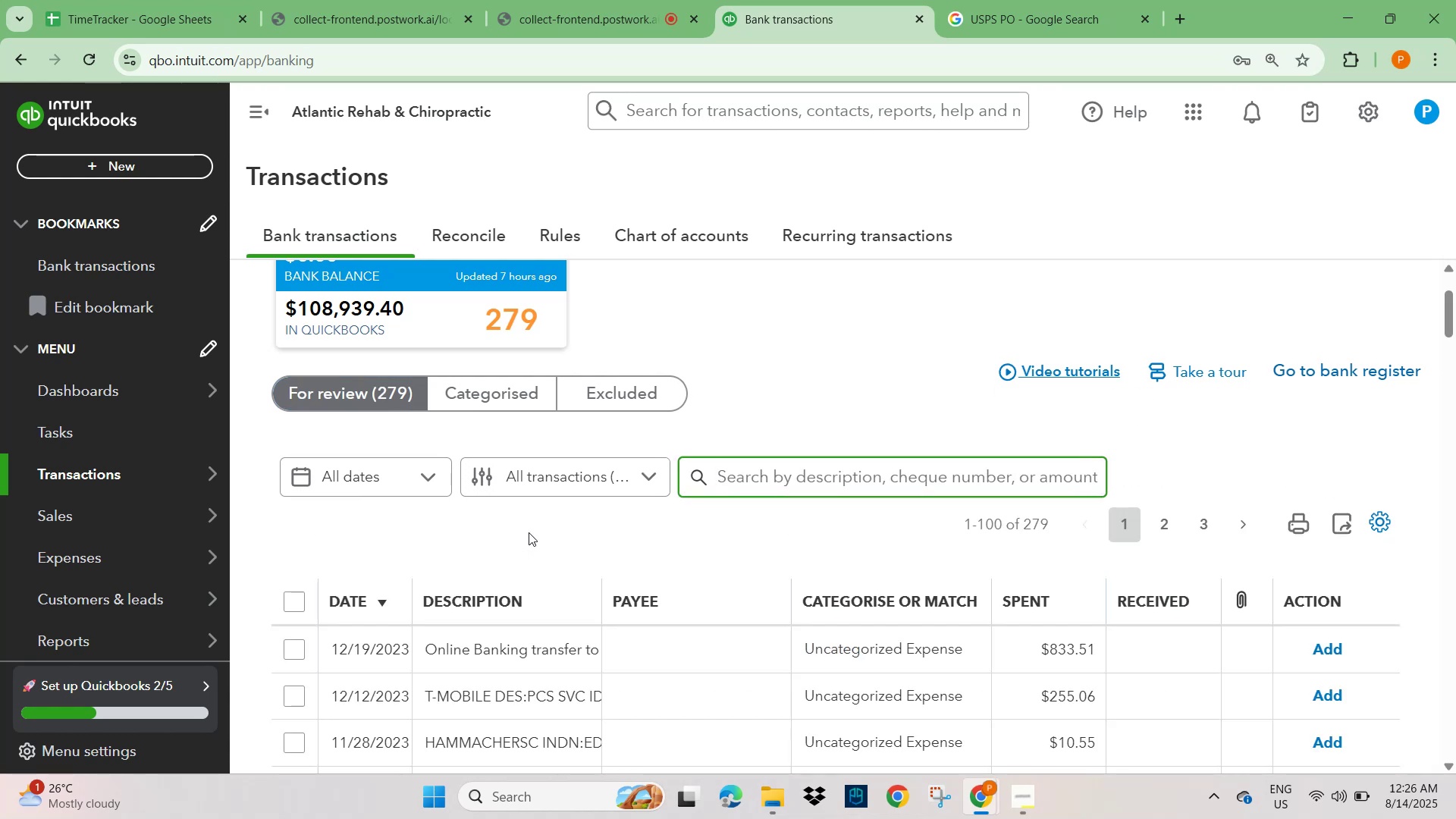 
scroll: coordinate [523, 565], scroll_direction: down, amount: 3.0
 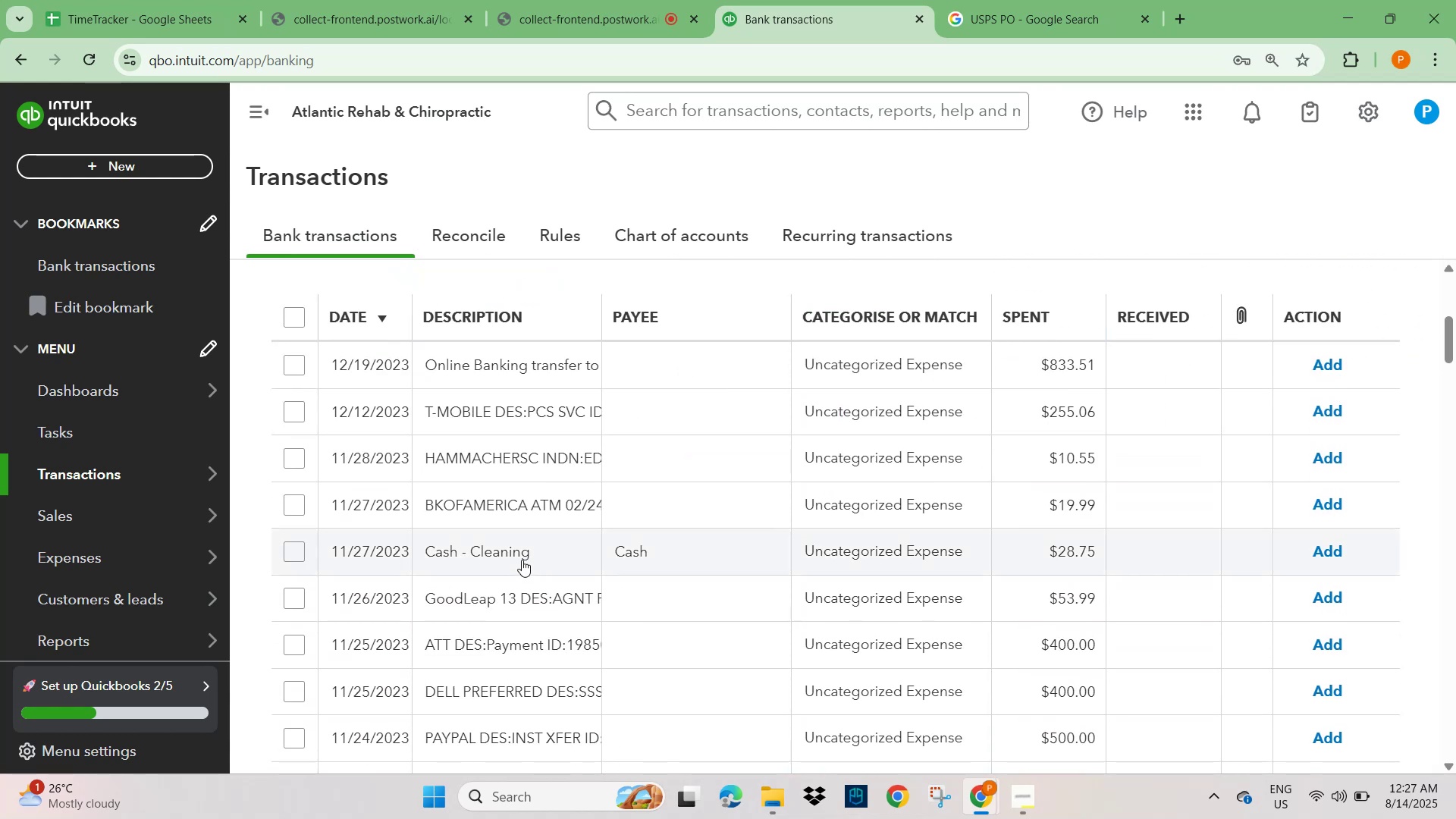 
wait(5.99)
 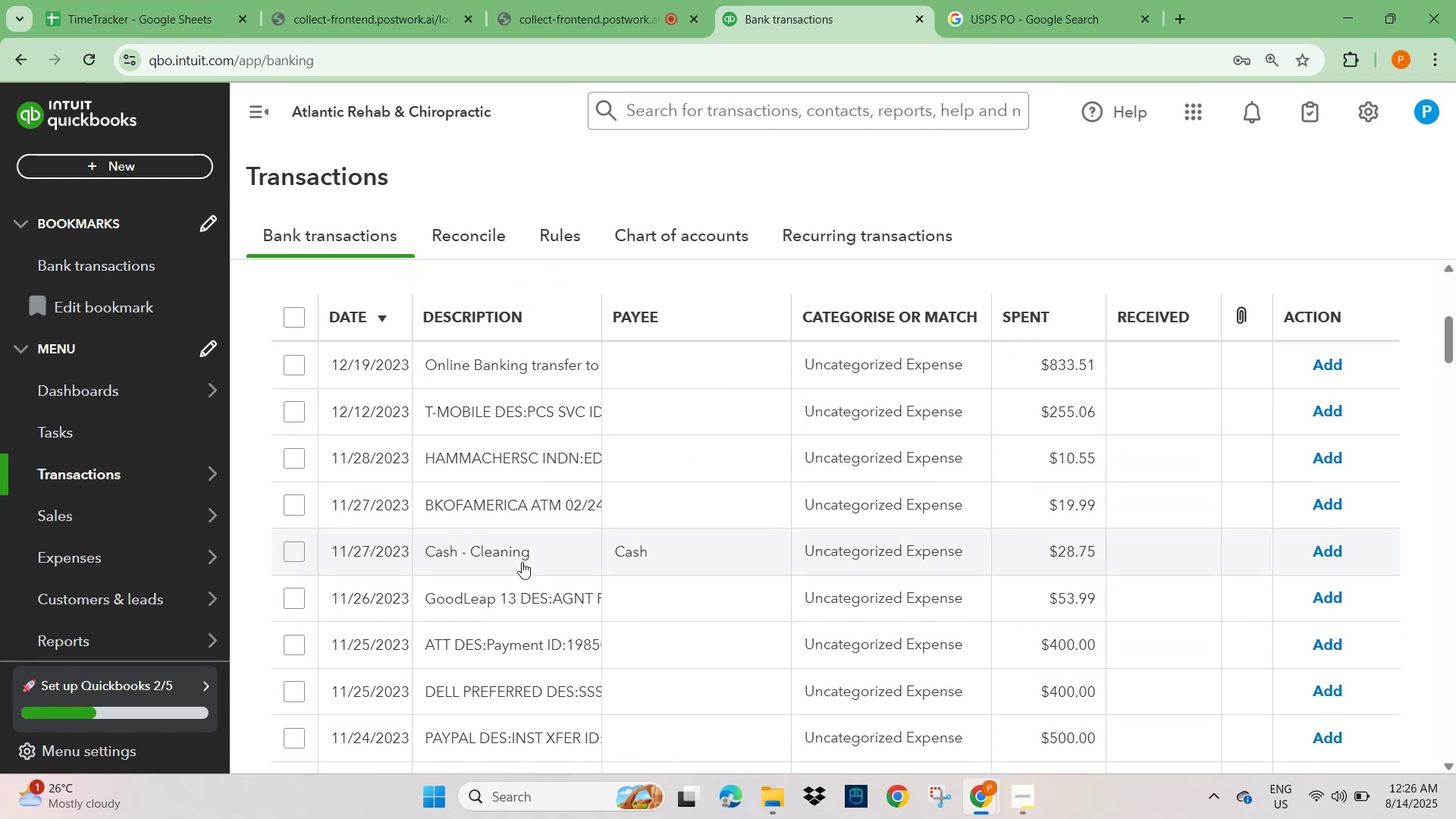 
left_click([504, 457])
 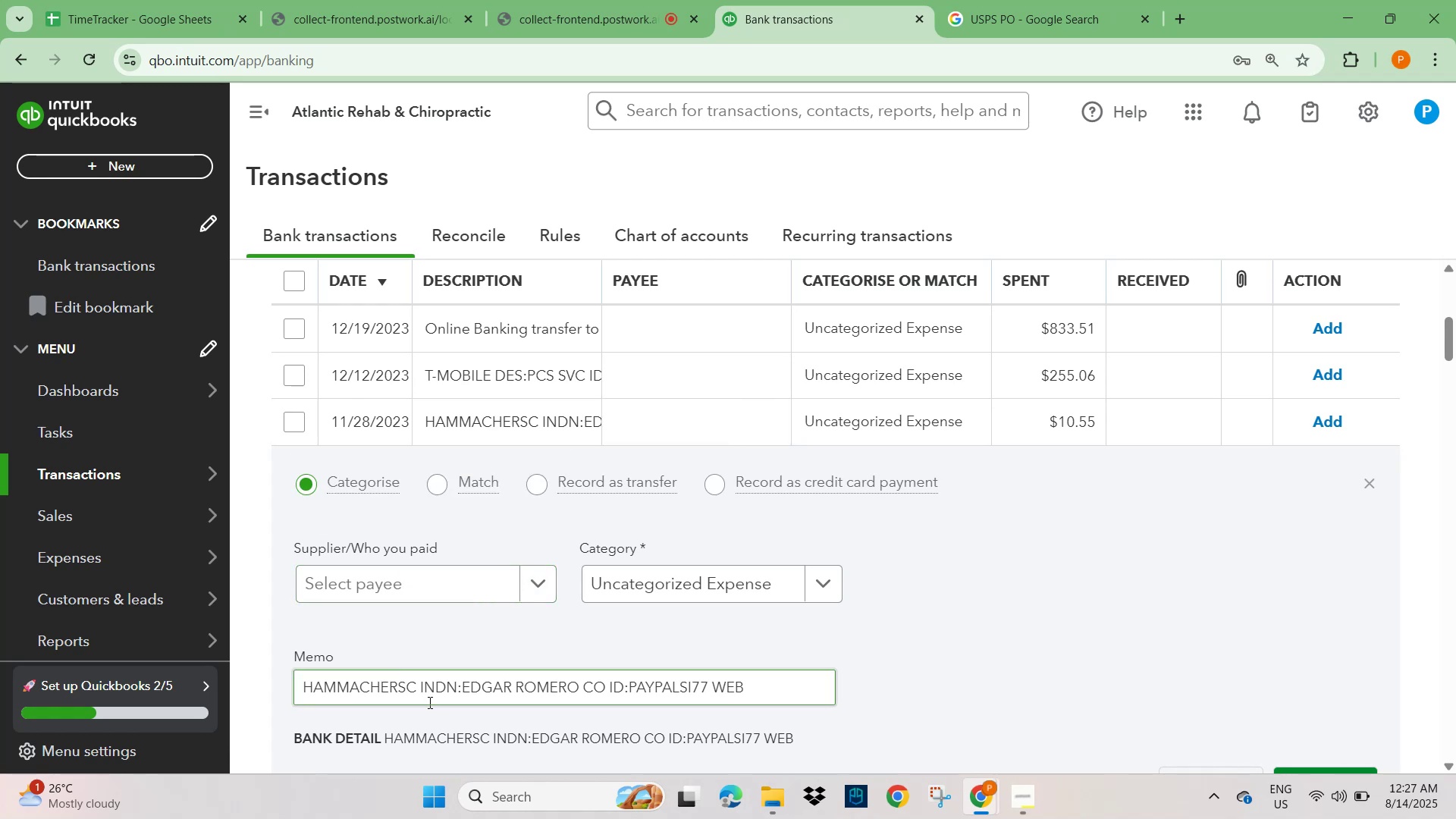 
left_click_drag(start_coordinate=[415, 686], to_coordinate=[292, 676])
 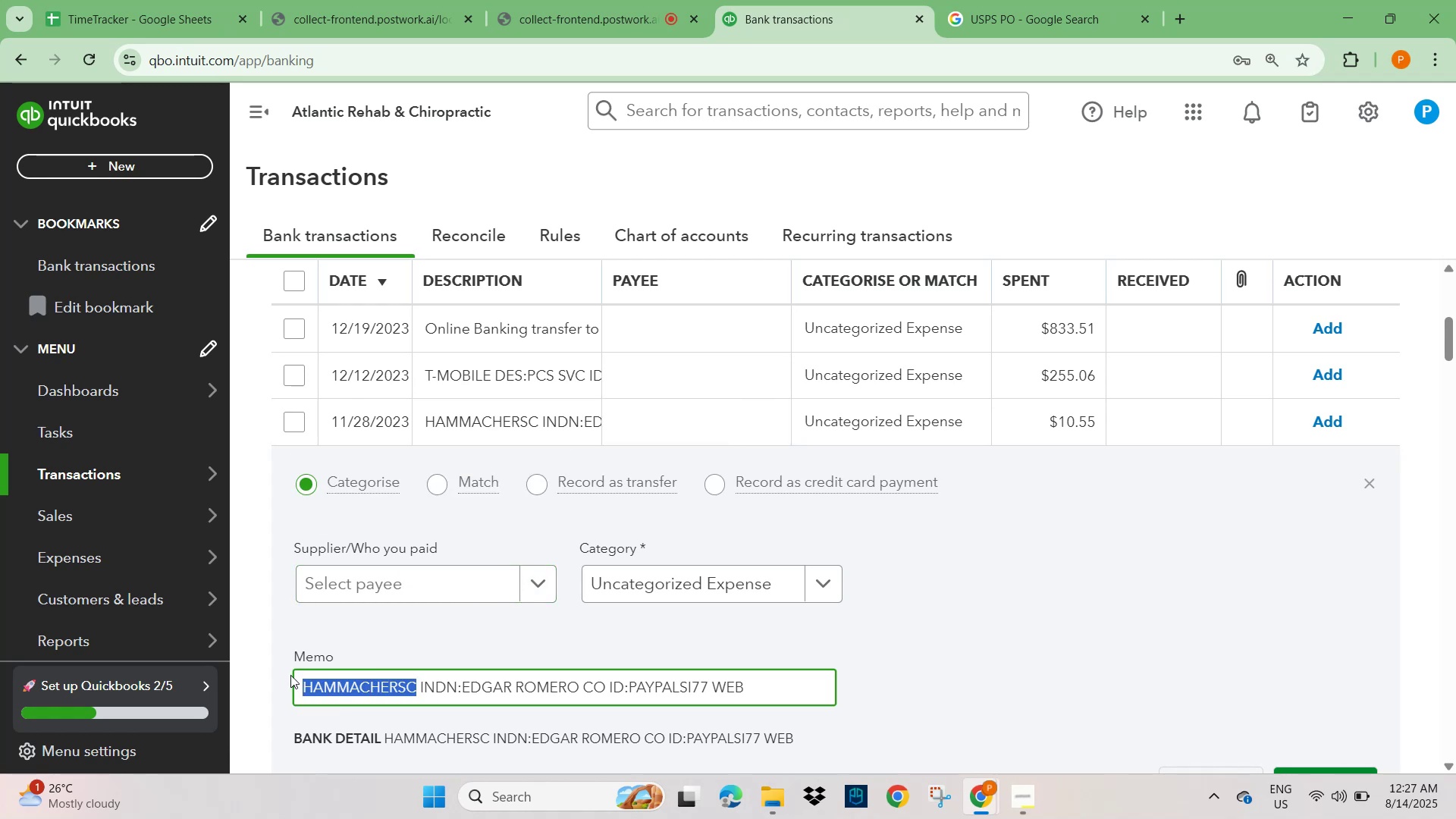 
key(Control+C)
 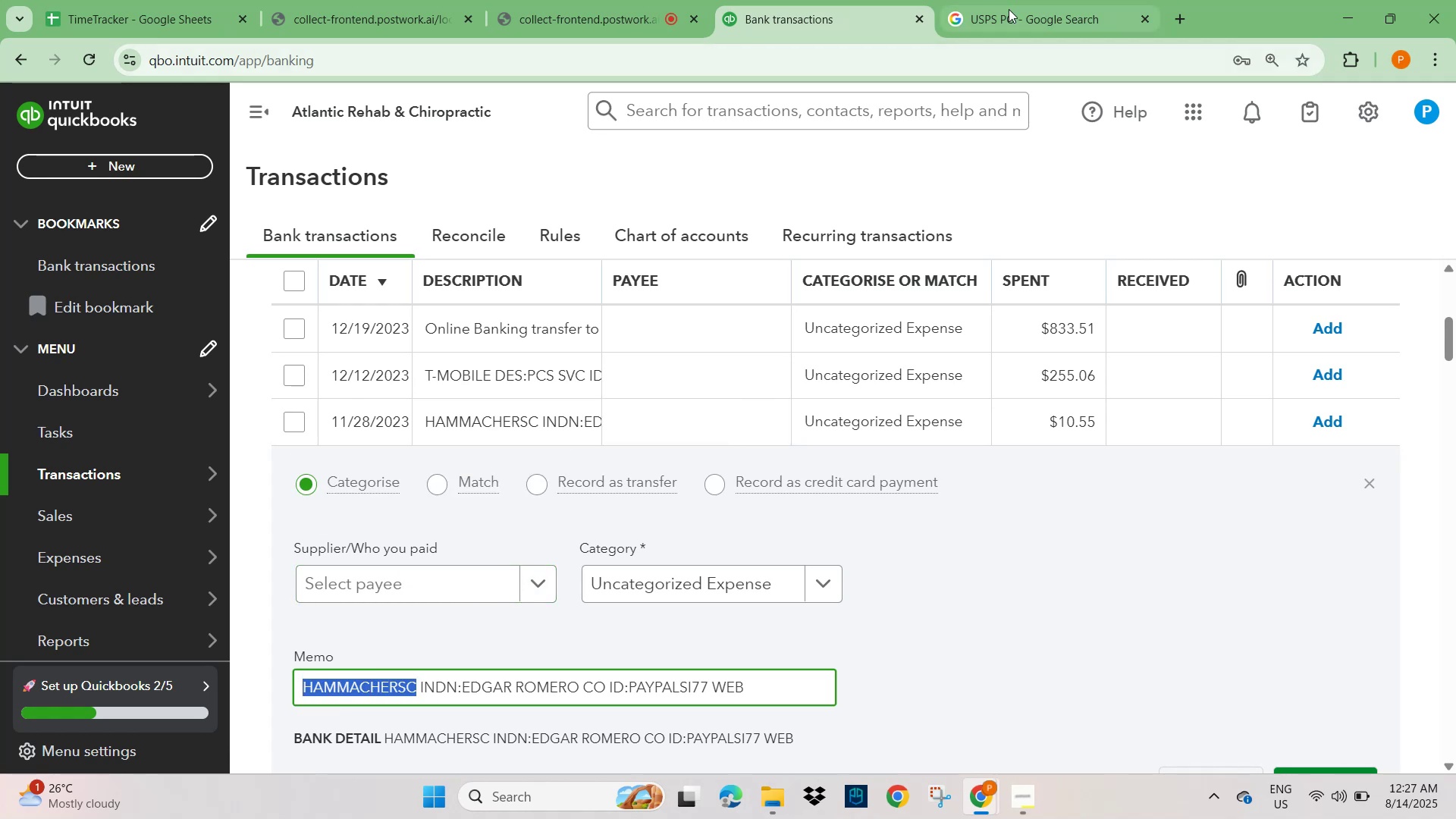 
left_click([1020, 8])
 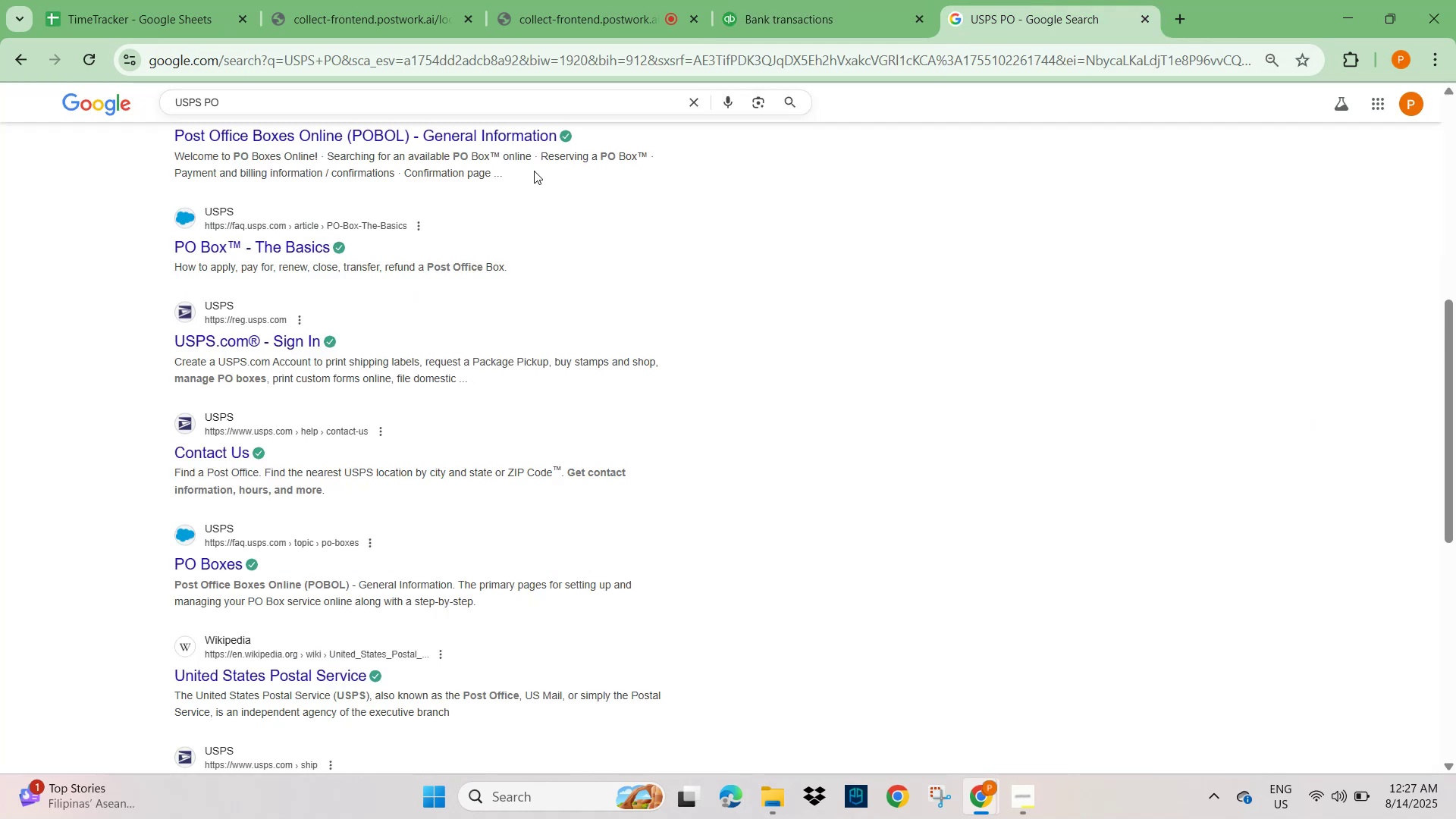 
scroll: coordinate [601, 199], scroll_direction: up, amount: 10.0
 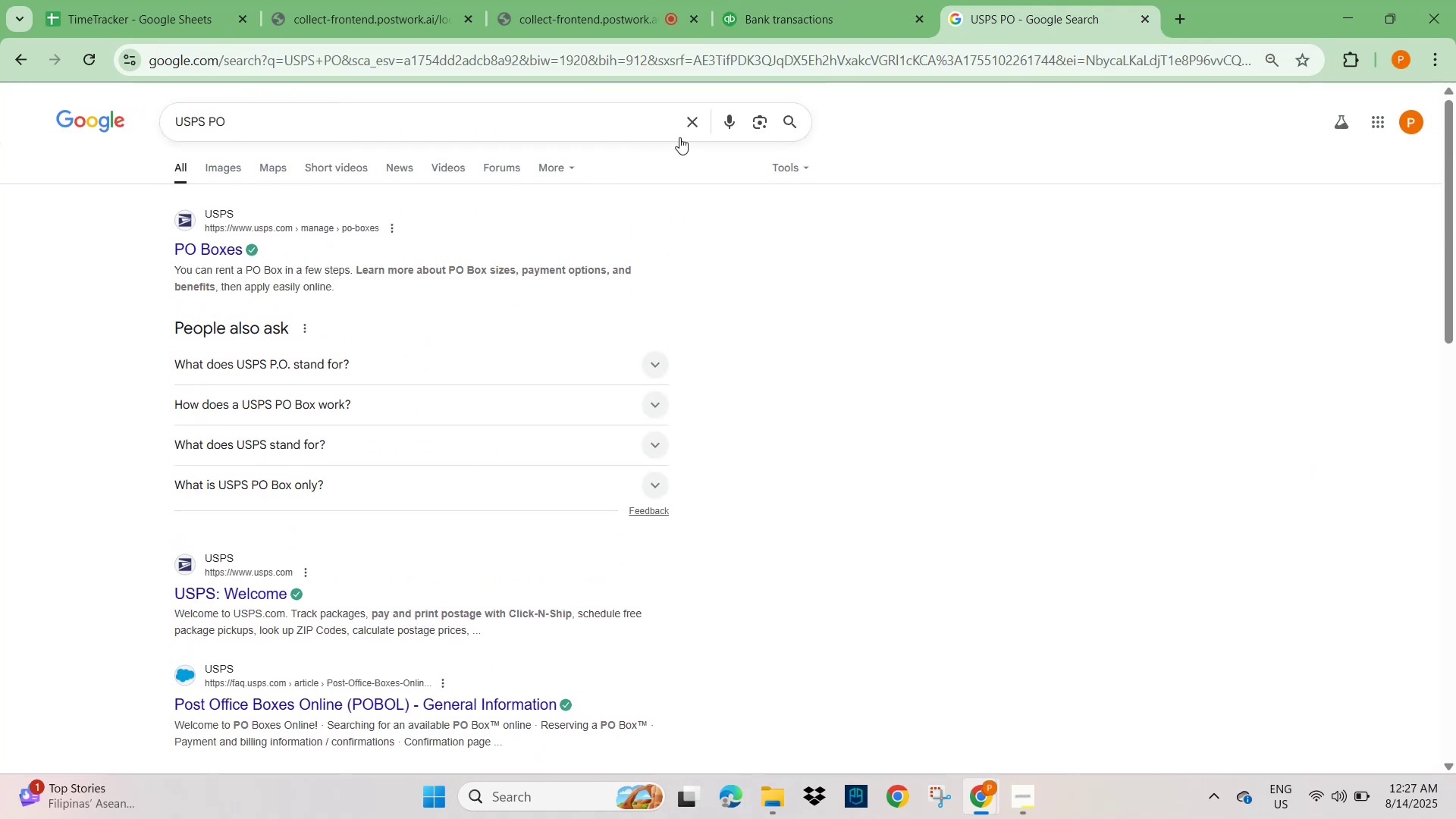 
left_click([694, 117])
 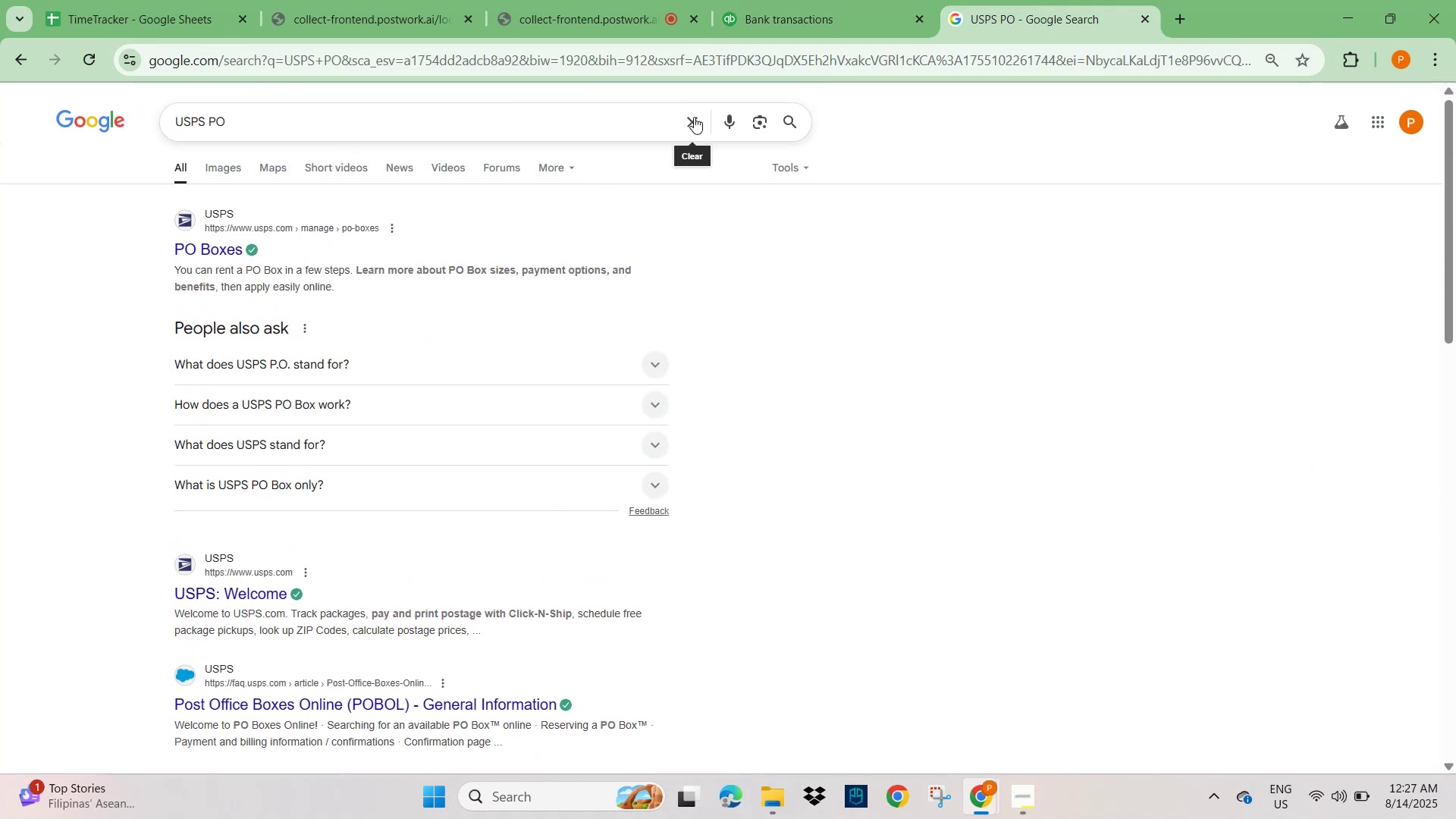 
key(Control+V)
 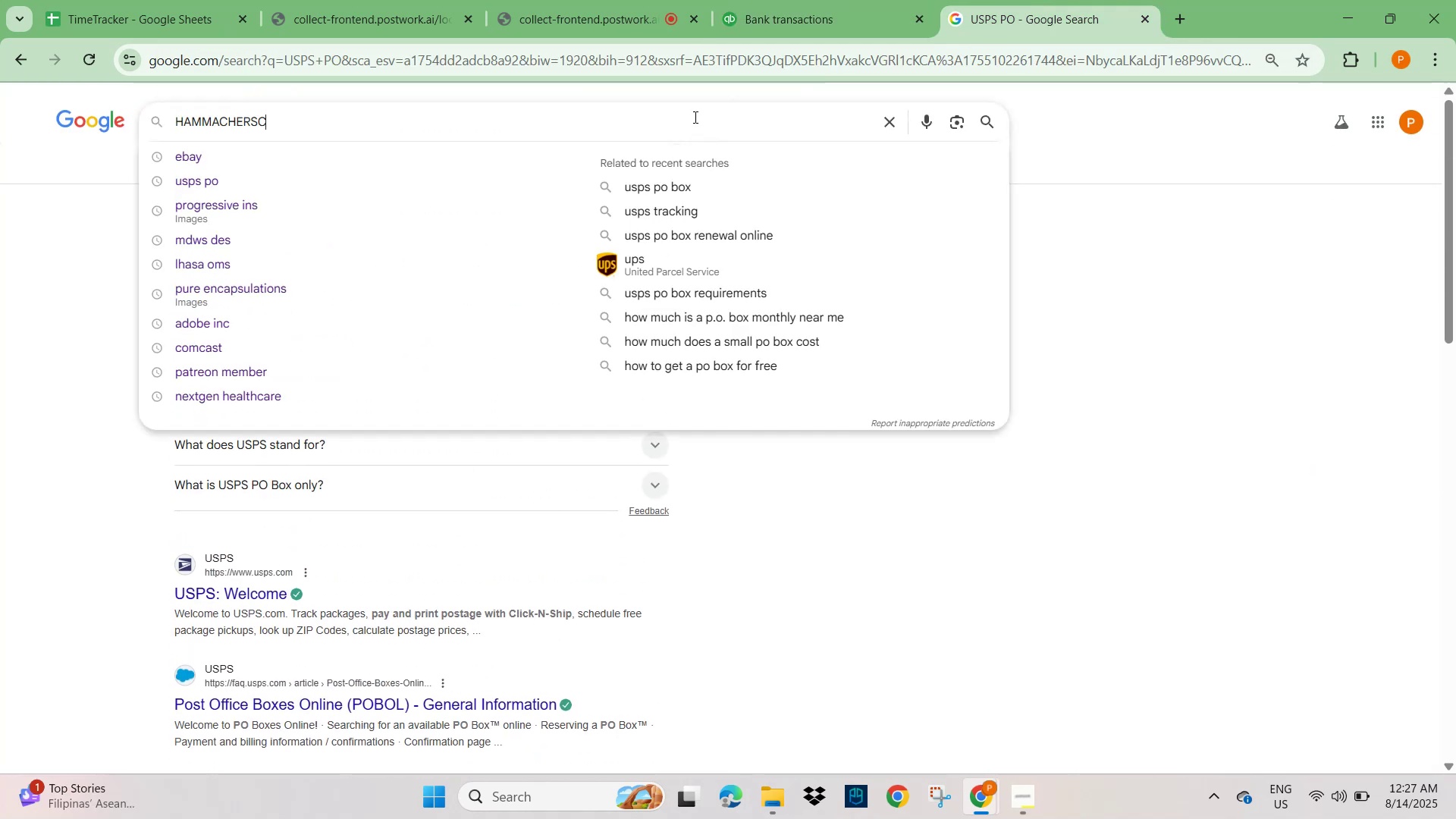 
key(NumpadEnter)
 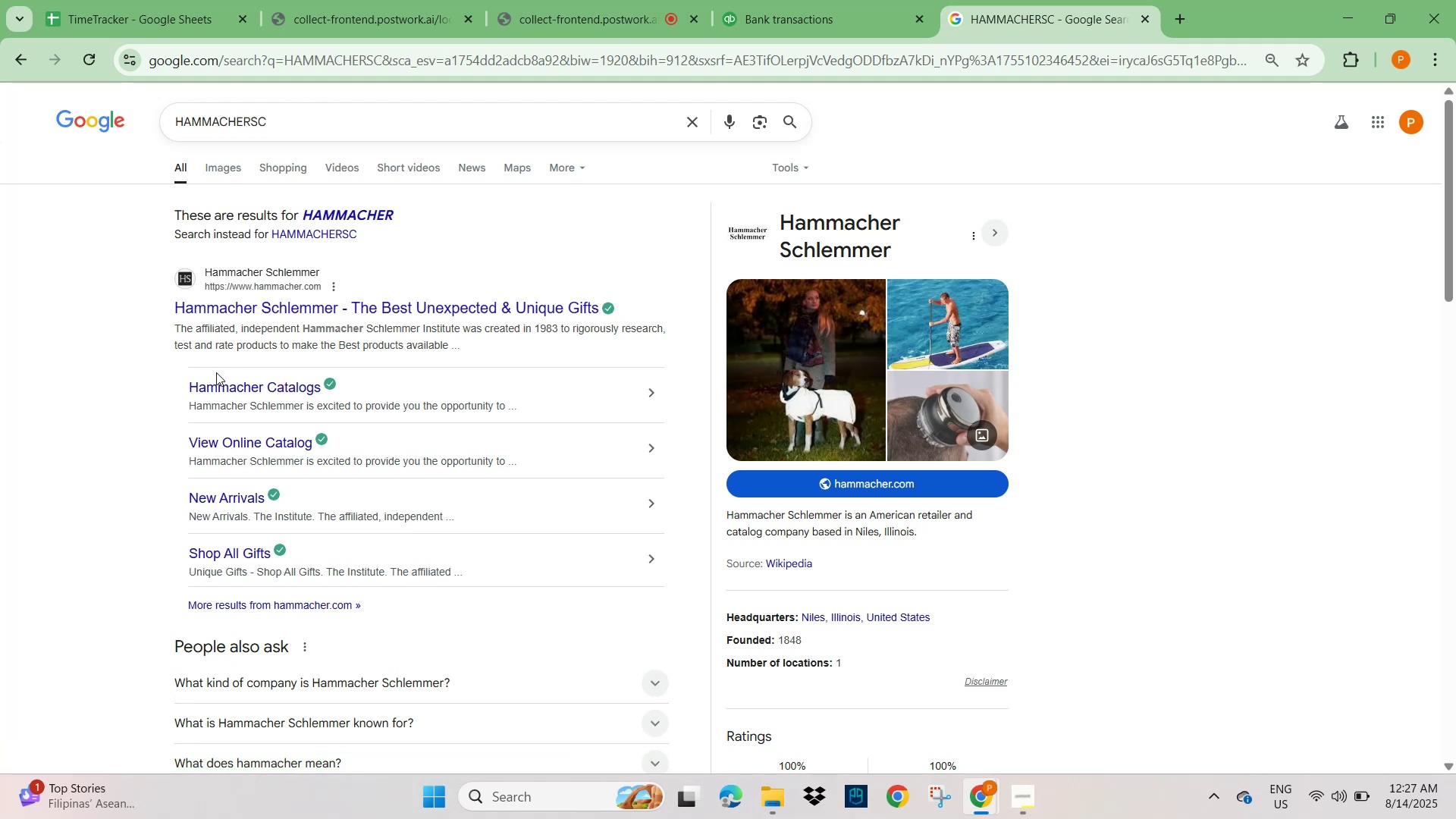 
wait(14.08)
 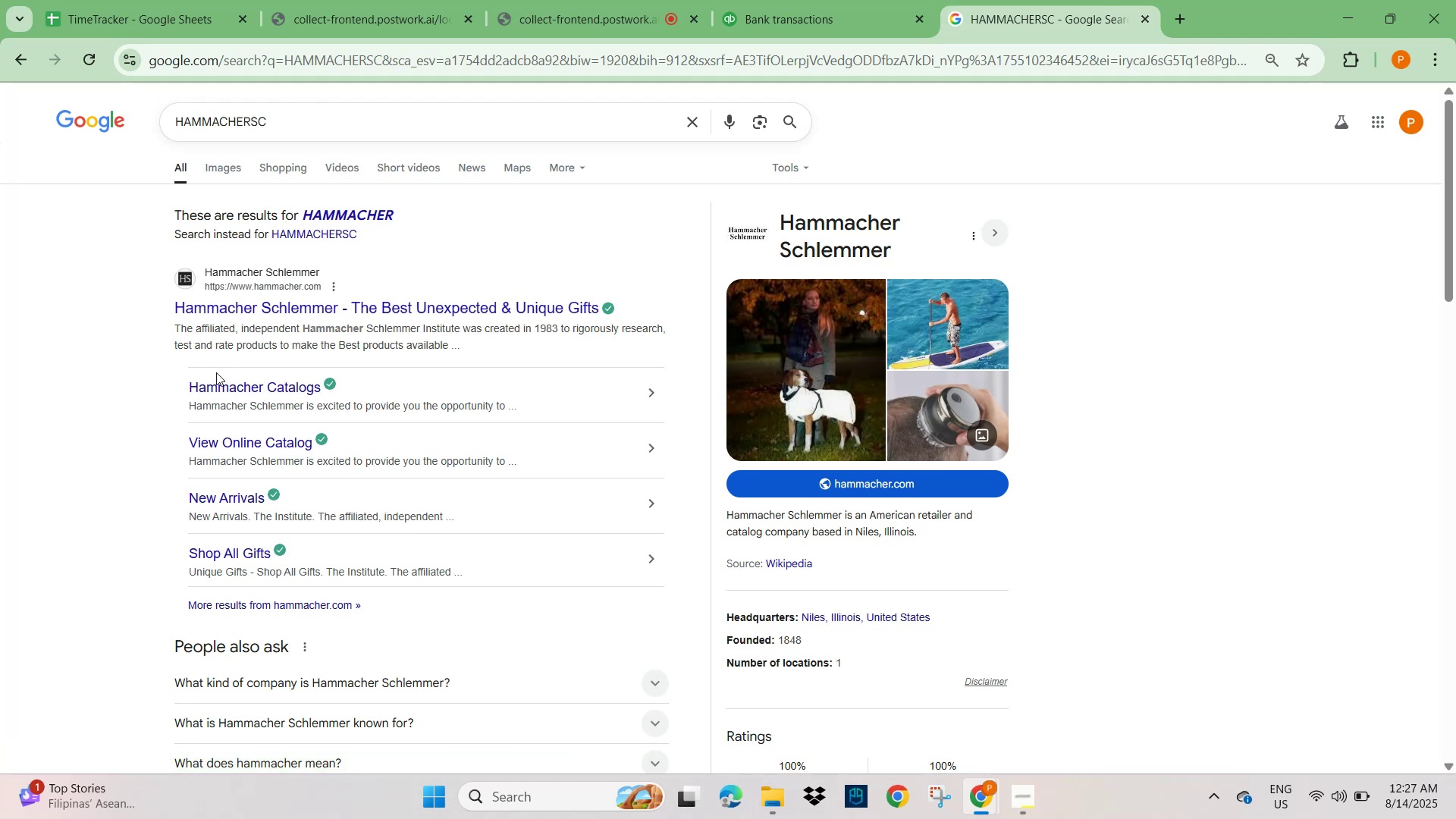 
left_click([227, 155])
 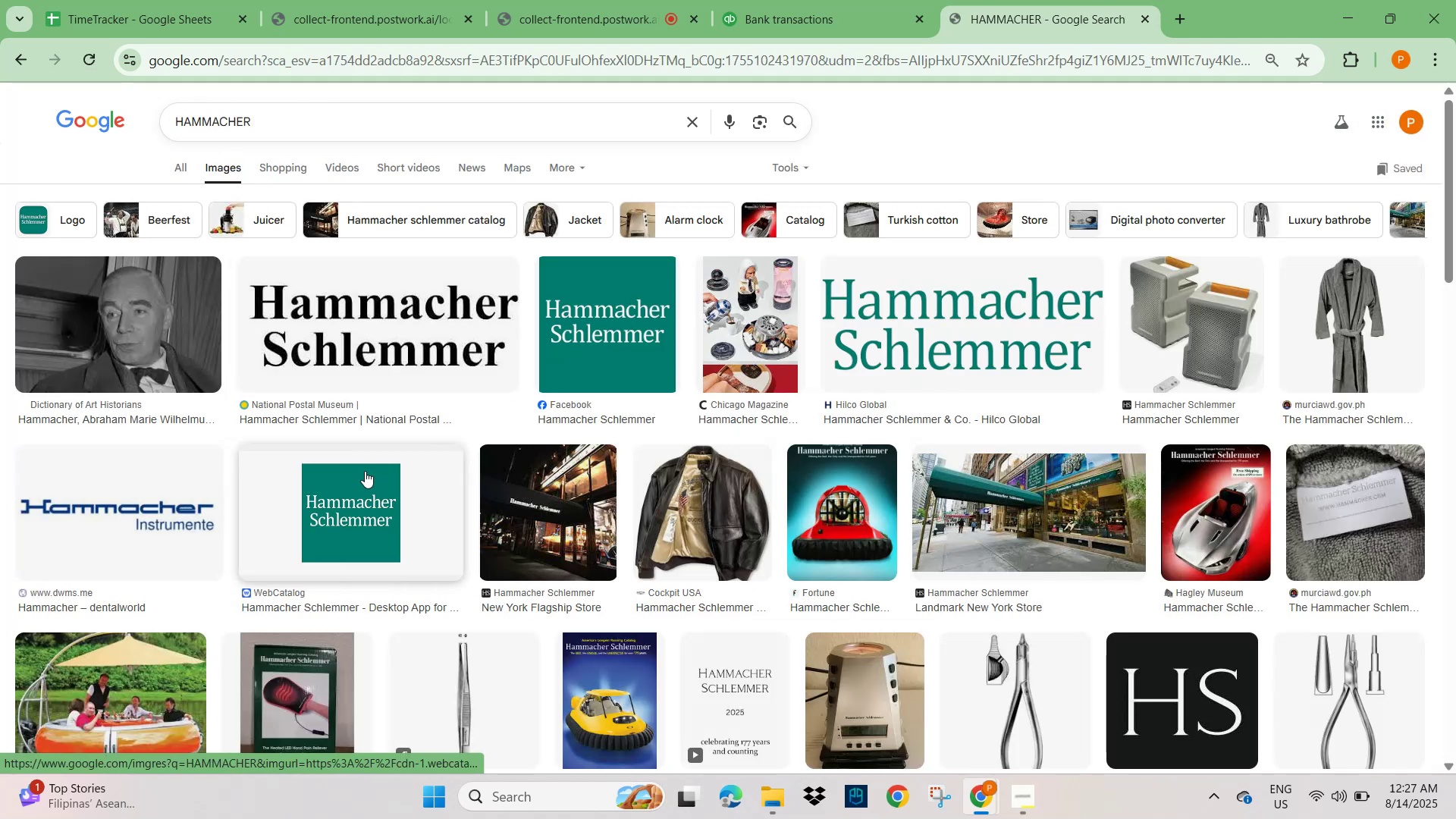 
scroll: coordinate [374, 489], scroll_direction: down, amount: 4.0
 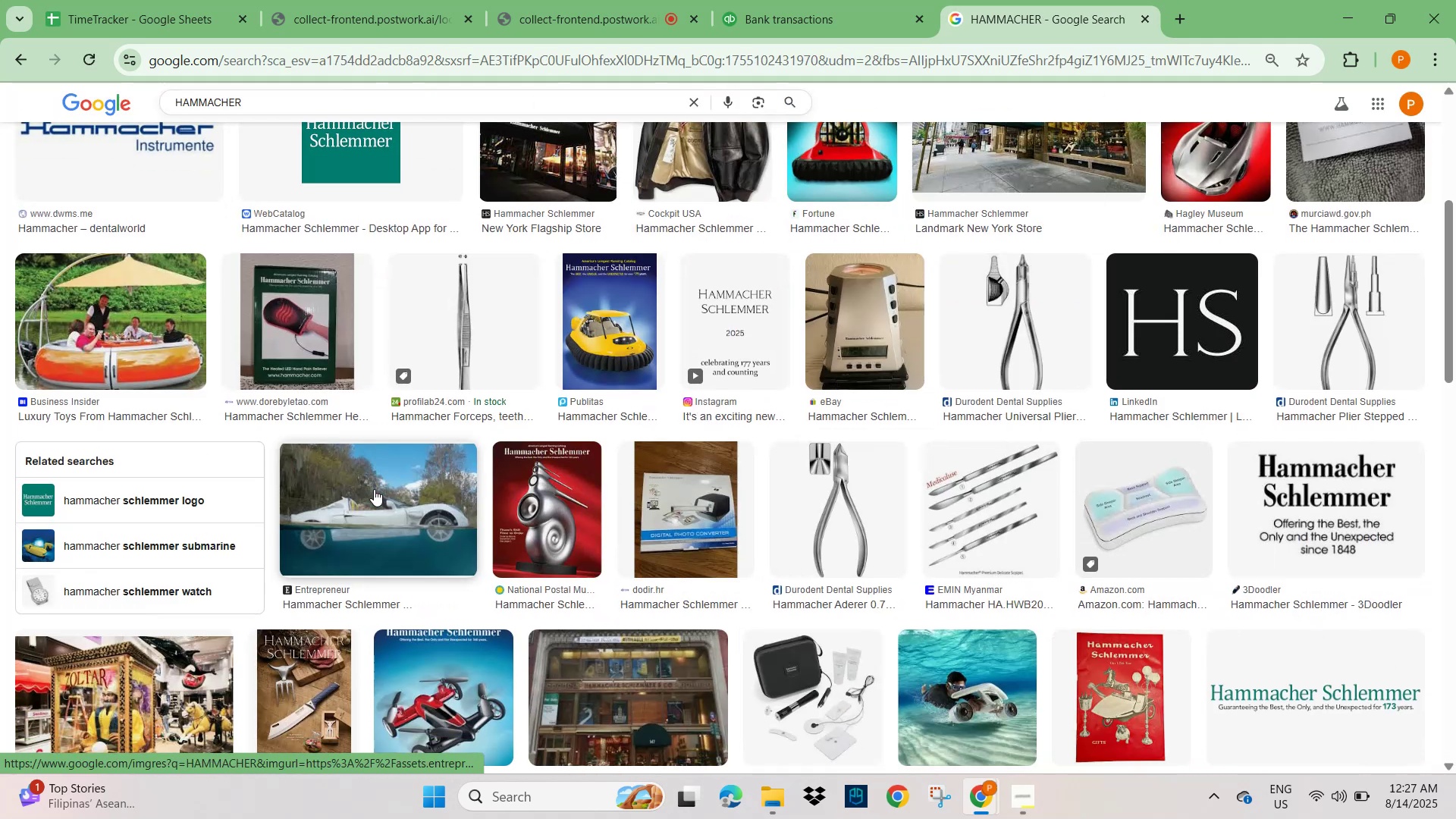 
scroll: coordinate [275, 447], scroll_direction: up, amount: 8.0
 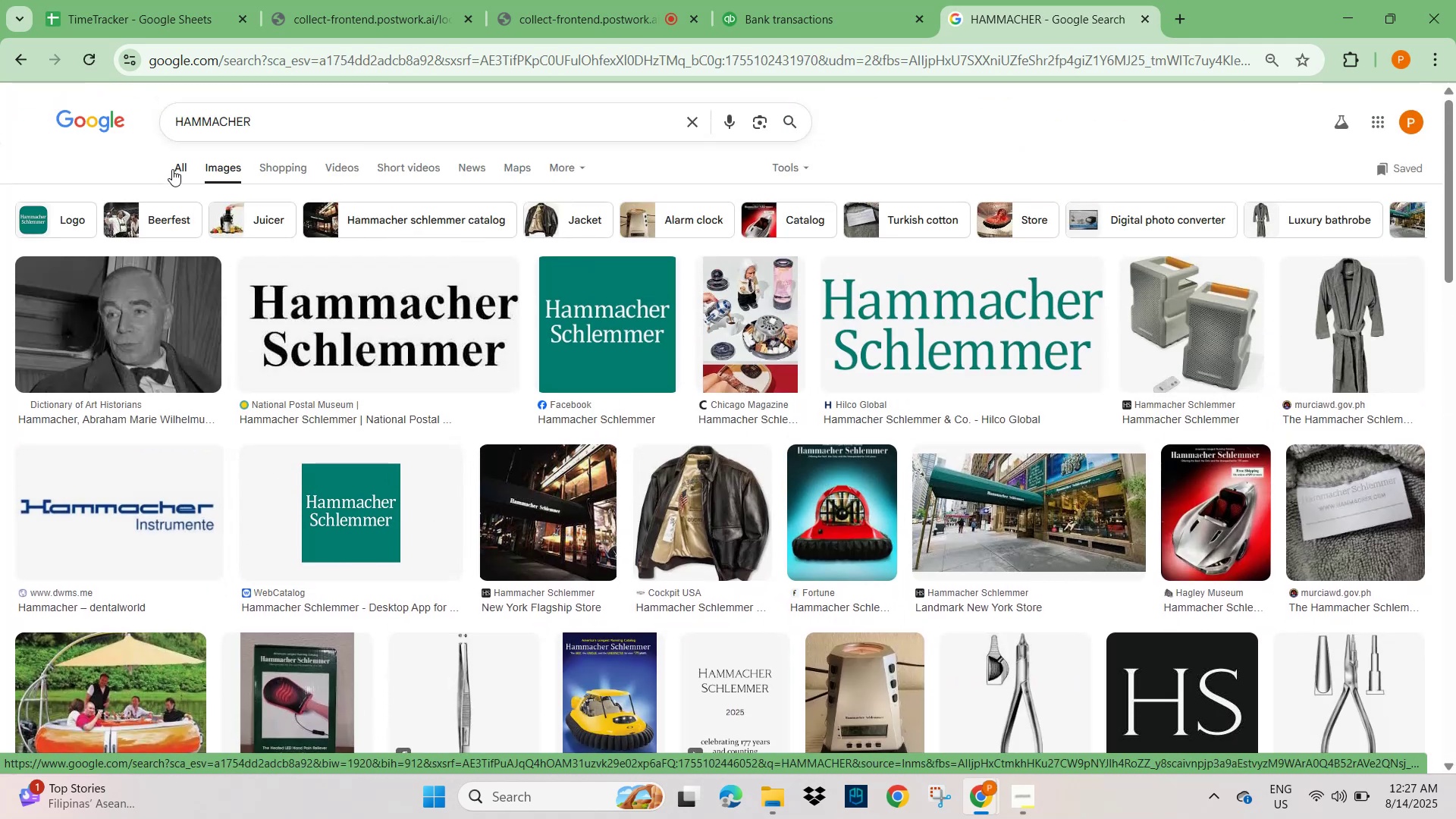 
left_click([183, 165])
 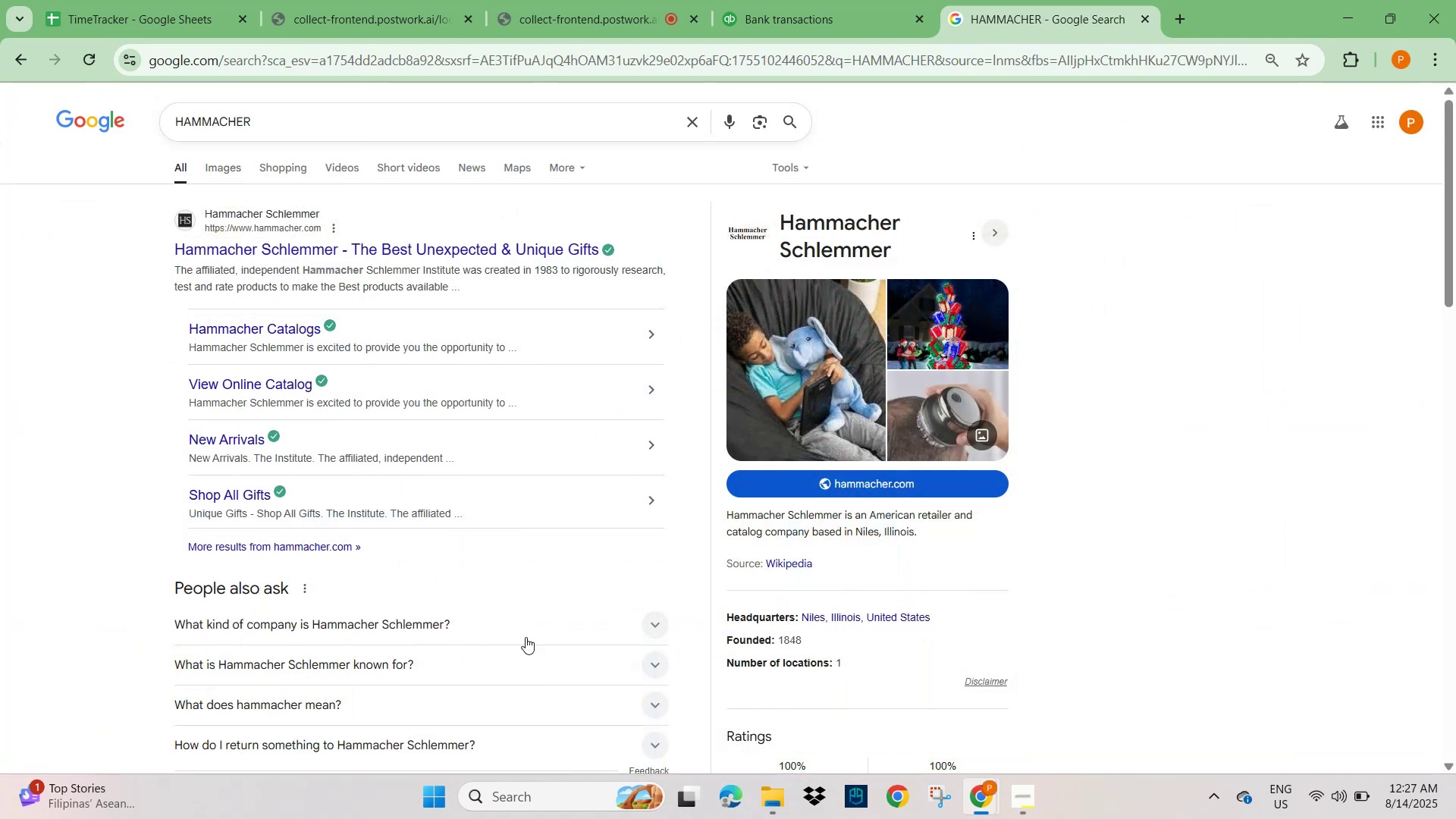 
left_click([650, 621])
 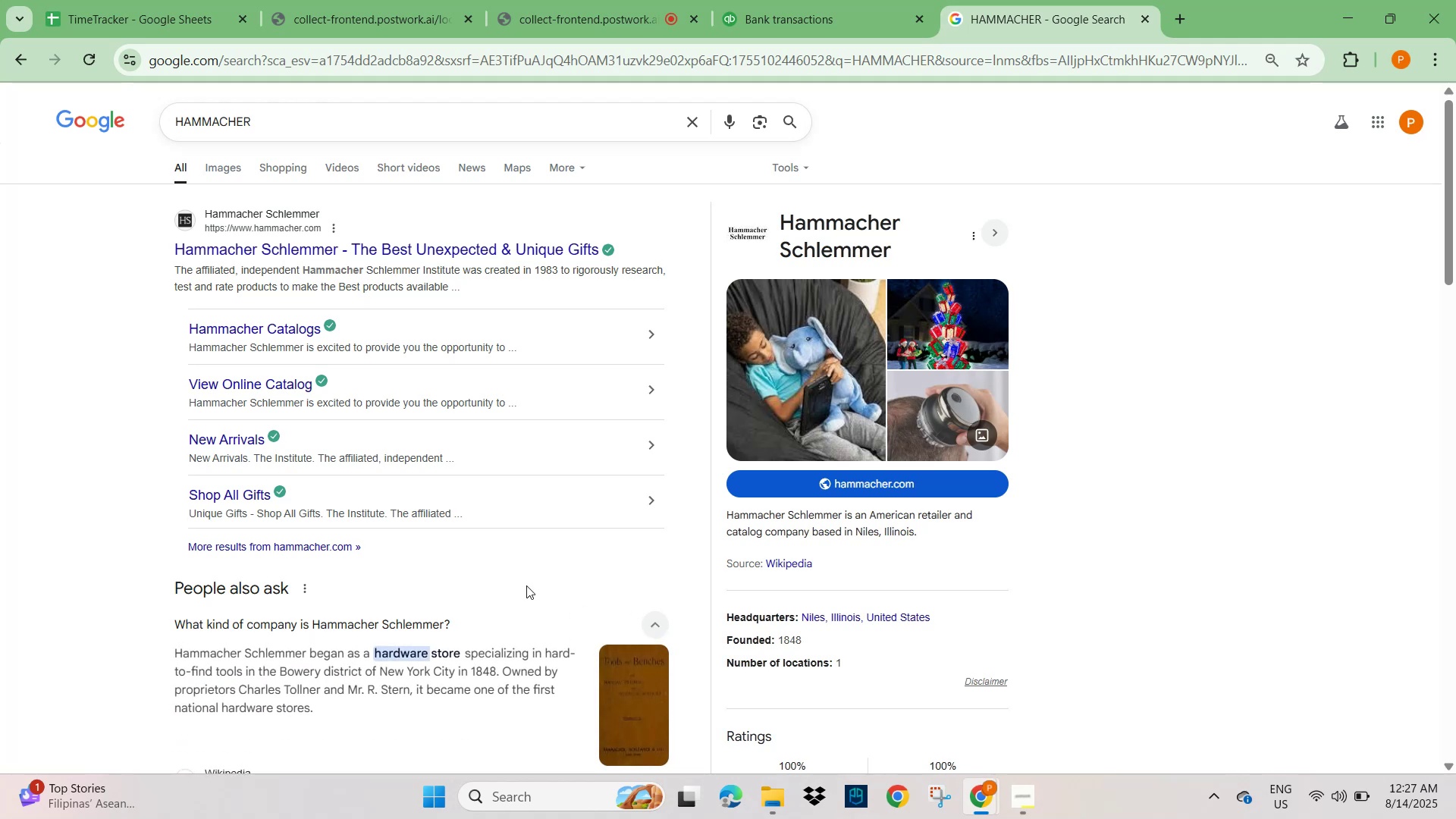 
scroll: coordinate [503, 573], scroll_direction: down, amount: 2.0
 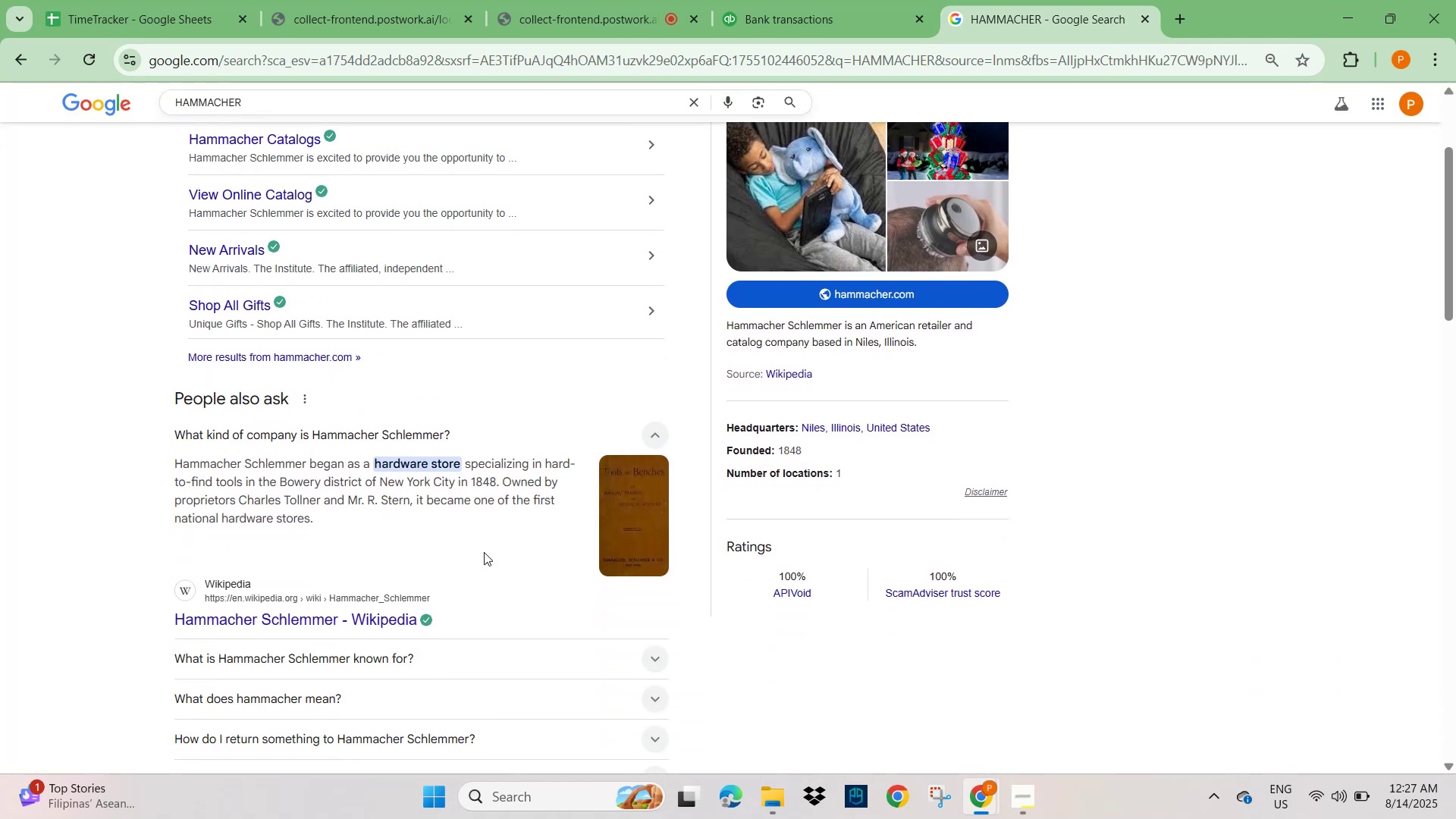 
wait(6.84)
 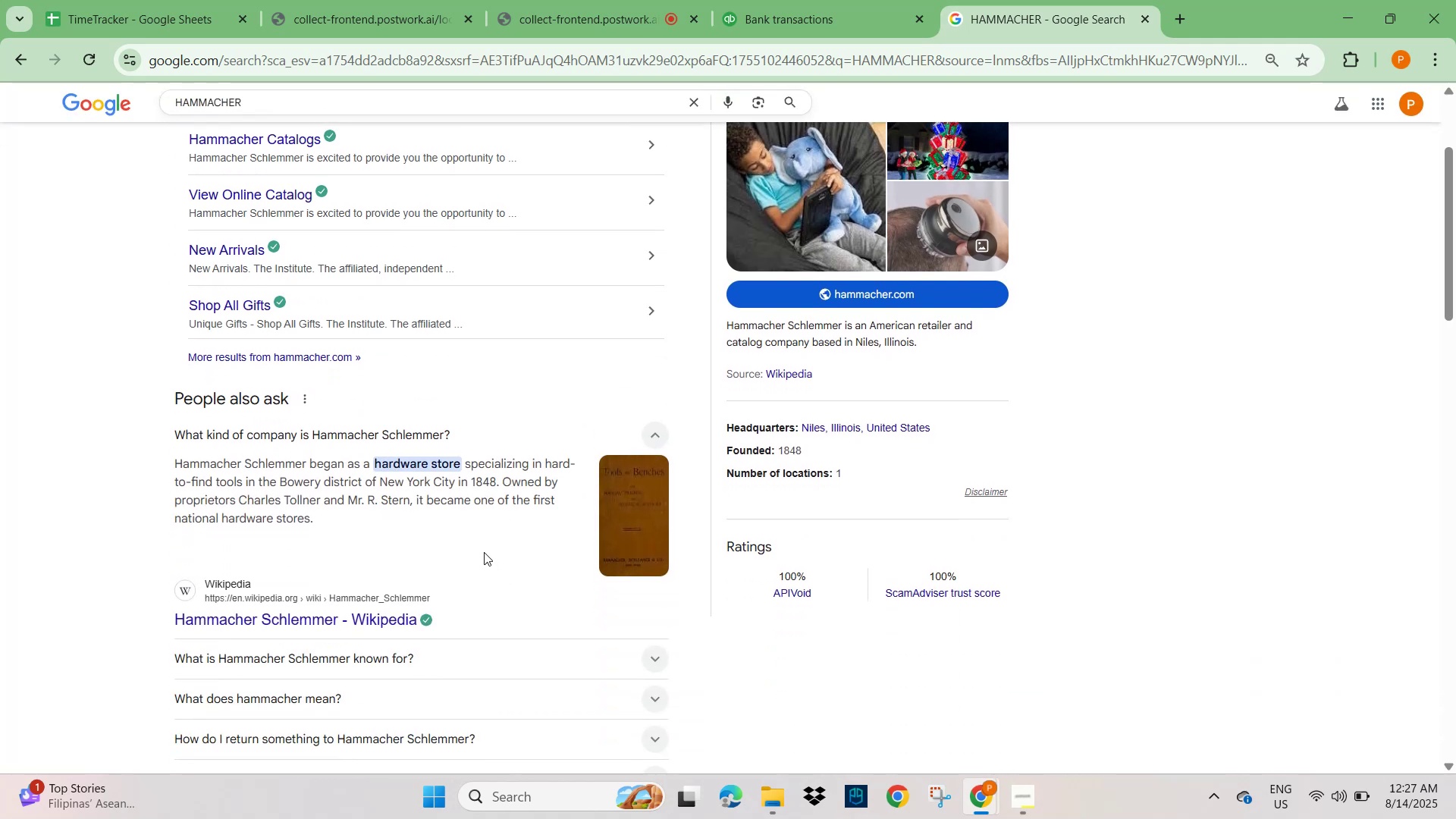 
left_click([807, 11])
 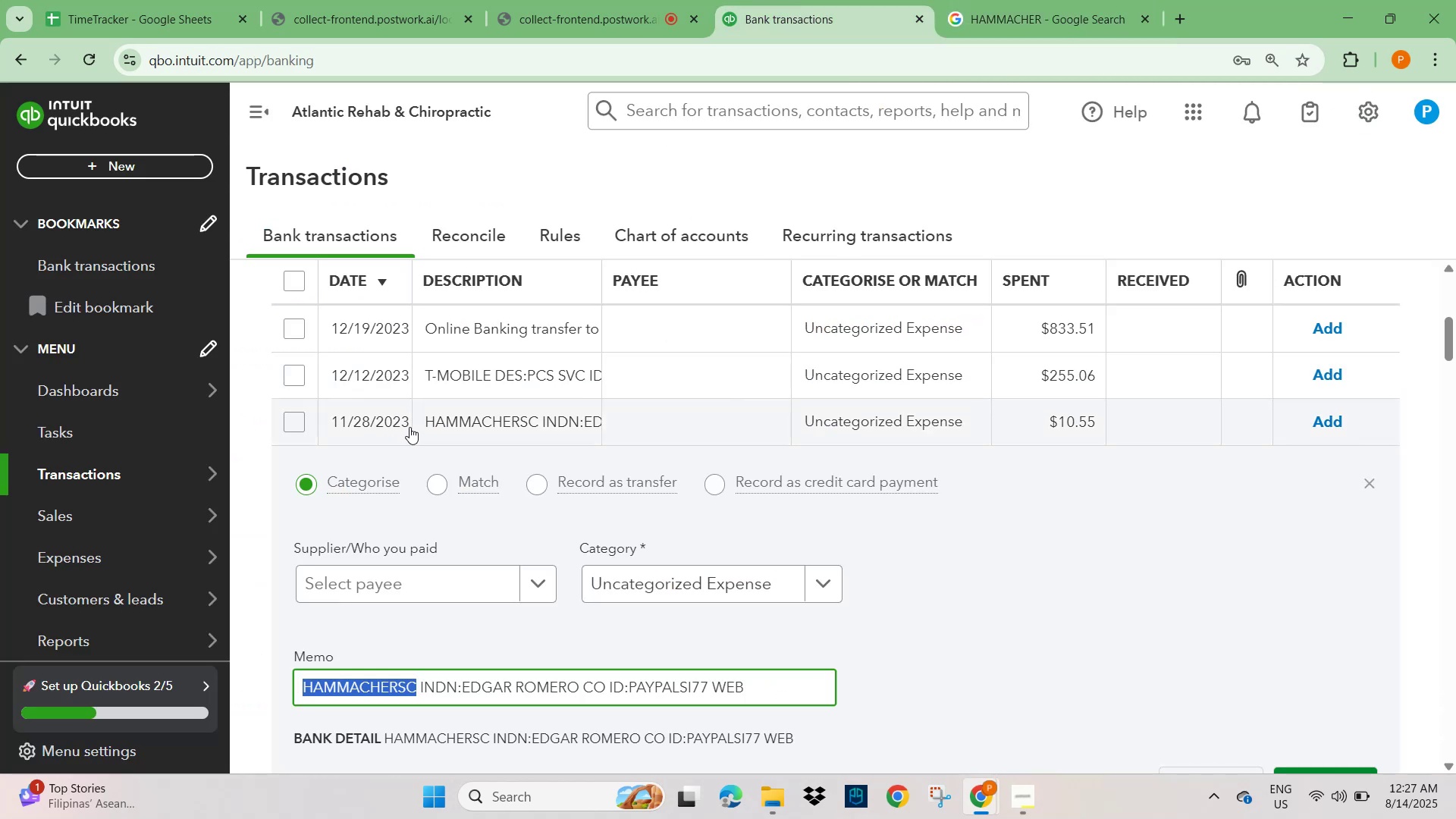 
scroll: coordinate [468, 567], scroll_direction: down, amount: 3.0
 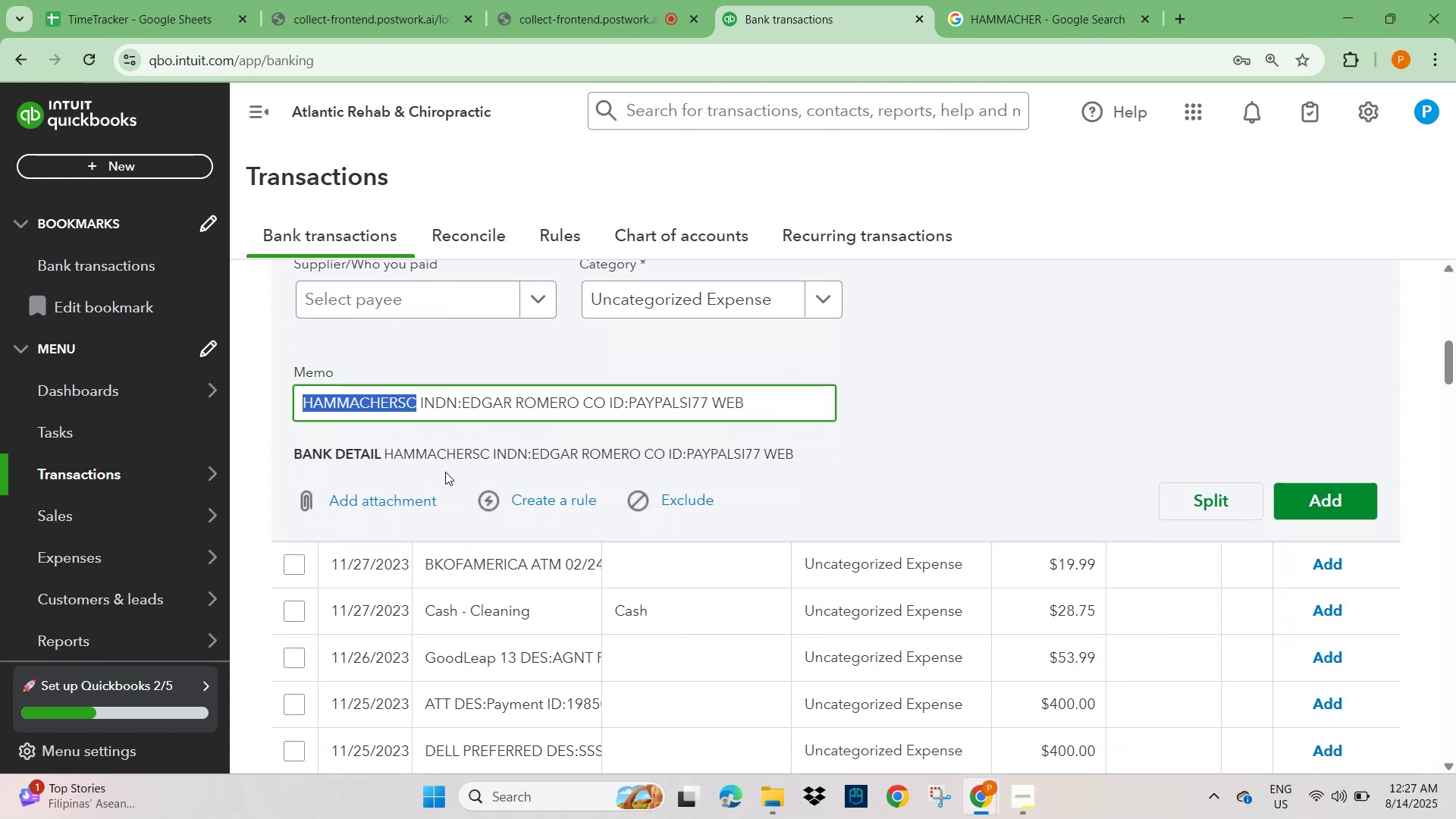 
scroll: coordinate [802, 394], scroll_direction: up, amount: 8.0
 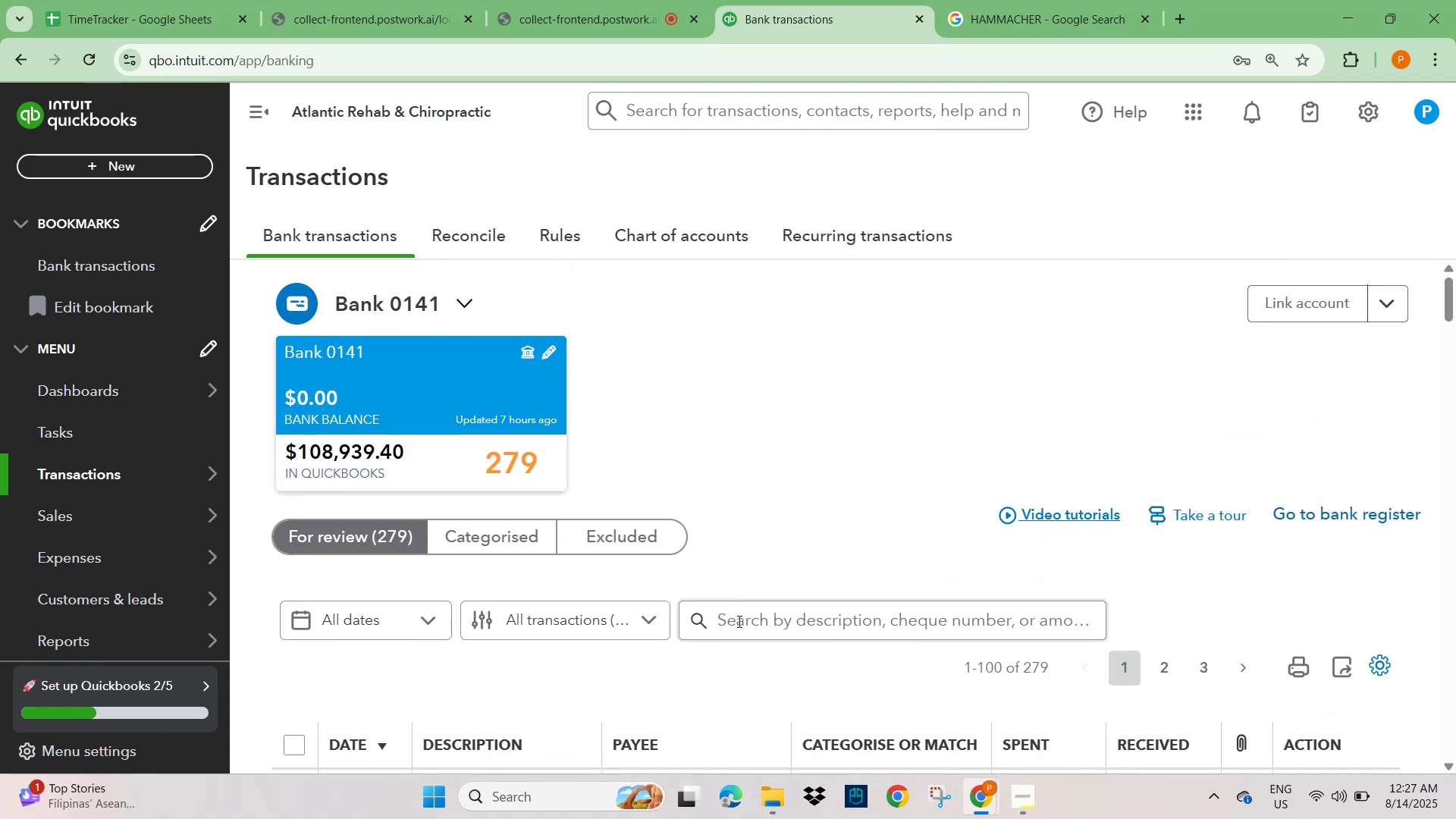 
left_click([724, 636])
 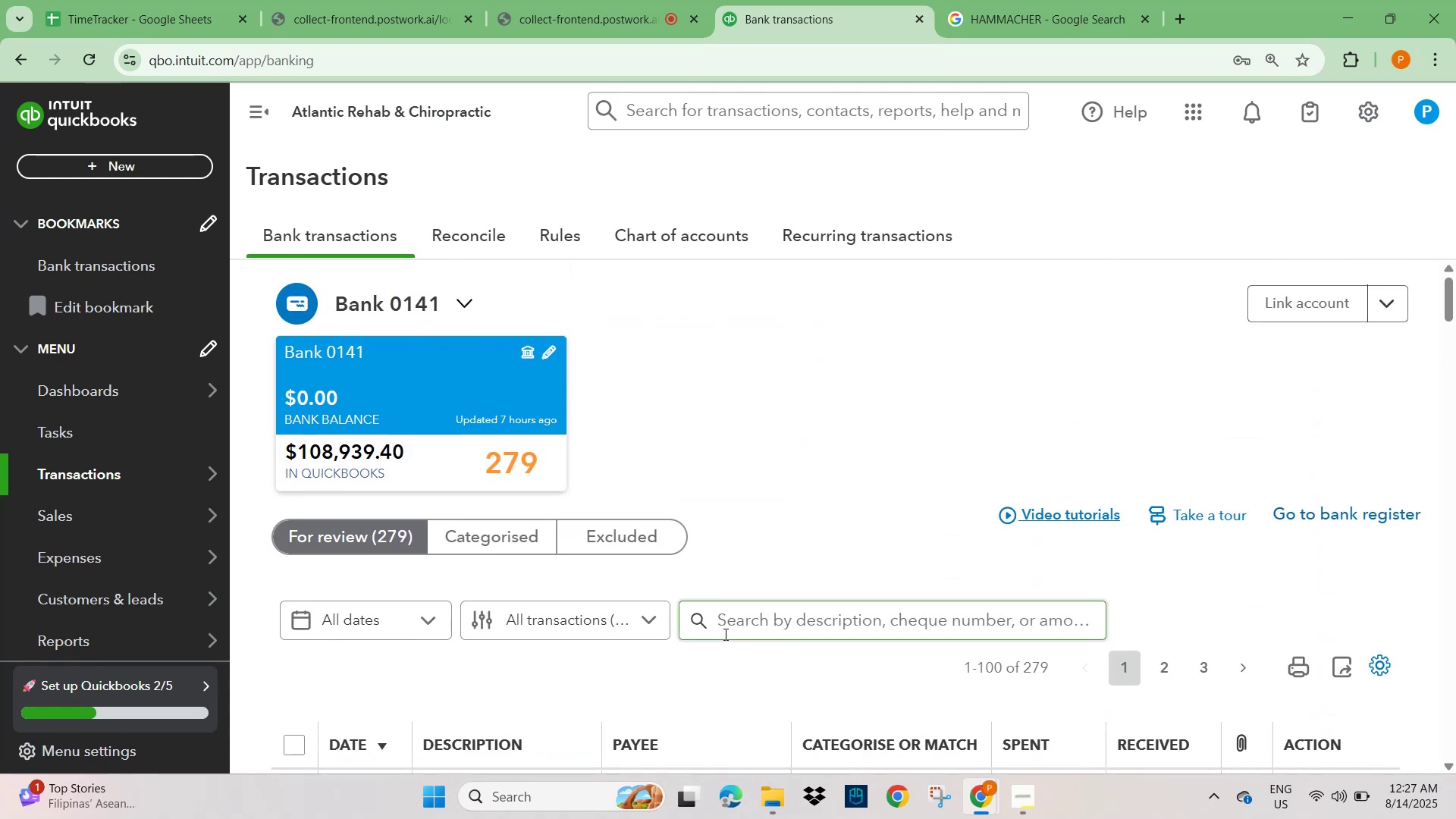 
key(Control+V)
 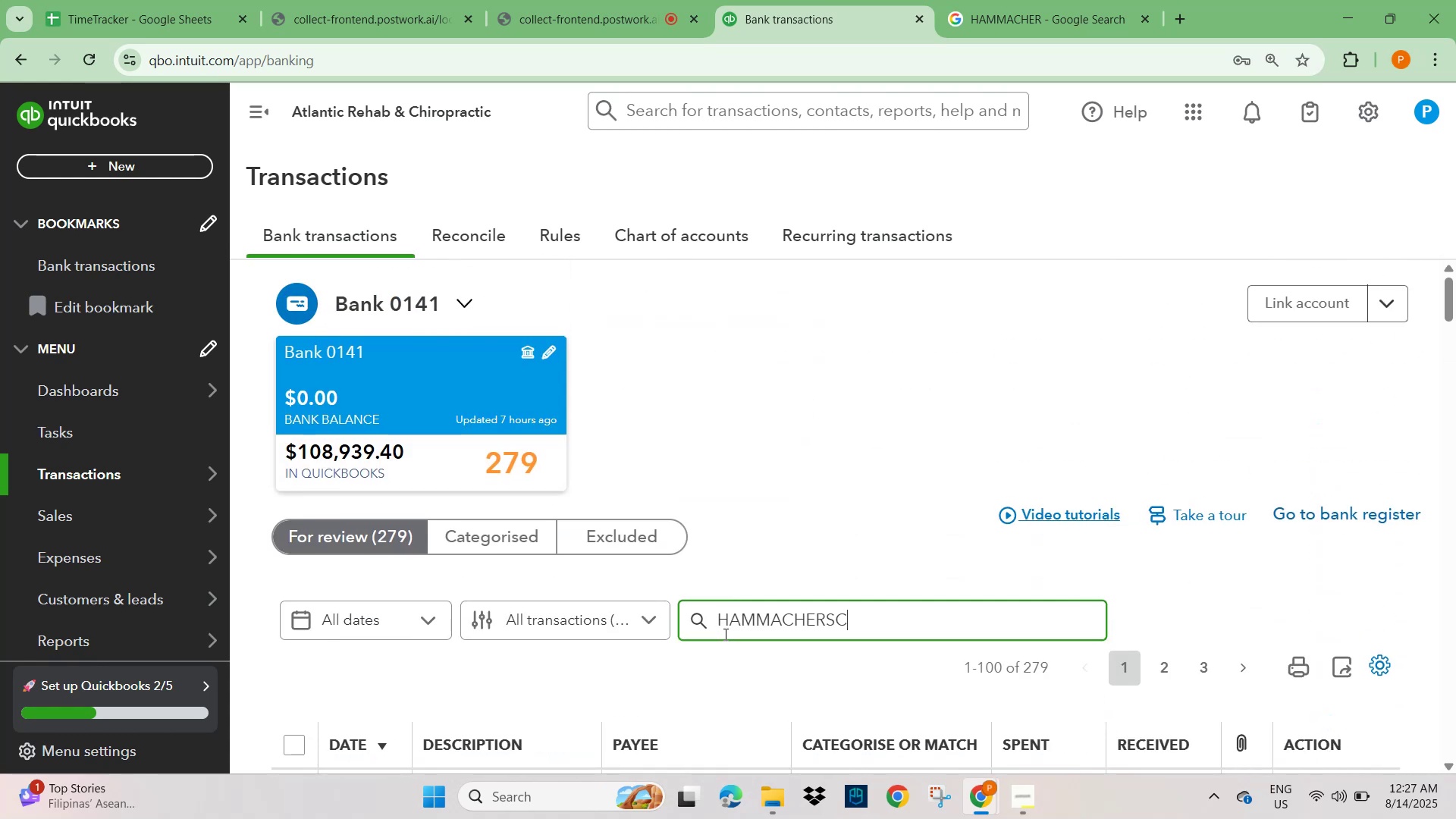 
key(NumpadEnter)
 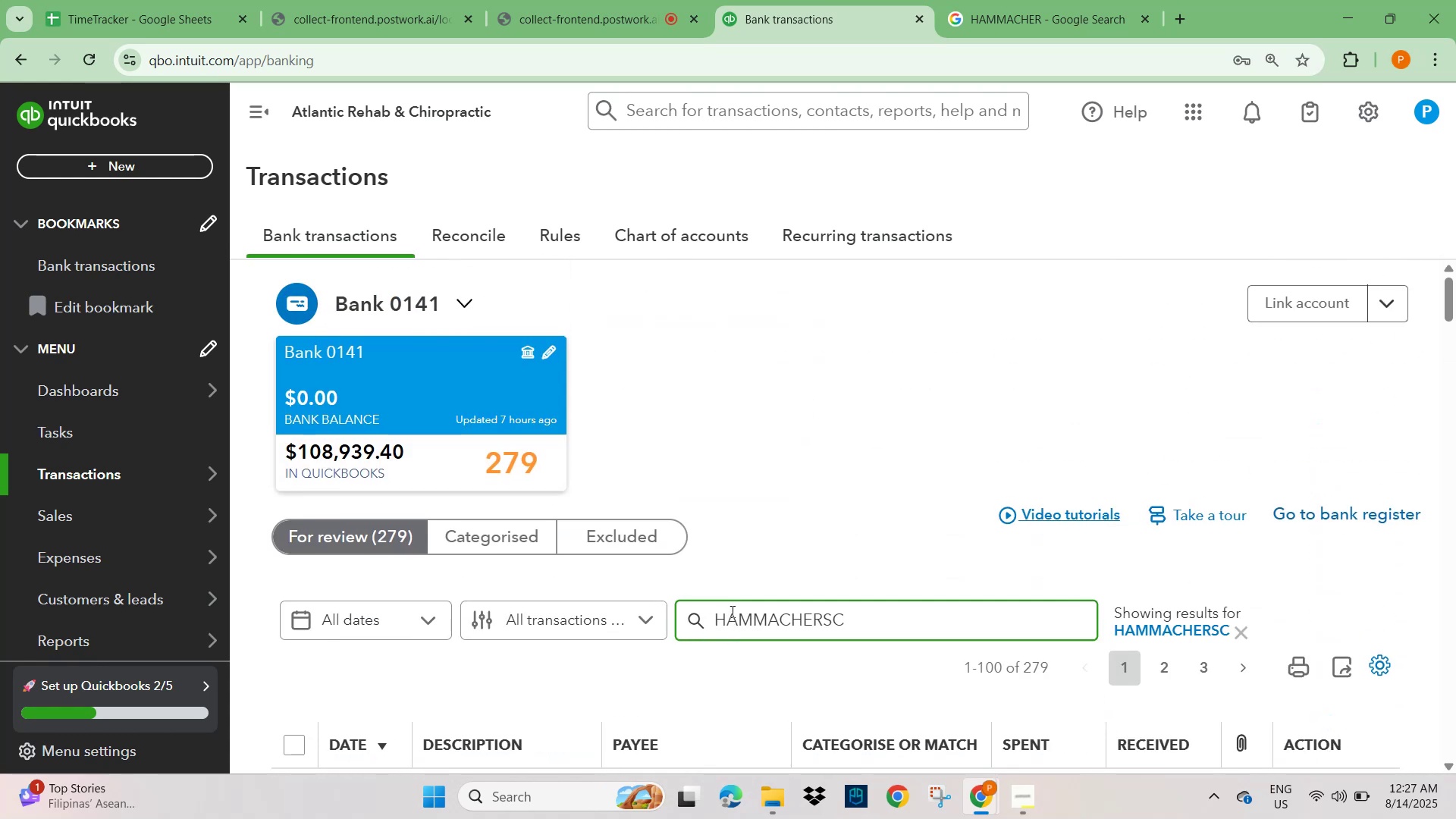 
scroll: coordinate [731, 607], scroll_direction: down, amount: 4.0
 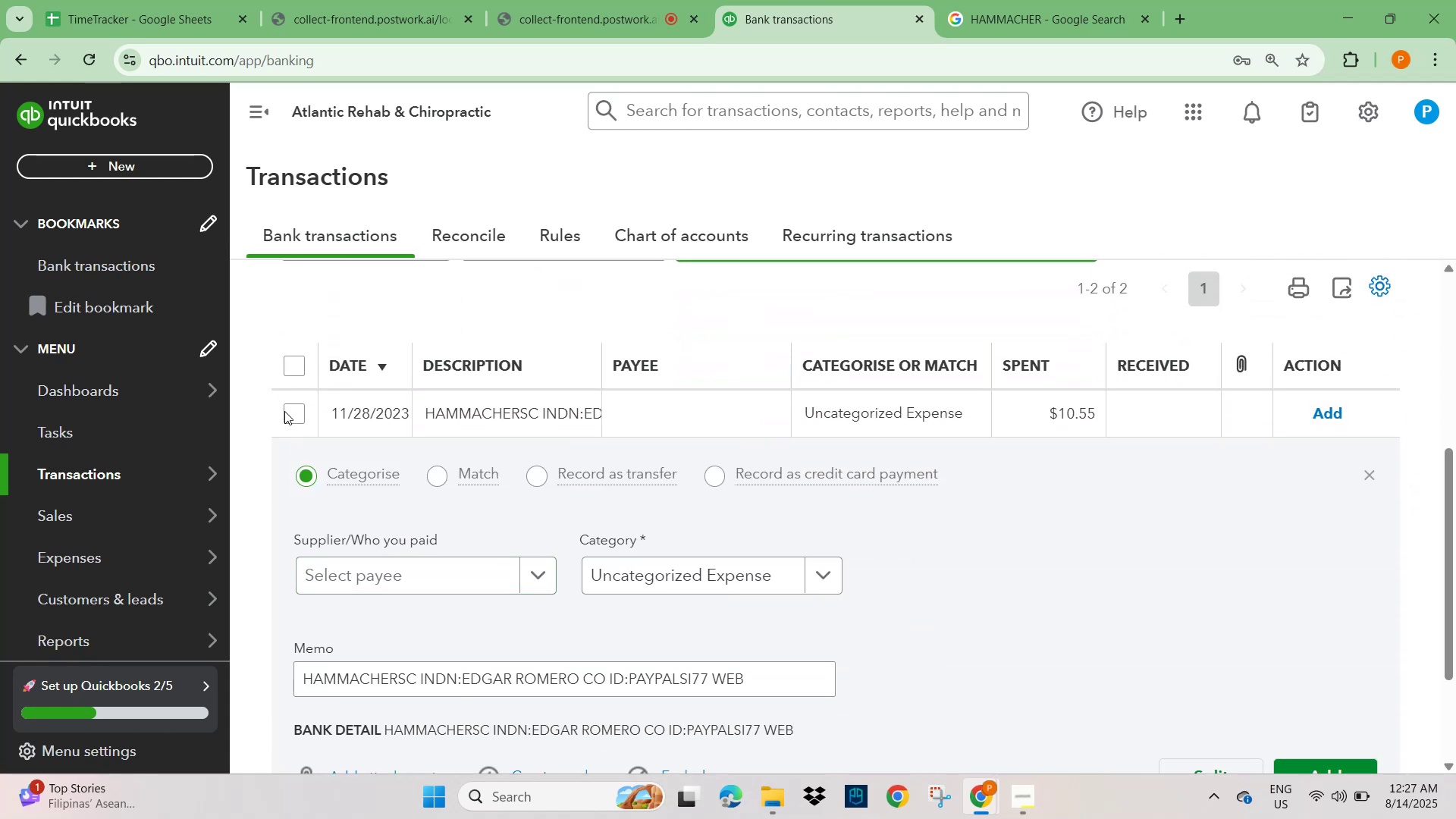 
left_click([295, 411])
 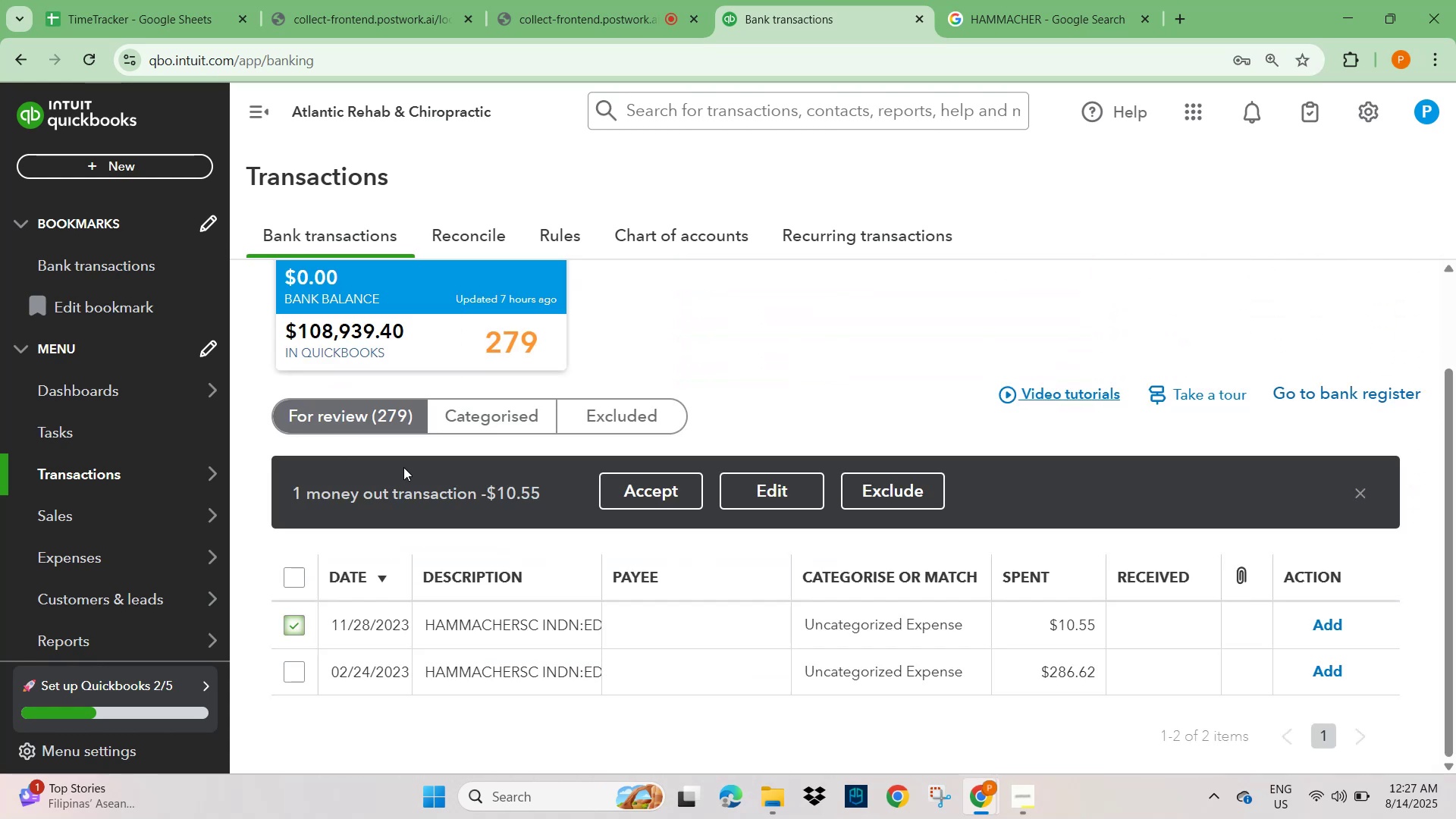 
scroll: coordinate [492, 617], scroll_direction: down, amount: 6.0
 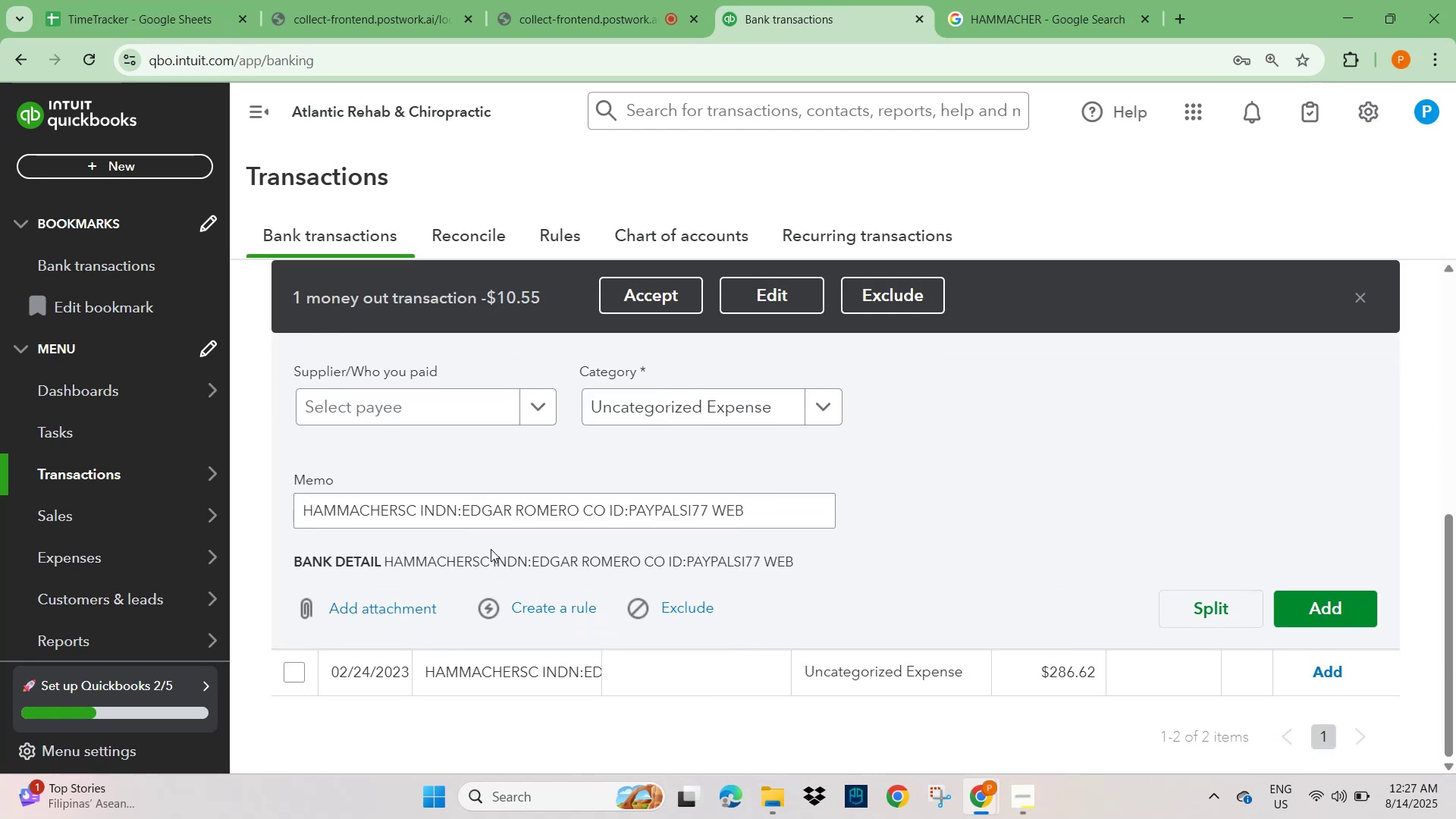 
left_click([401, 398])
 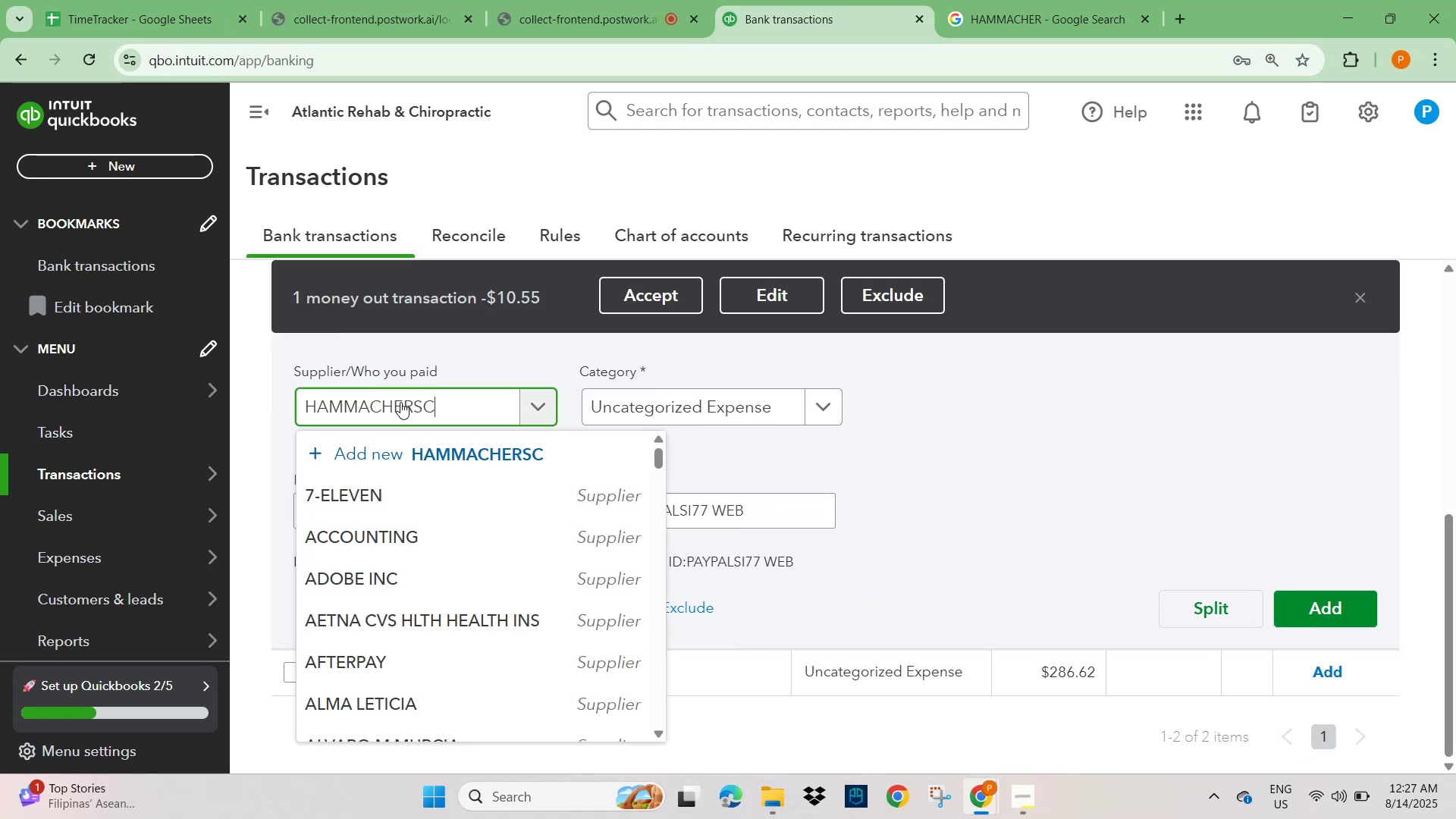 
key(Control+V)
 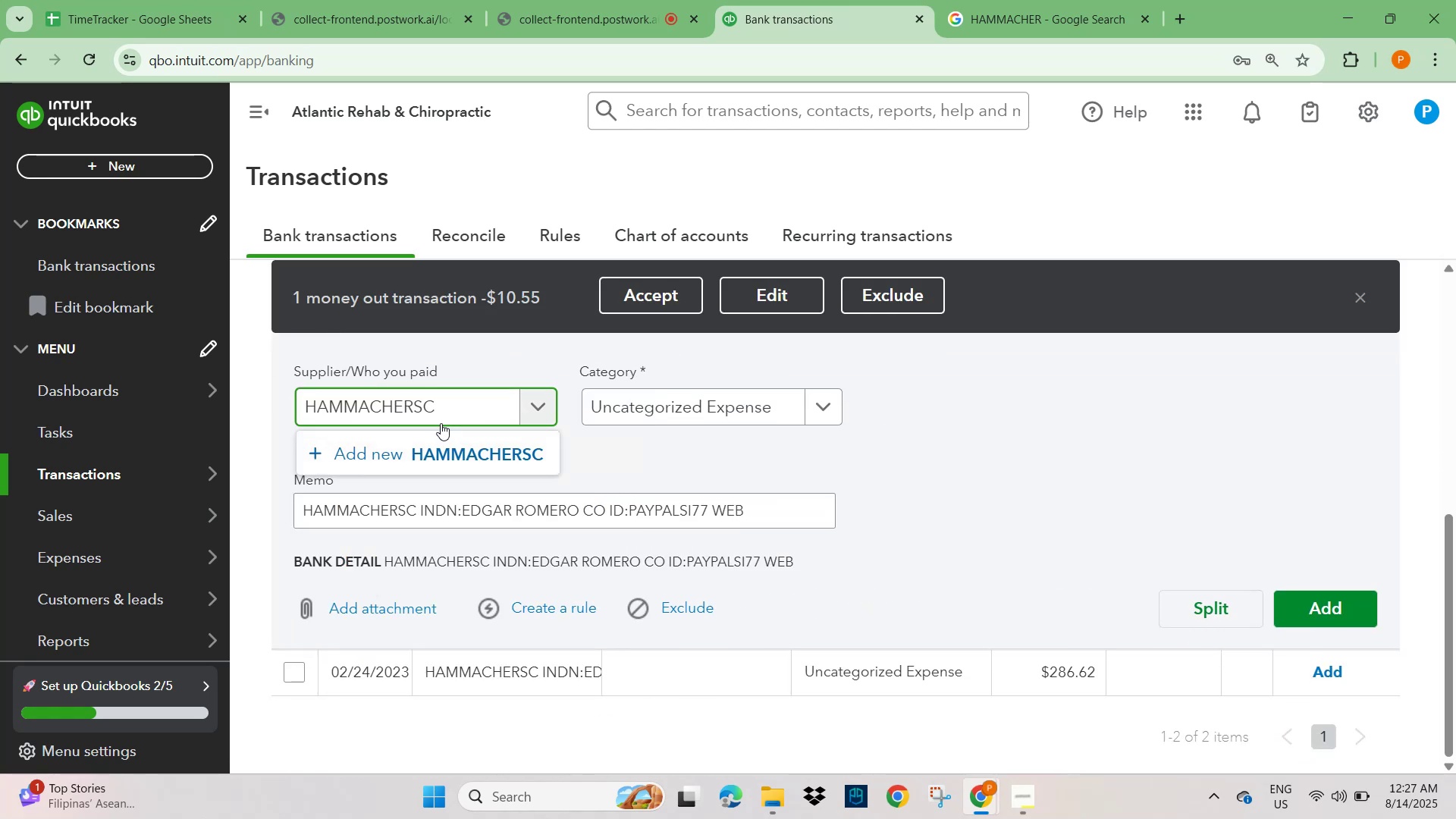 
left_click([469, 451])
 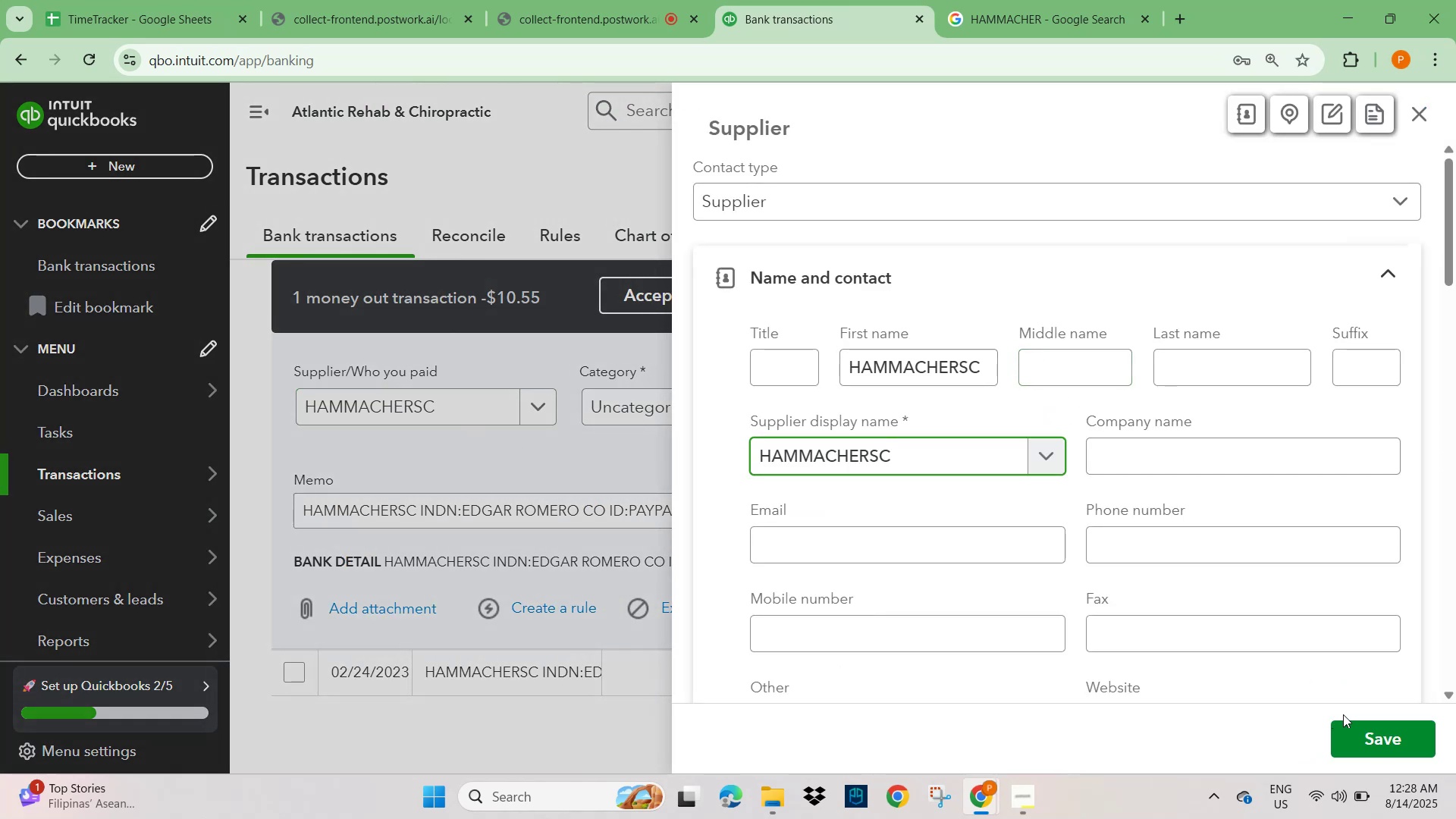 
left_click([1370, 739])
 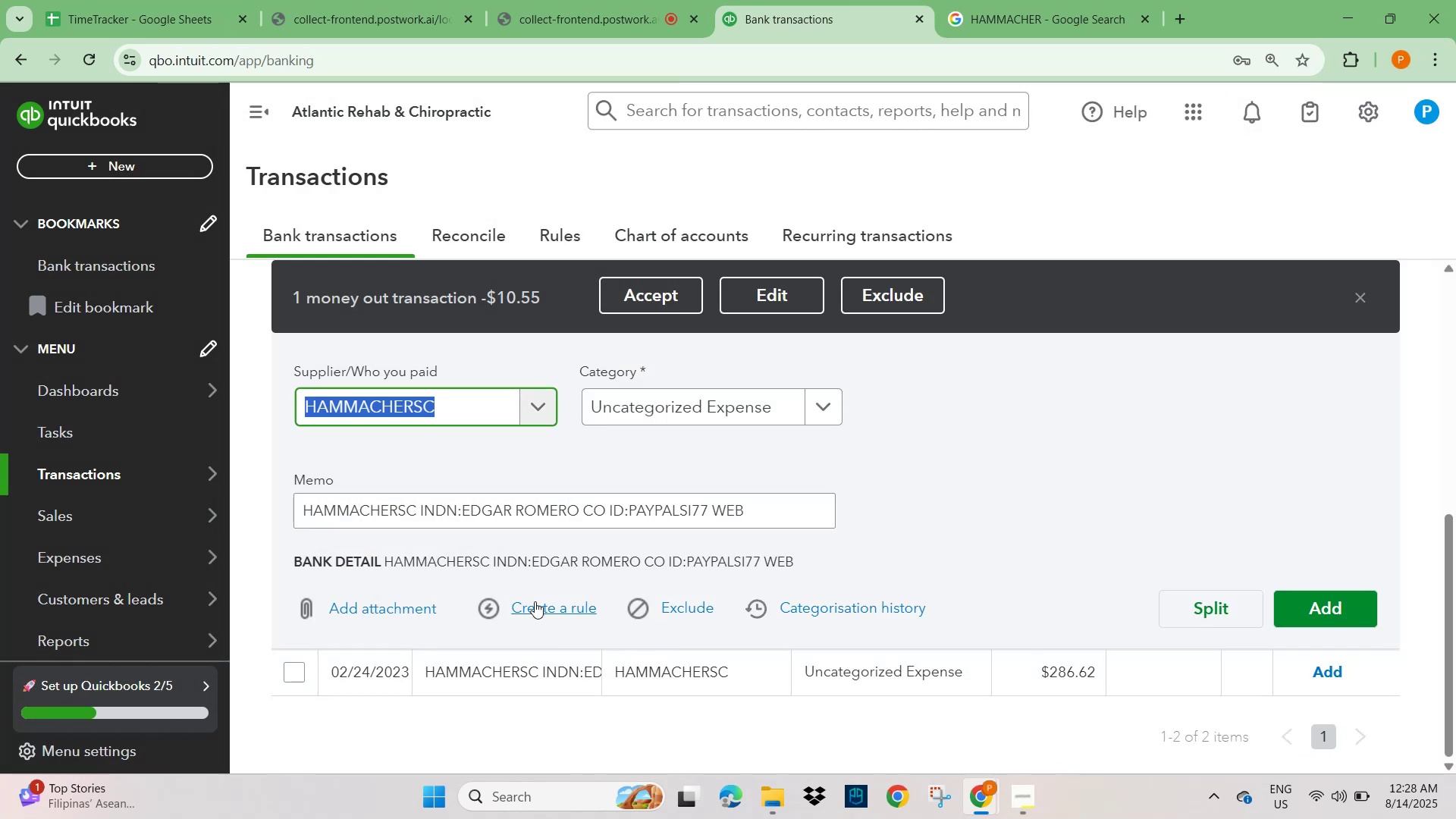 
left_click([538, 611])
 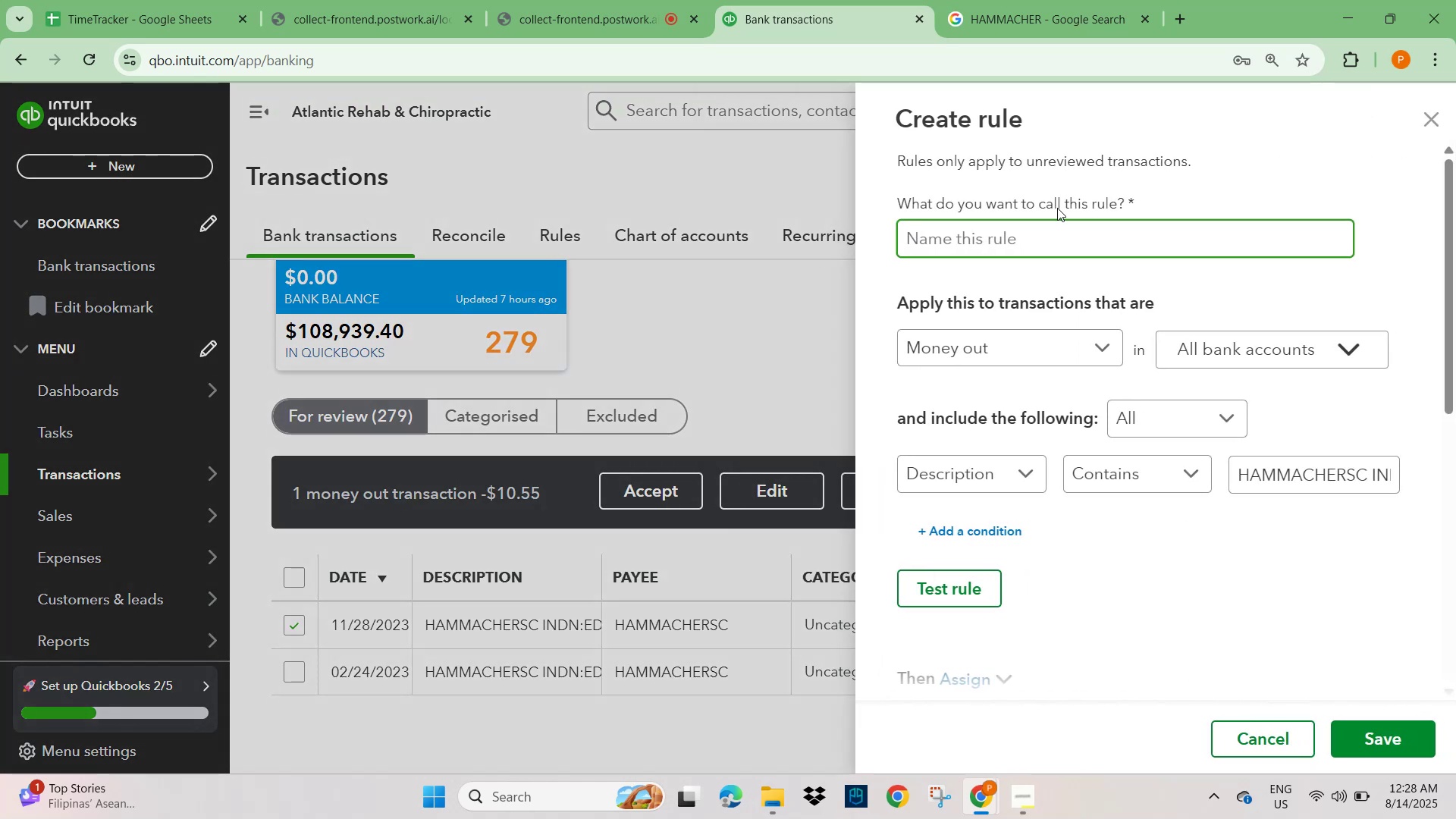 
left_click([1012, 234])
 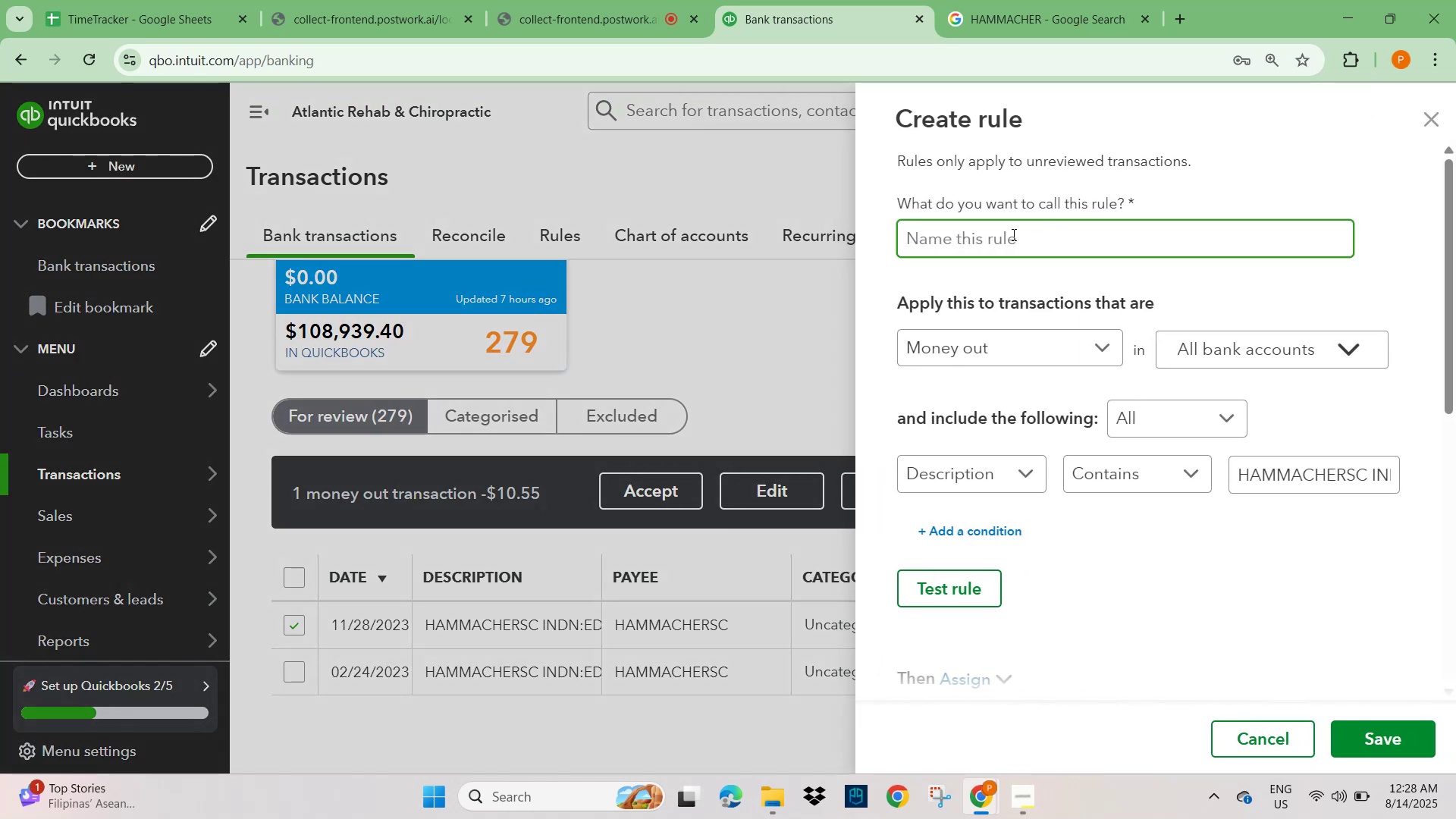 
key(Control+V)
 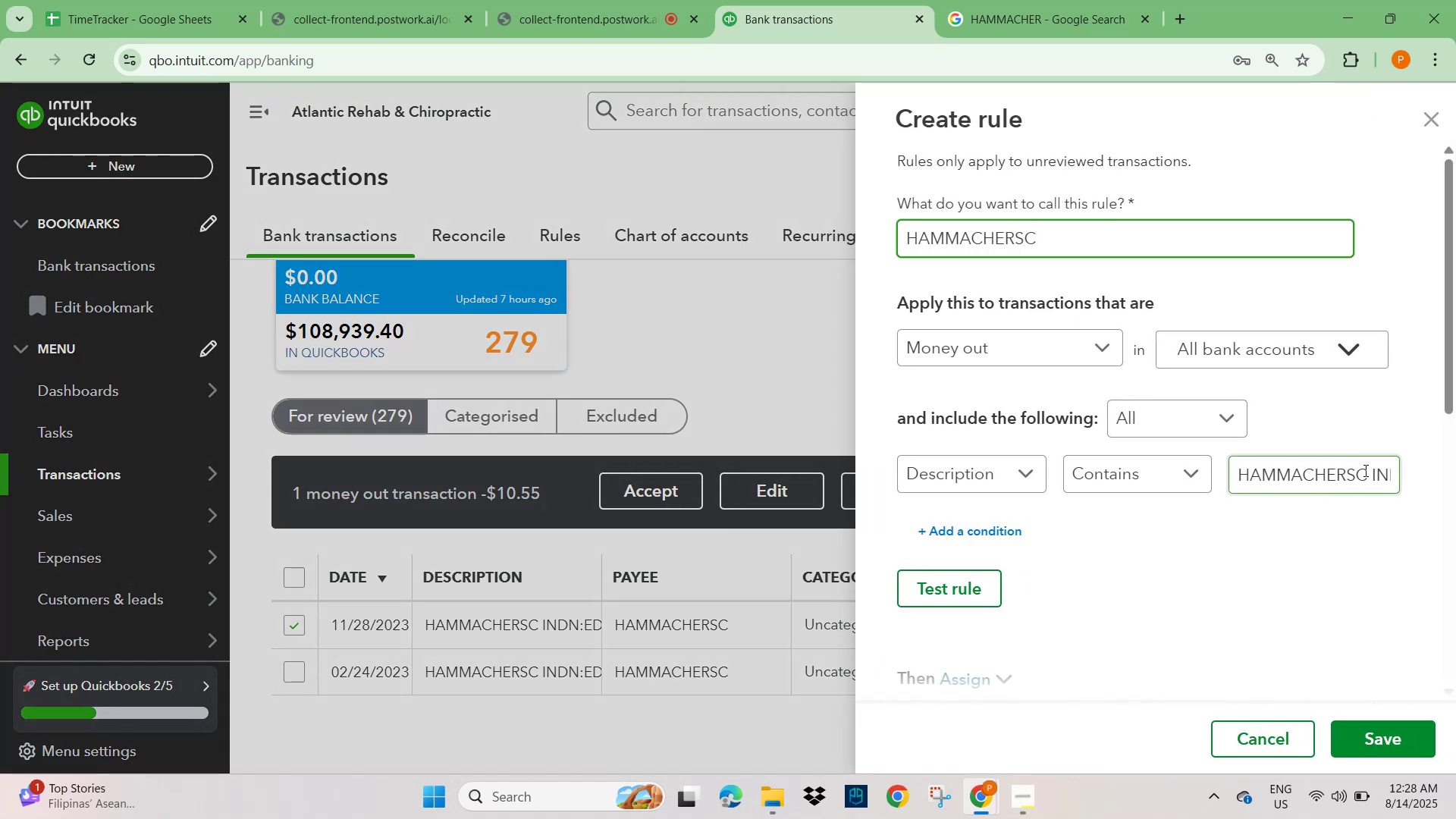 
left_click_drag(start_coordinate=[1367, 474], to_coordinate=[1438, 481])
 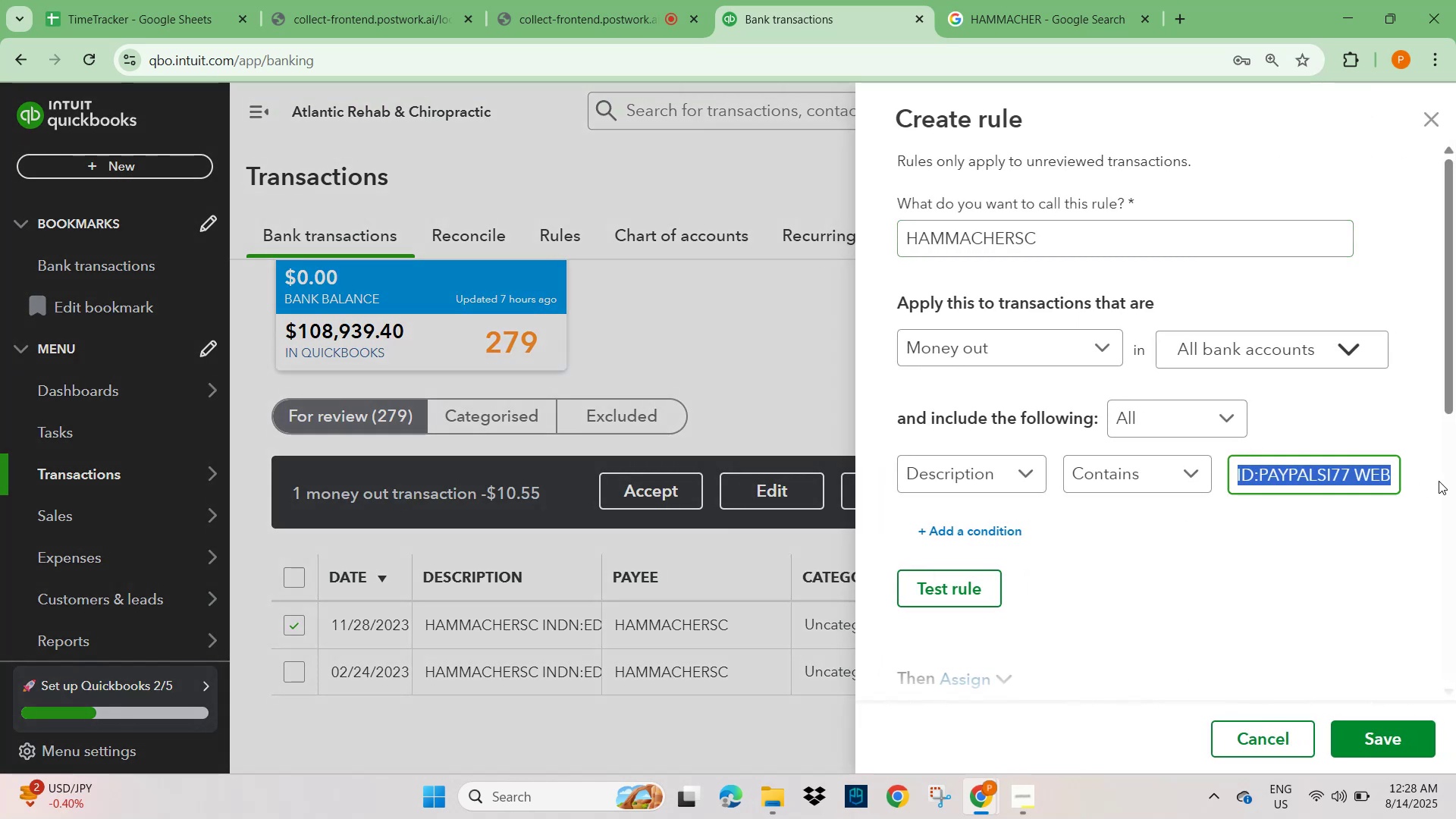 
key(Backspace)
 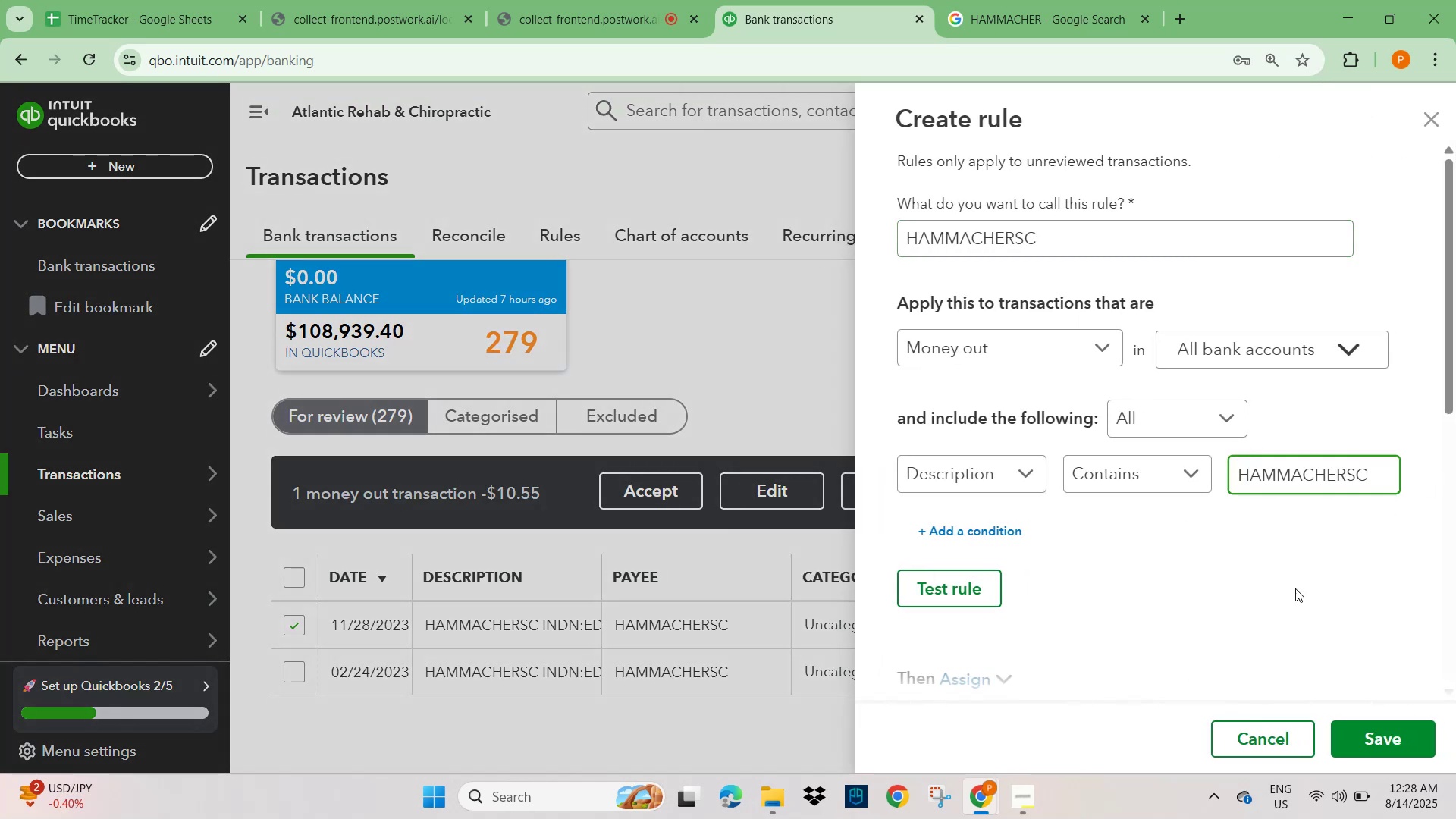 
left_click([1282, 576])
 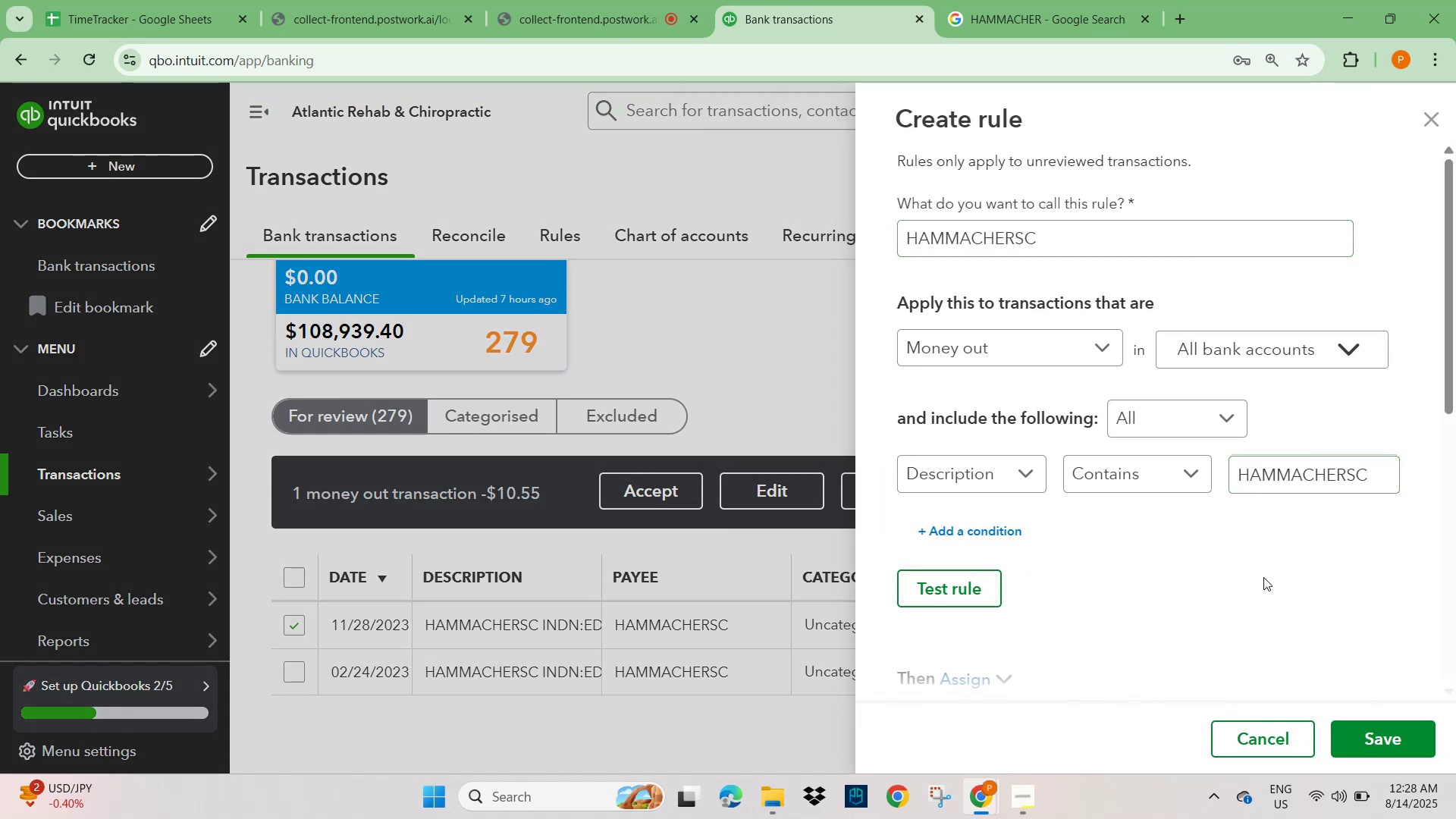 
scroll: coordinate [1173, 577], scroll_direction: down, amount: 2.0
 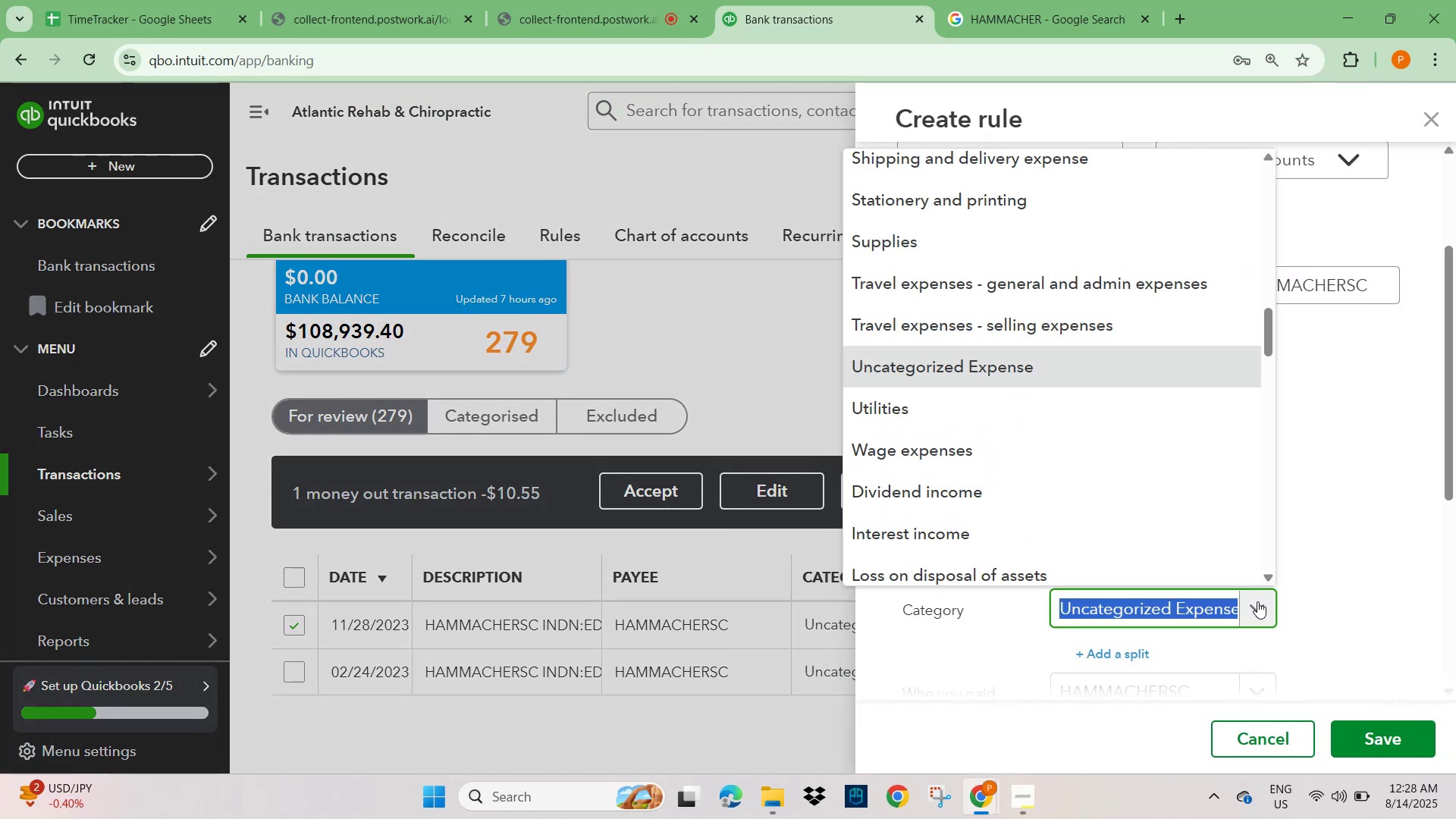 
type(REPAIR)
 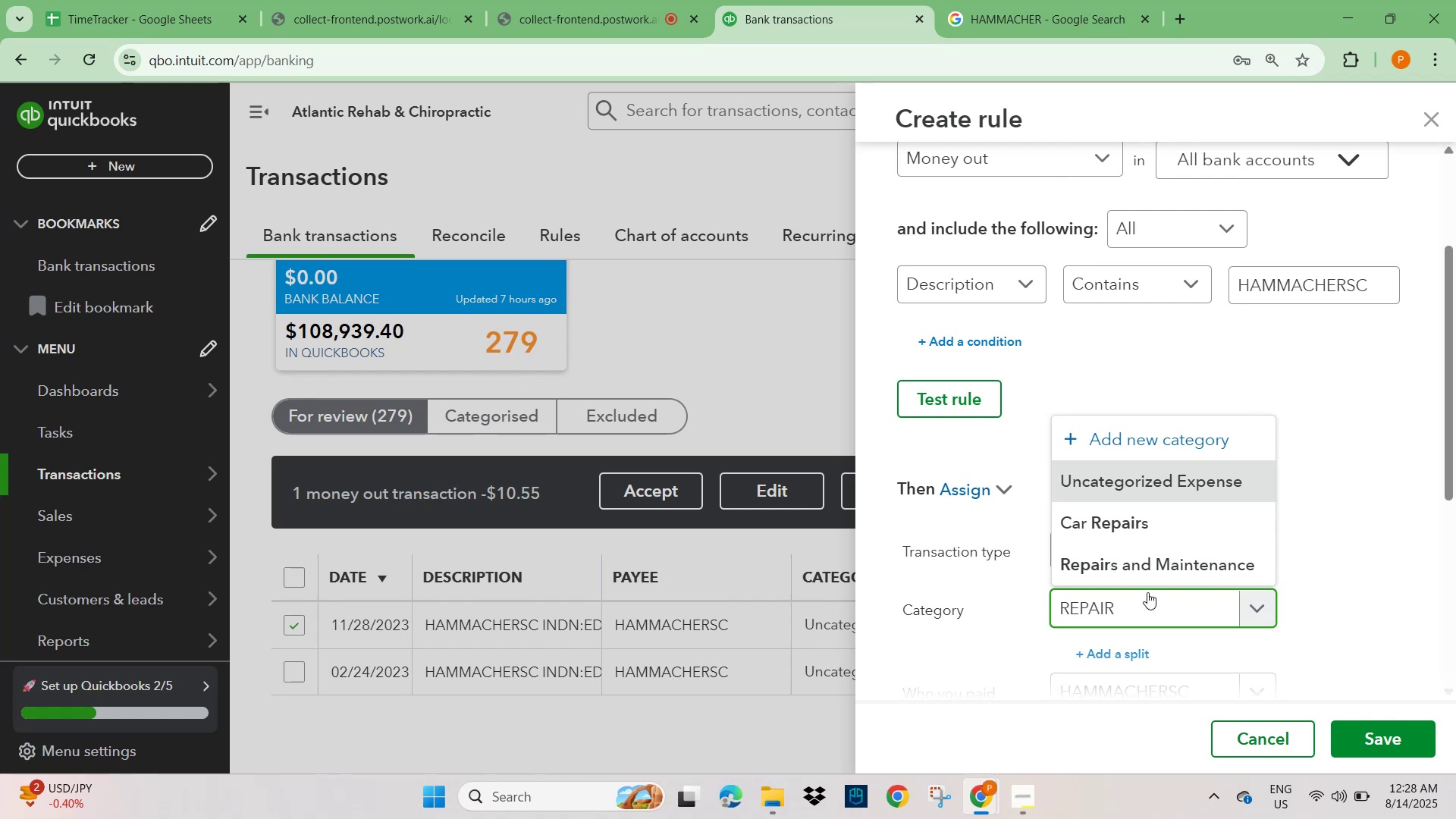 
left_click([1153, 560])
 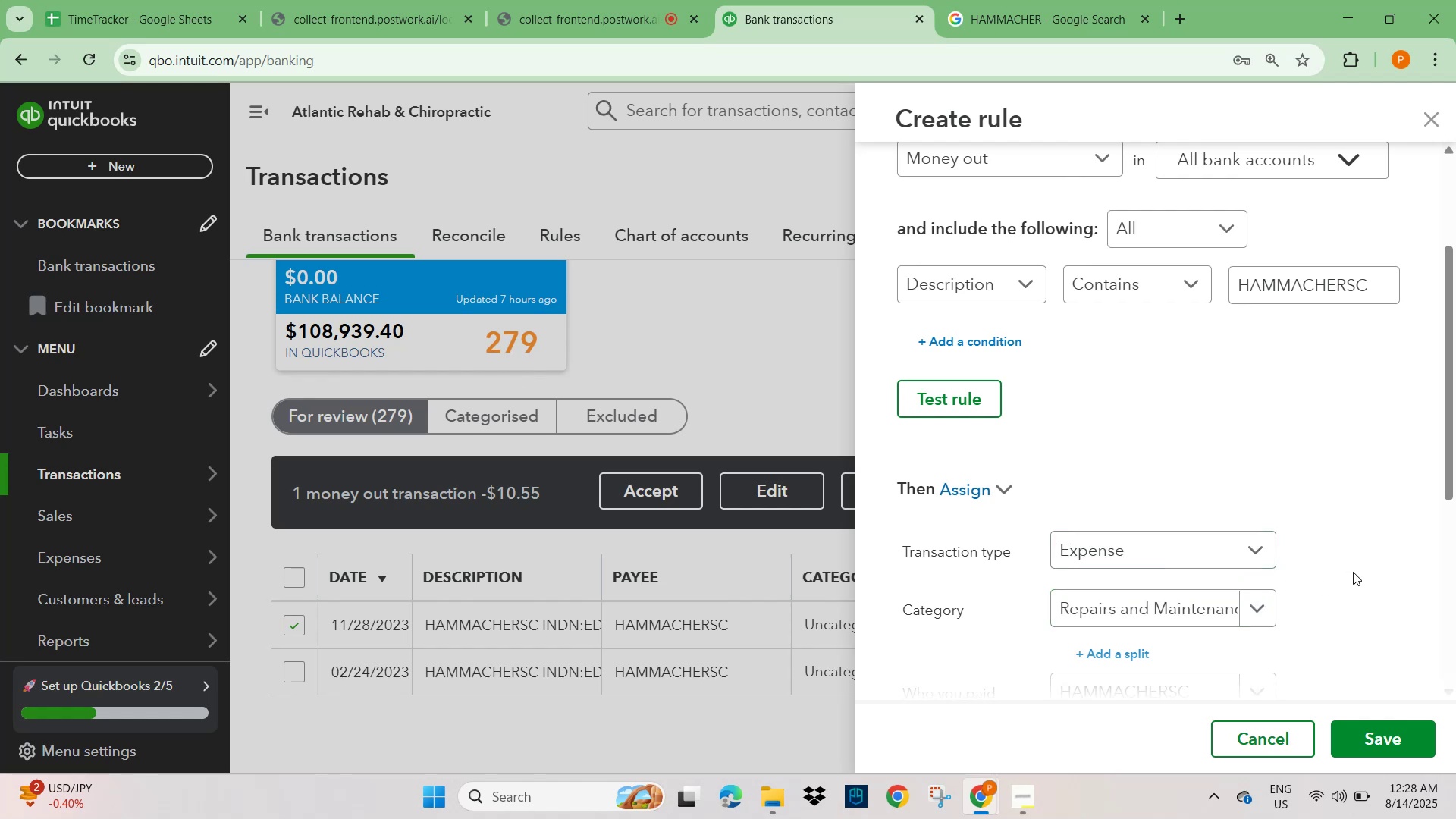 
scroll: coordinate [1353, 672], scroll_direction: down, amount: 4.0
 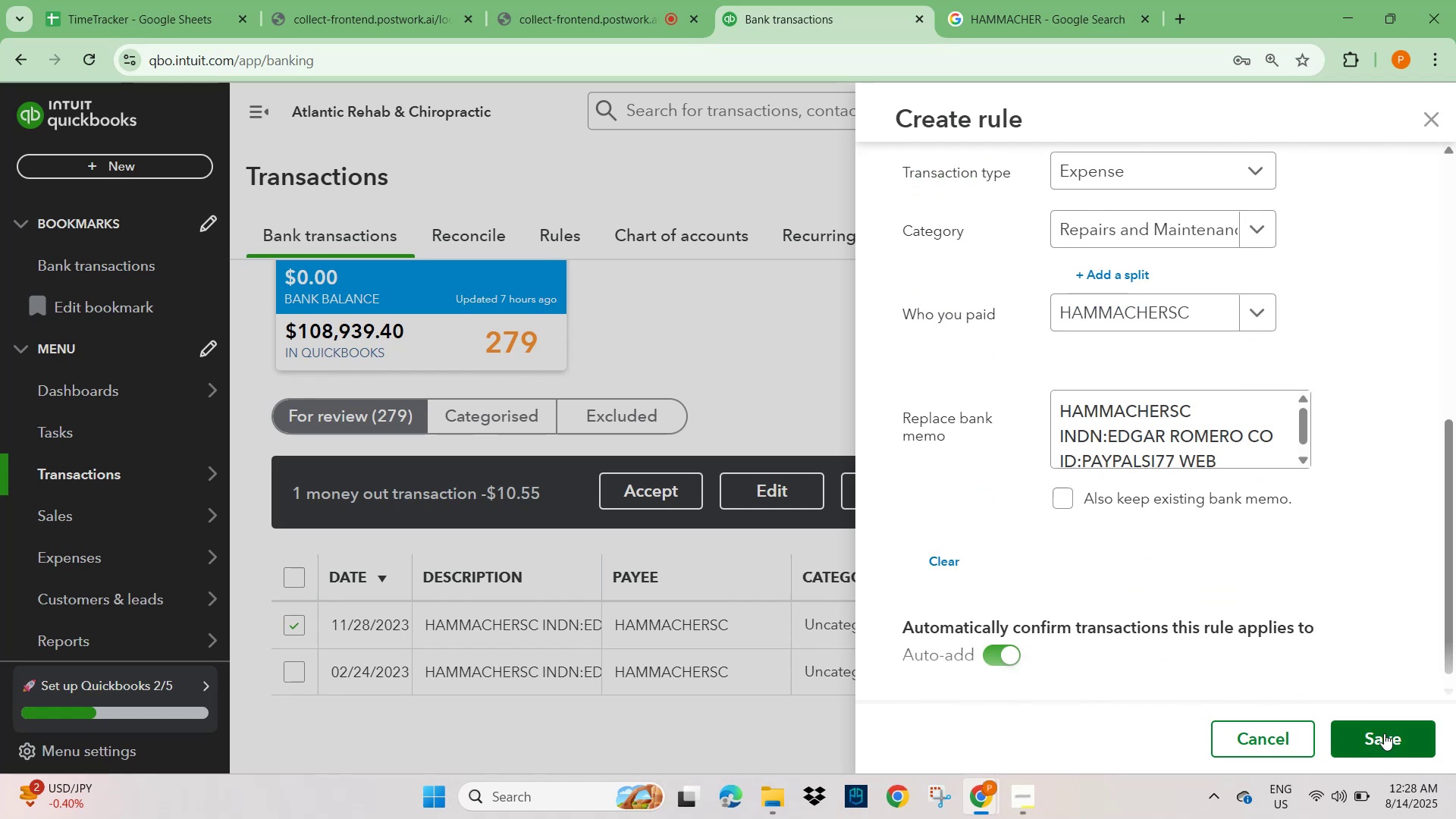 
left_click([1384, 731])
 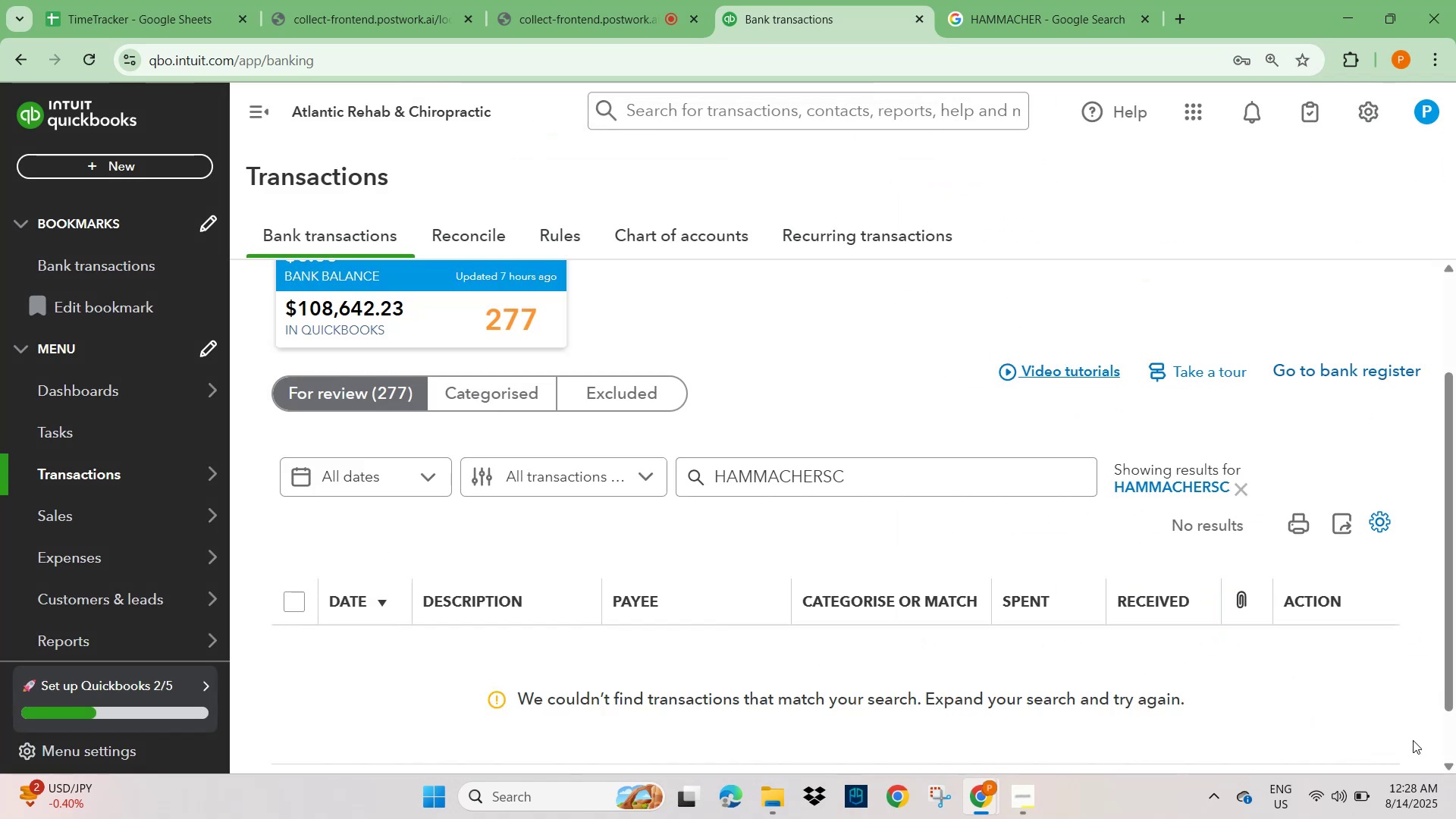 
wait(8.16)
 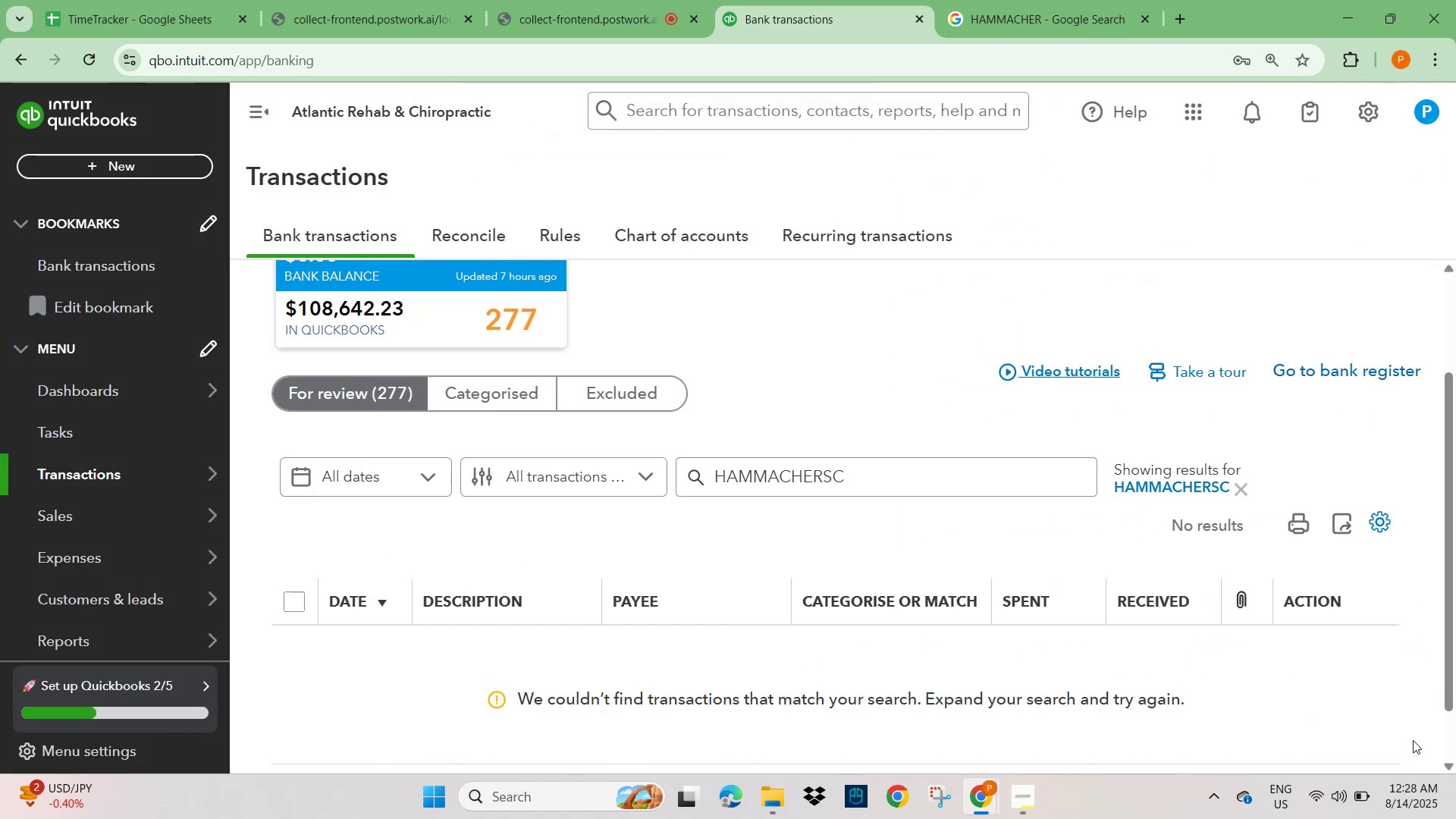 
left_click([1233, 495])
 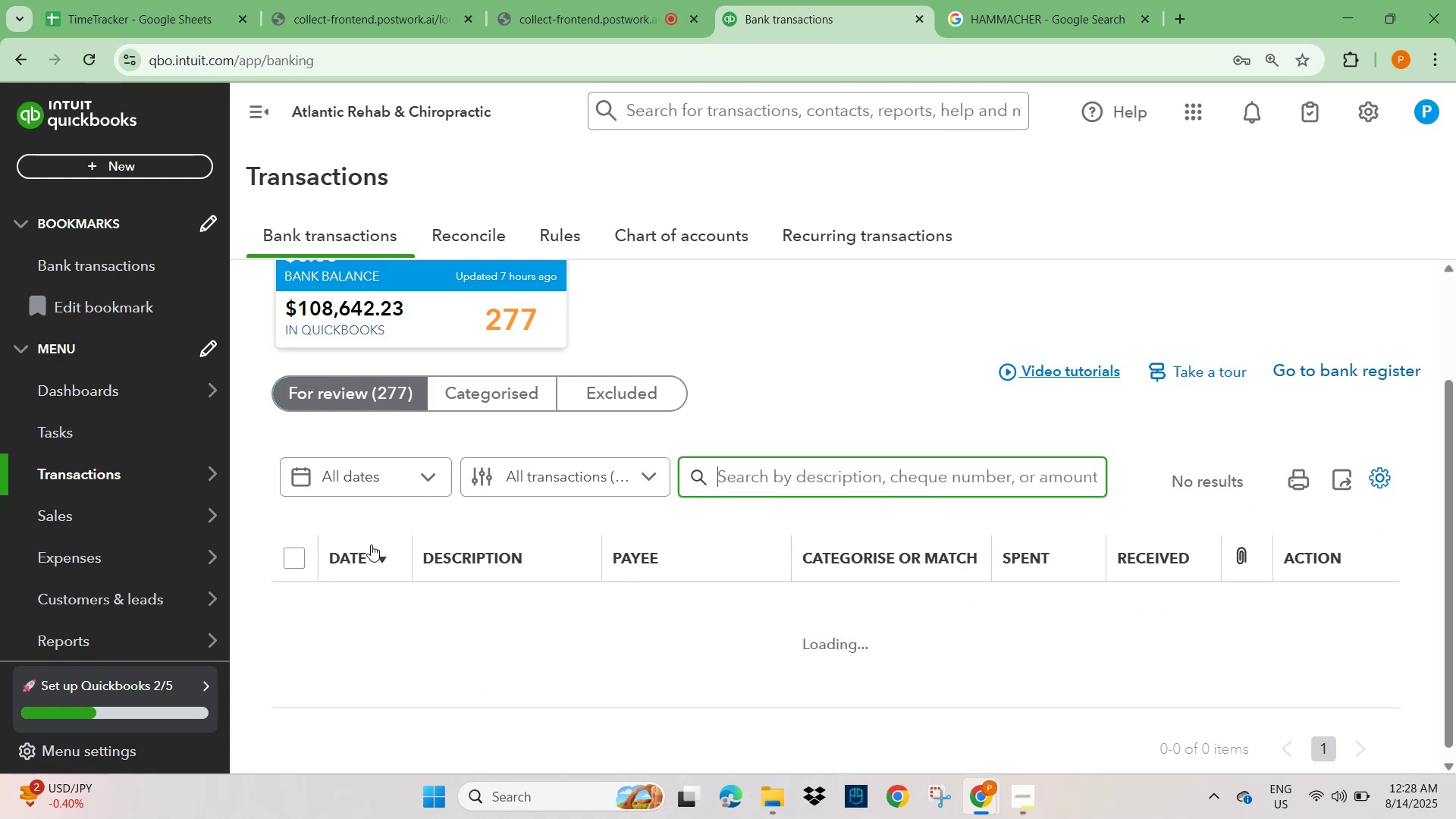 
left_click([353, 488])
 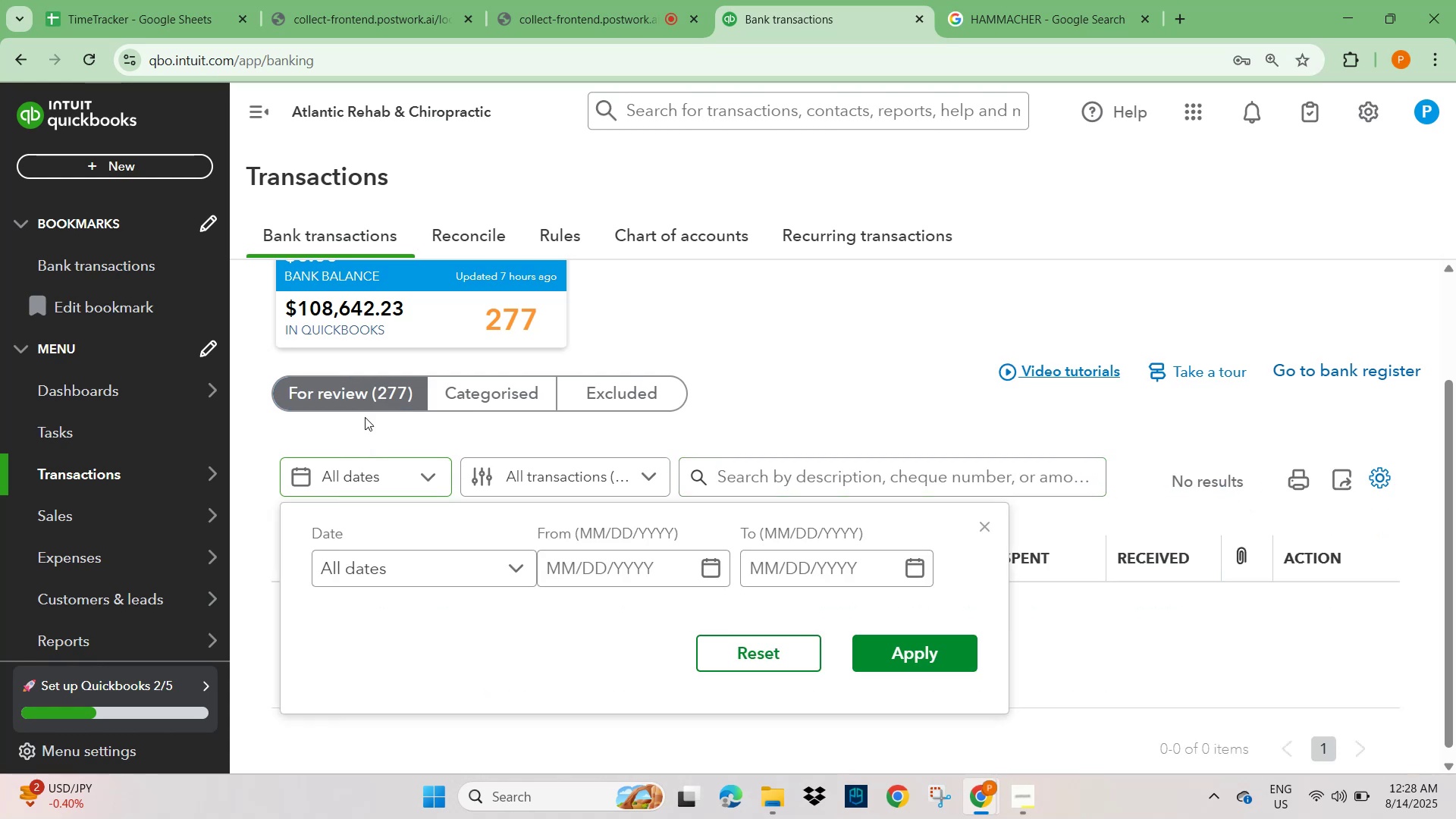 
left_click([365, 398])
 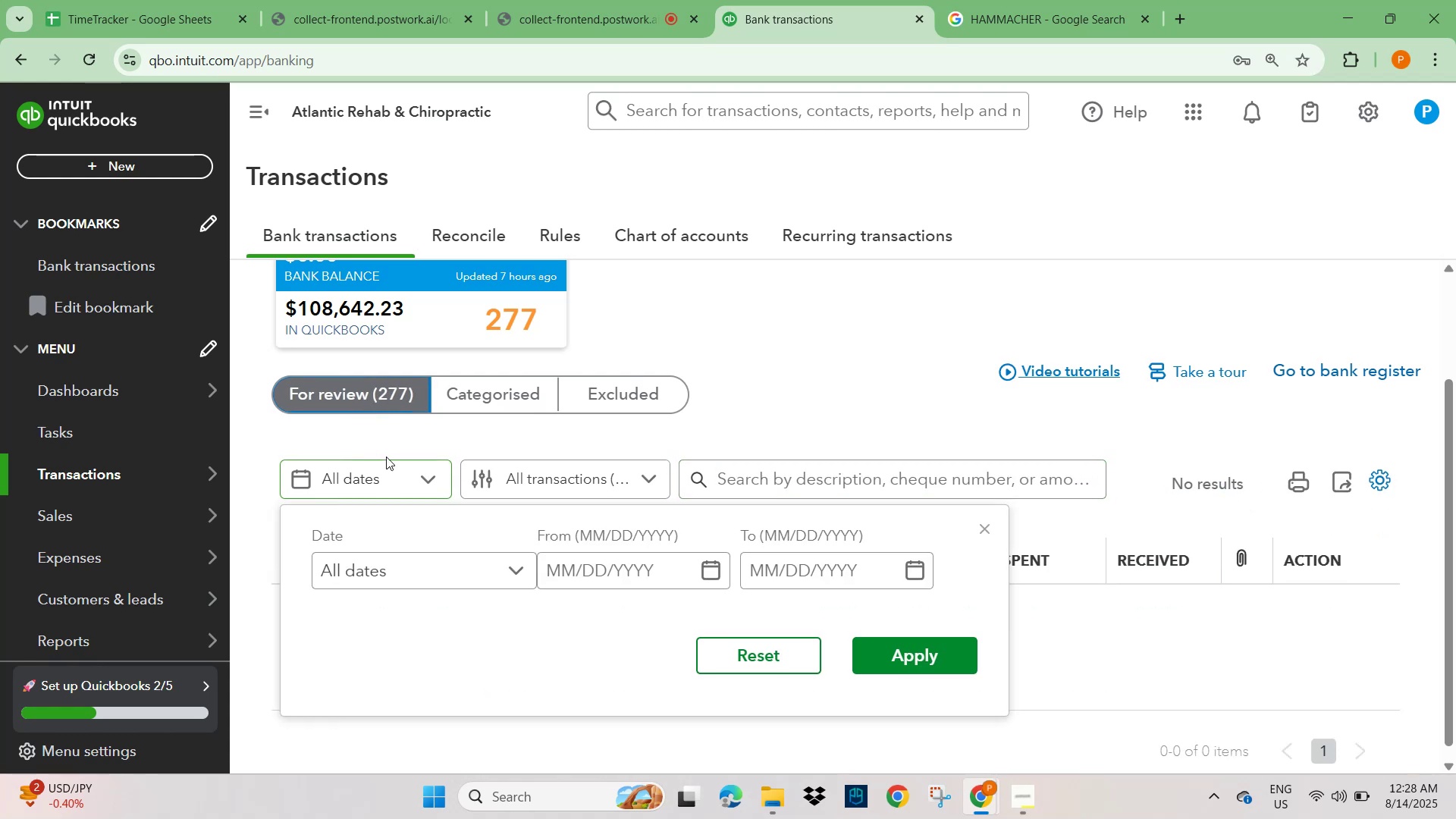 
left_click([359, 396])
 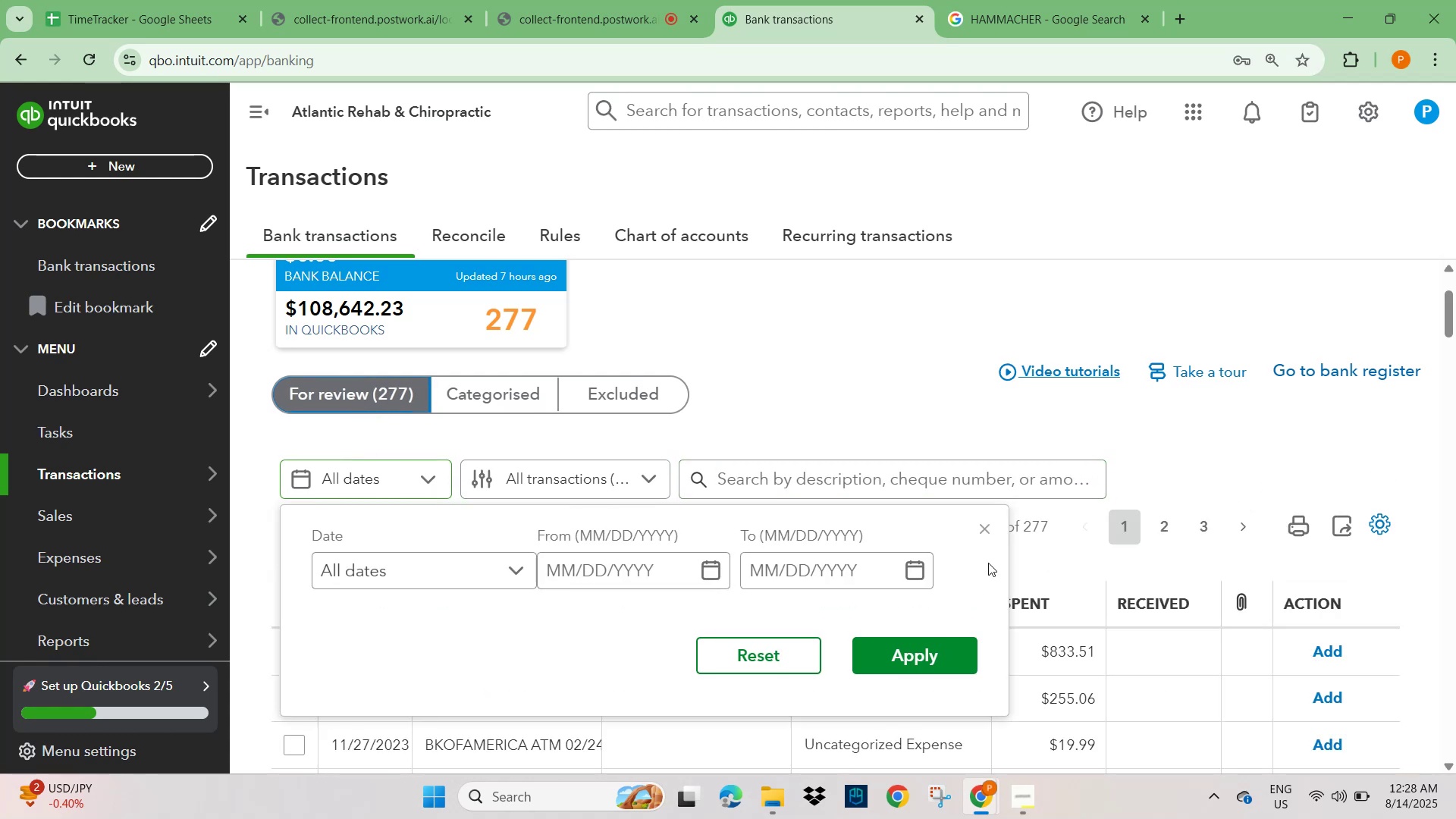 
left_click([982, 526])
 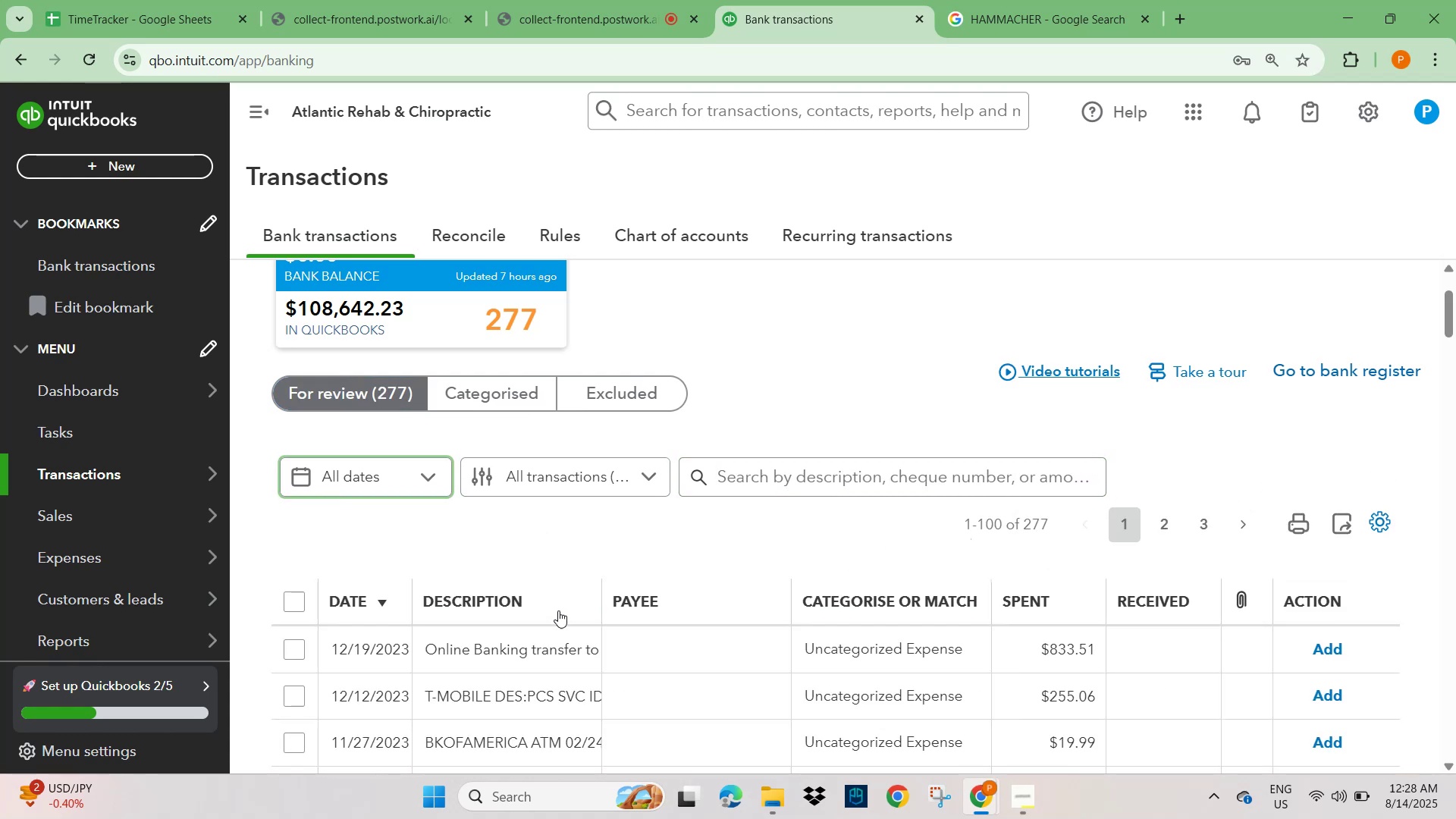 
scroll: coordinate [460, 579], scroll_direction: down, amount: 2.0
 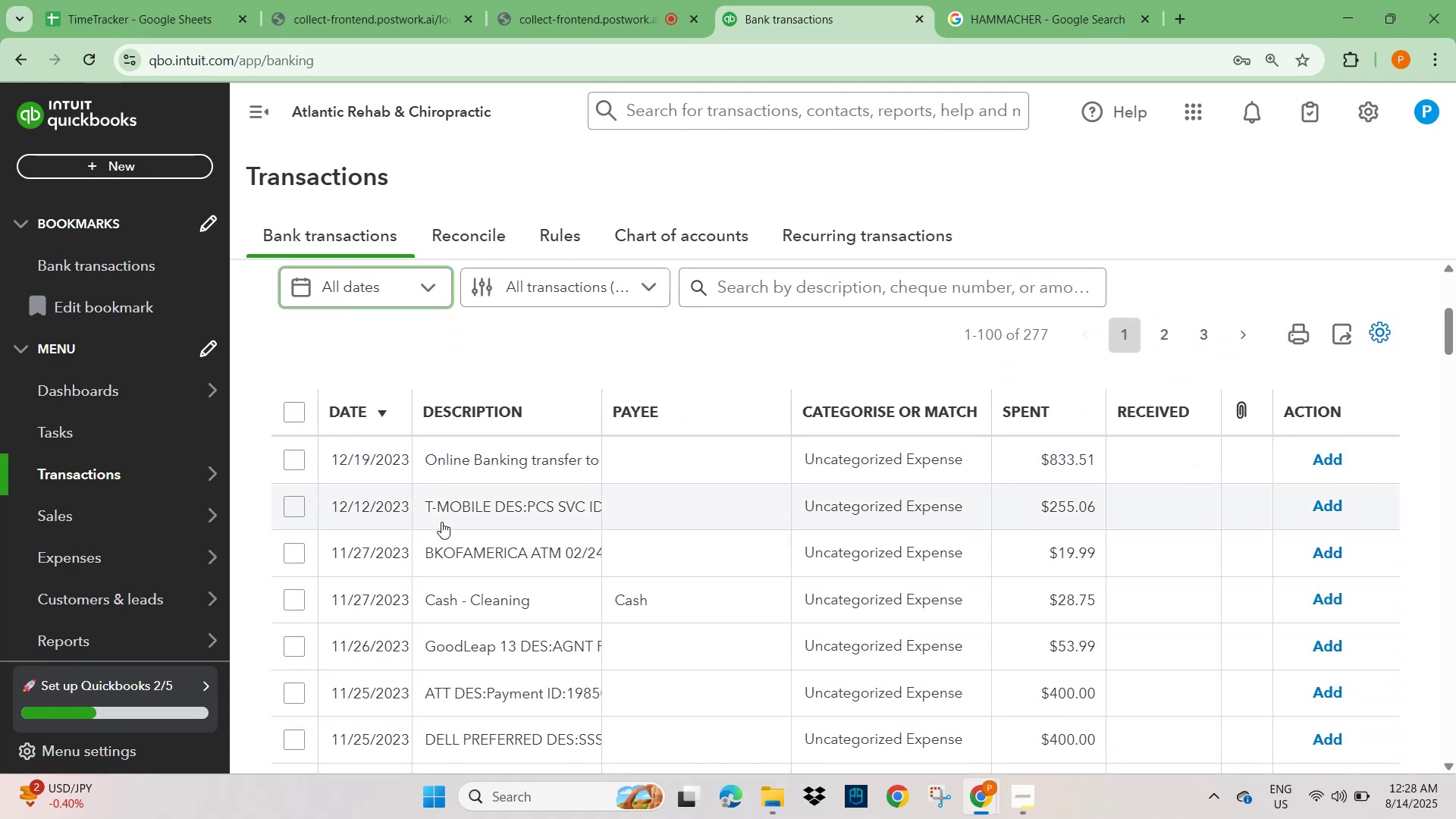 
left_click([455, 505])
 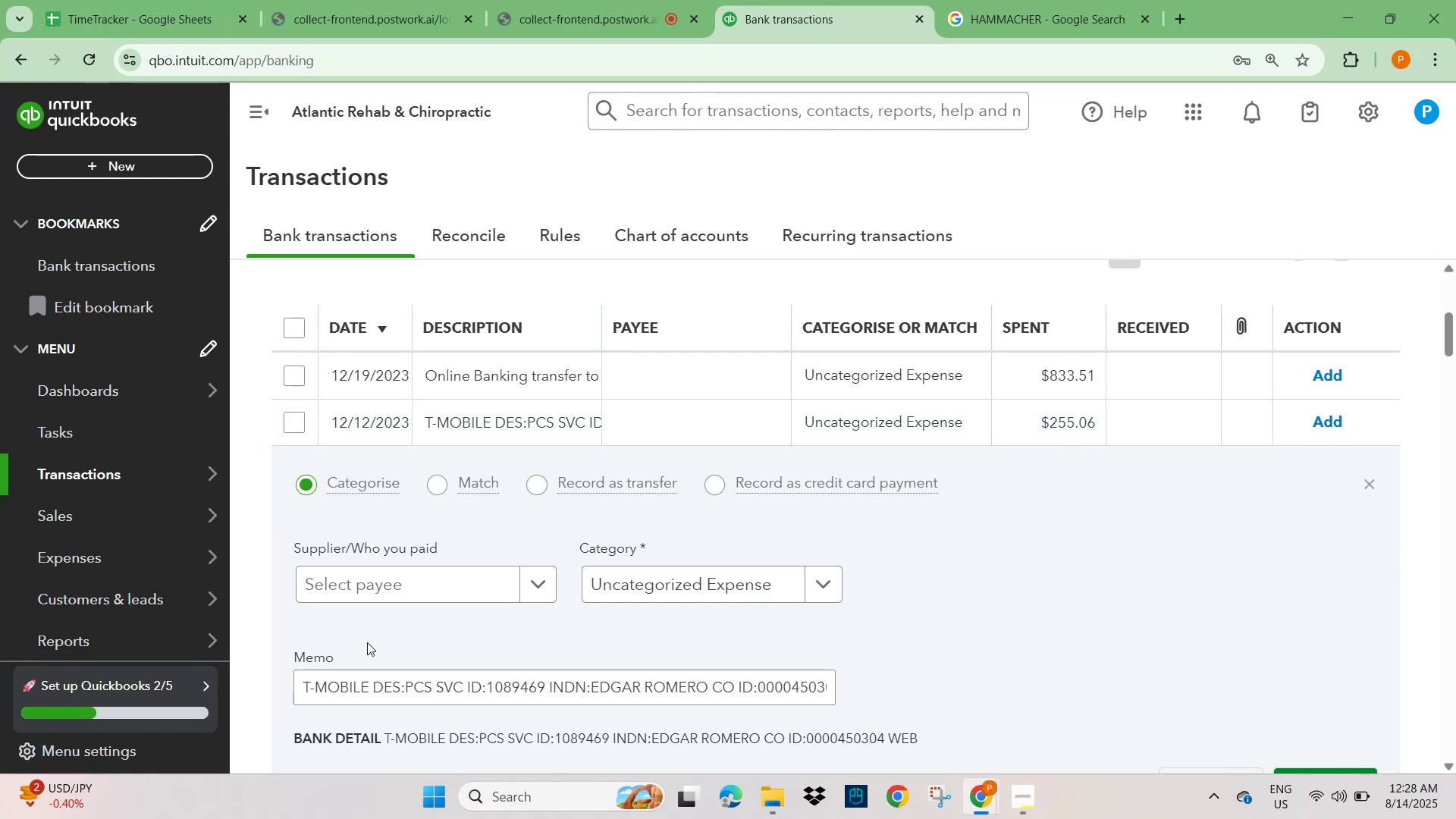 
left_click_drag(start_coordinate=[369, 682], to_coordinate=[249, 668])
 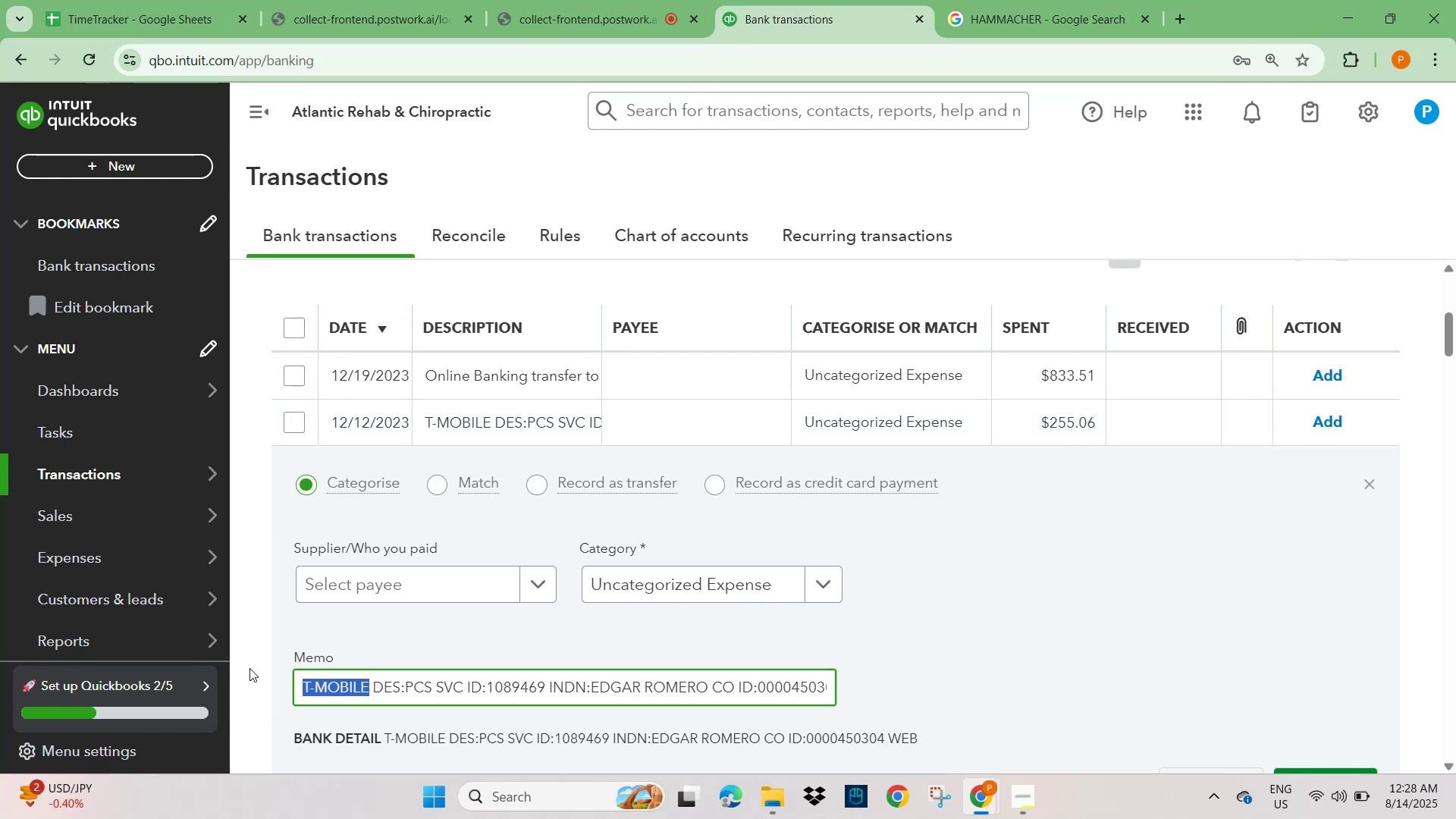 
key(Control+C)
 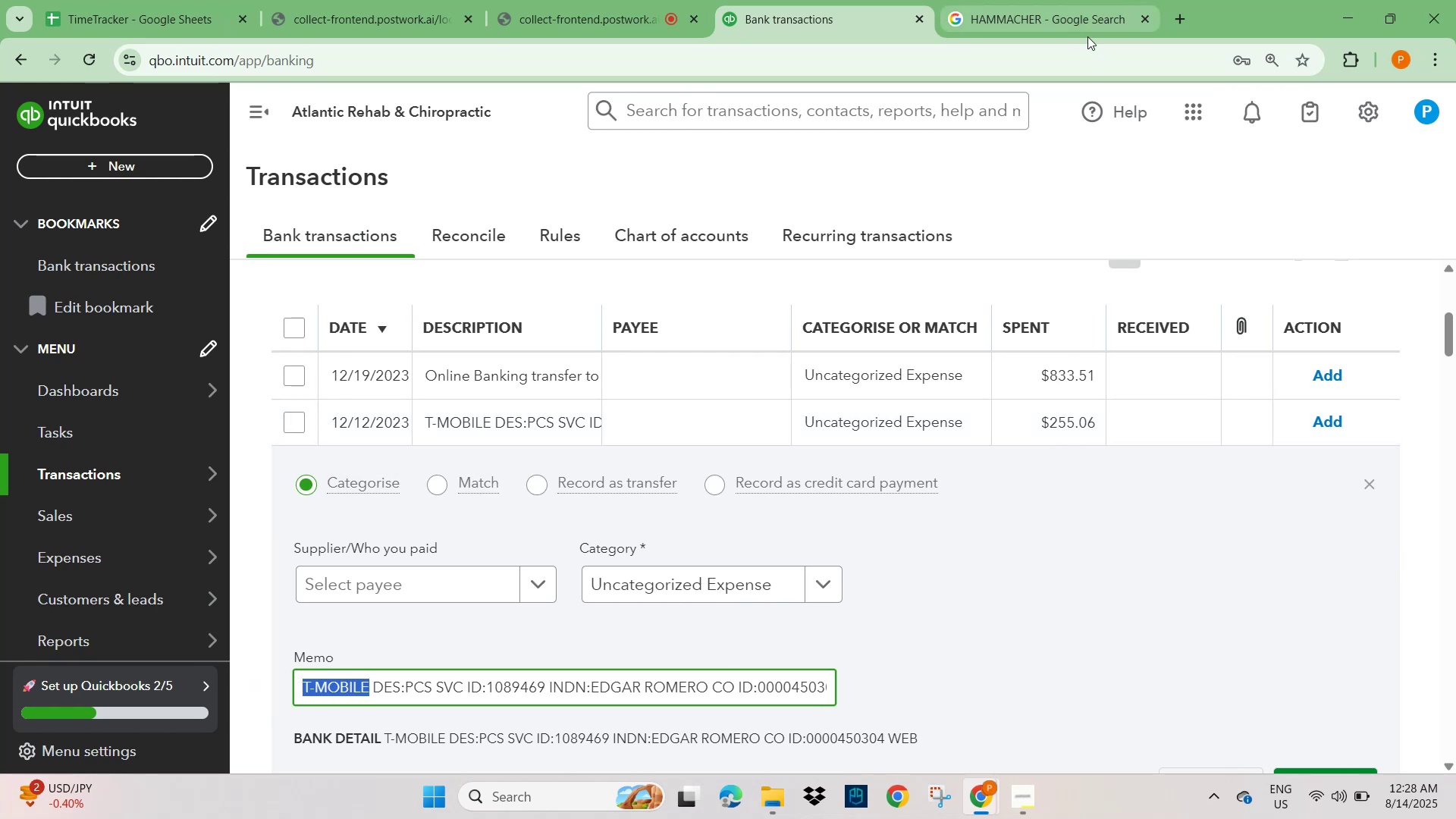 
left_click([1072, 27])
 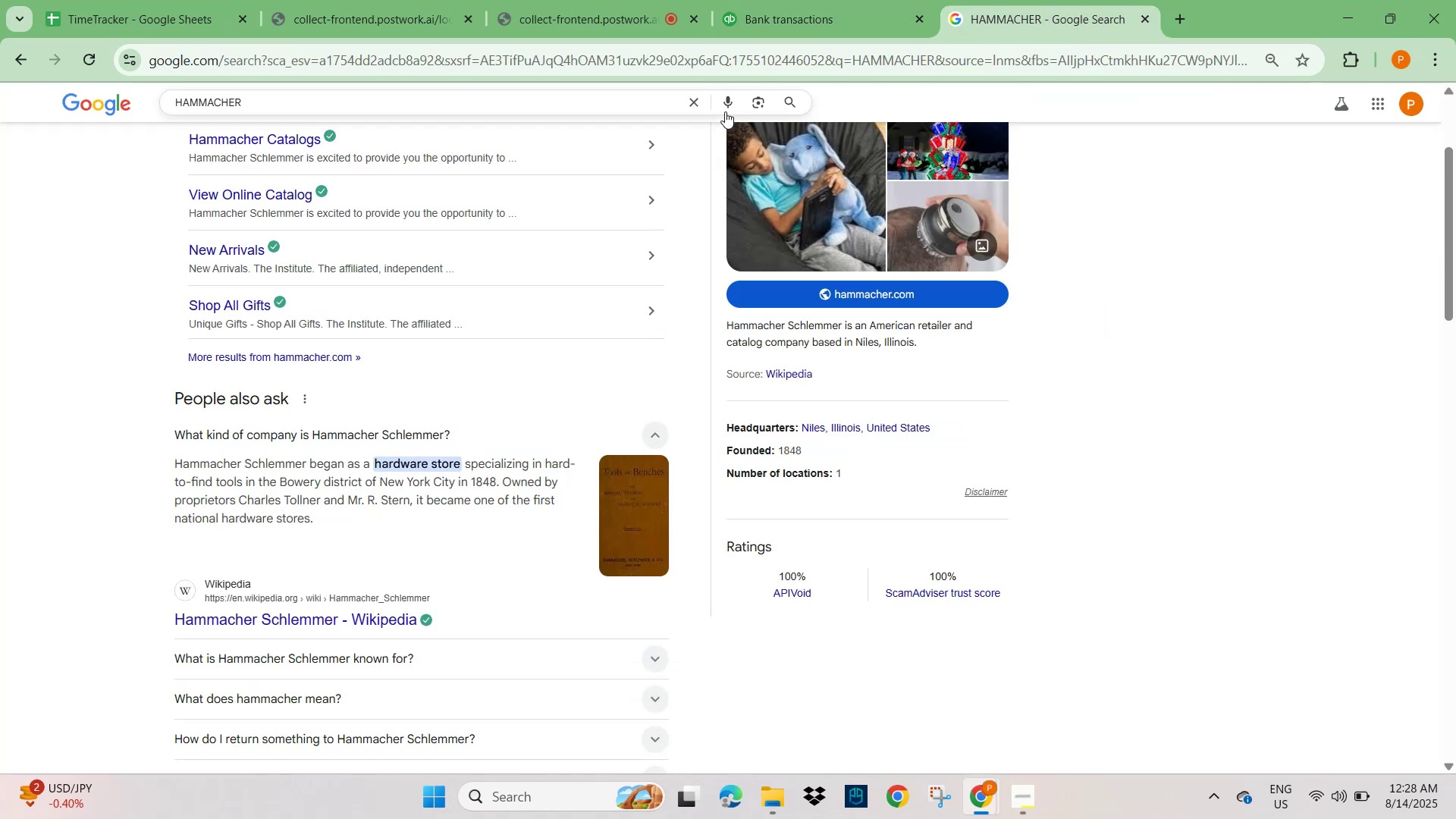 
left_click_drag(start_coordinate=[698, 108], to_coordinate=[698, 104])
 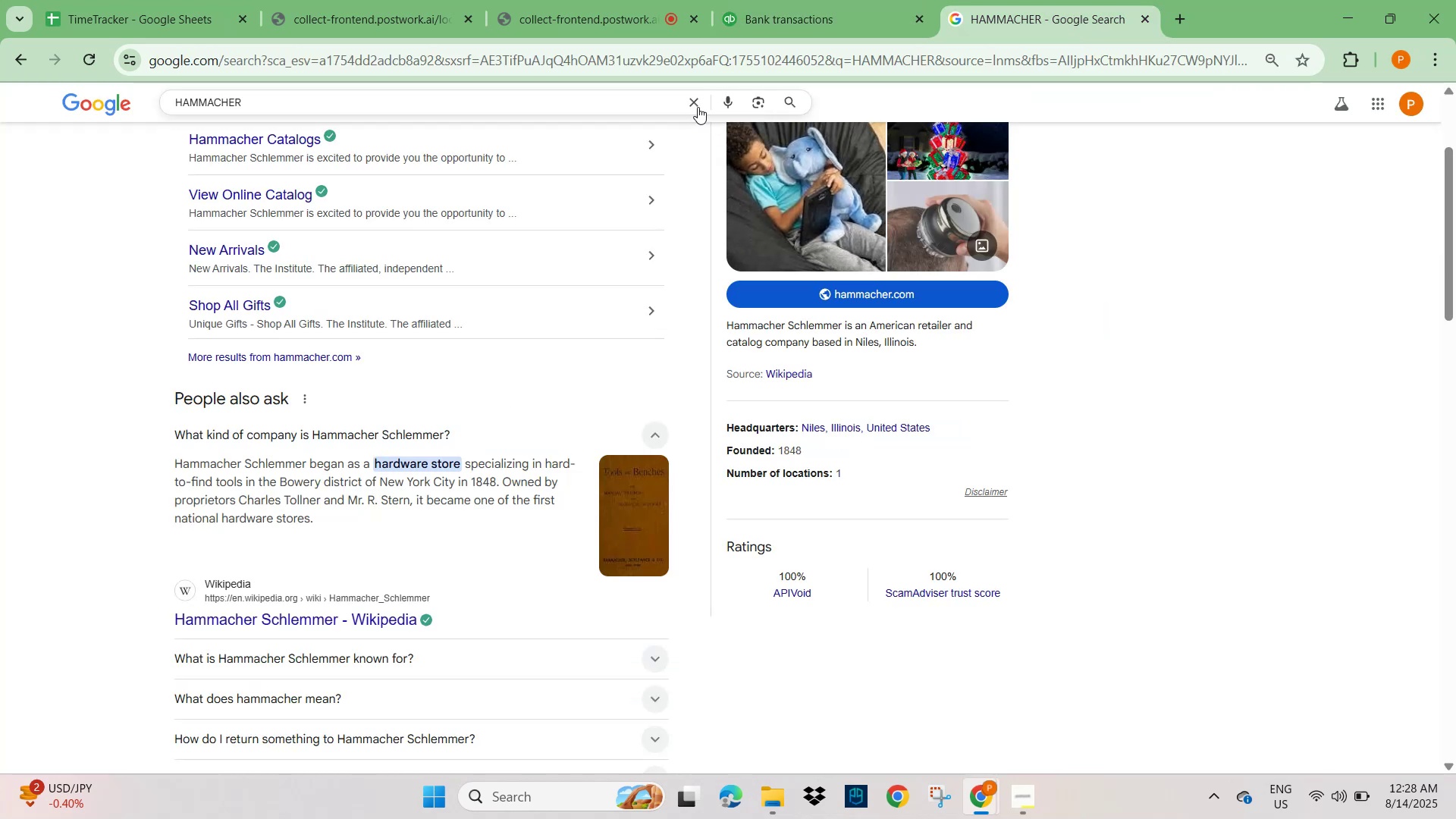 
key(Control+V)
 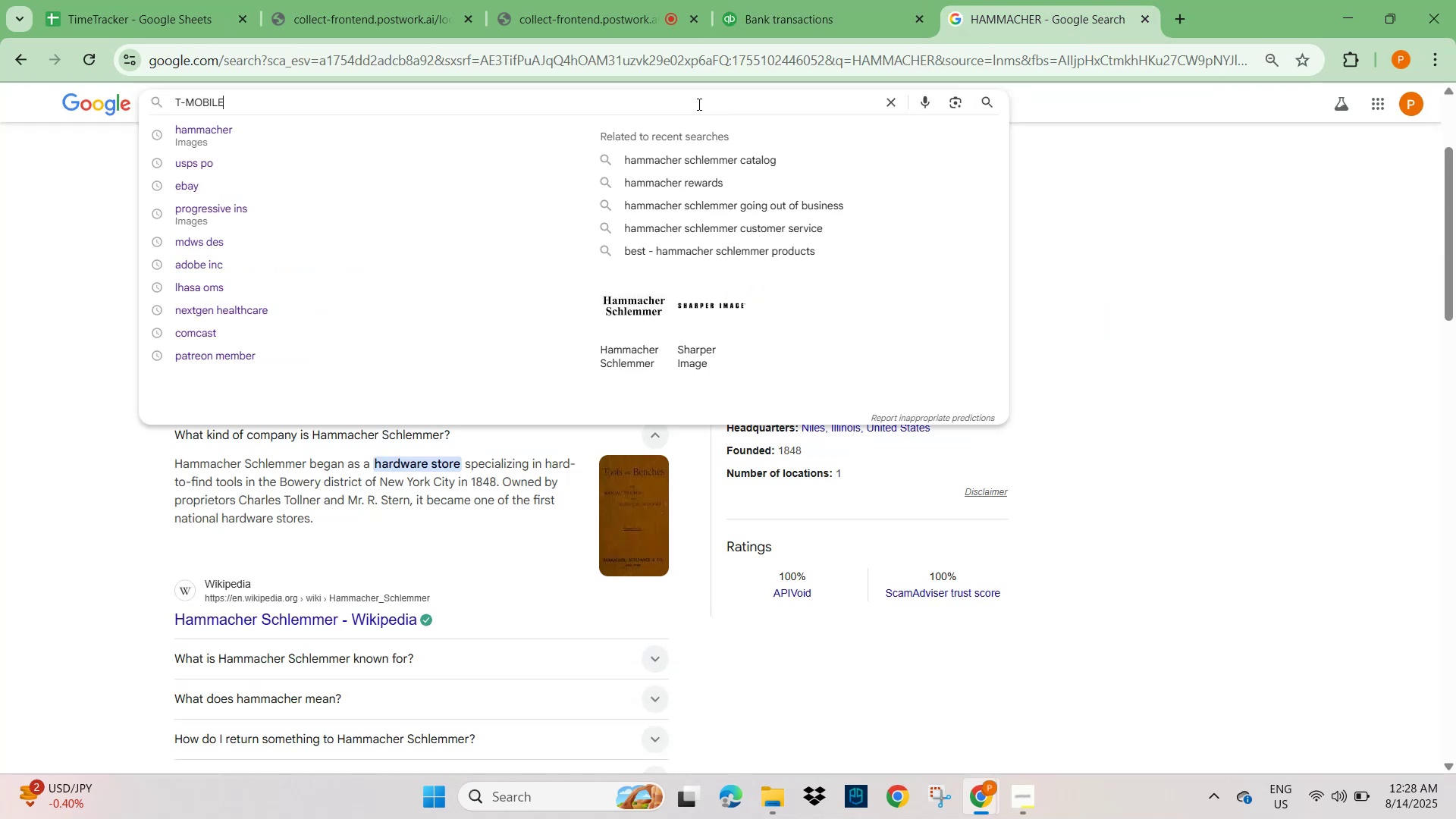 
key(NumpadEnter)
 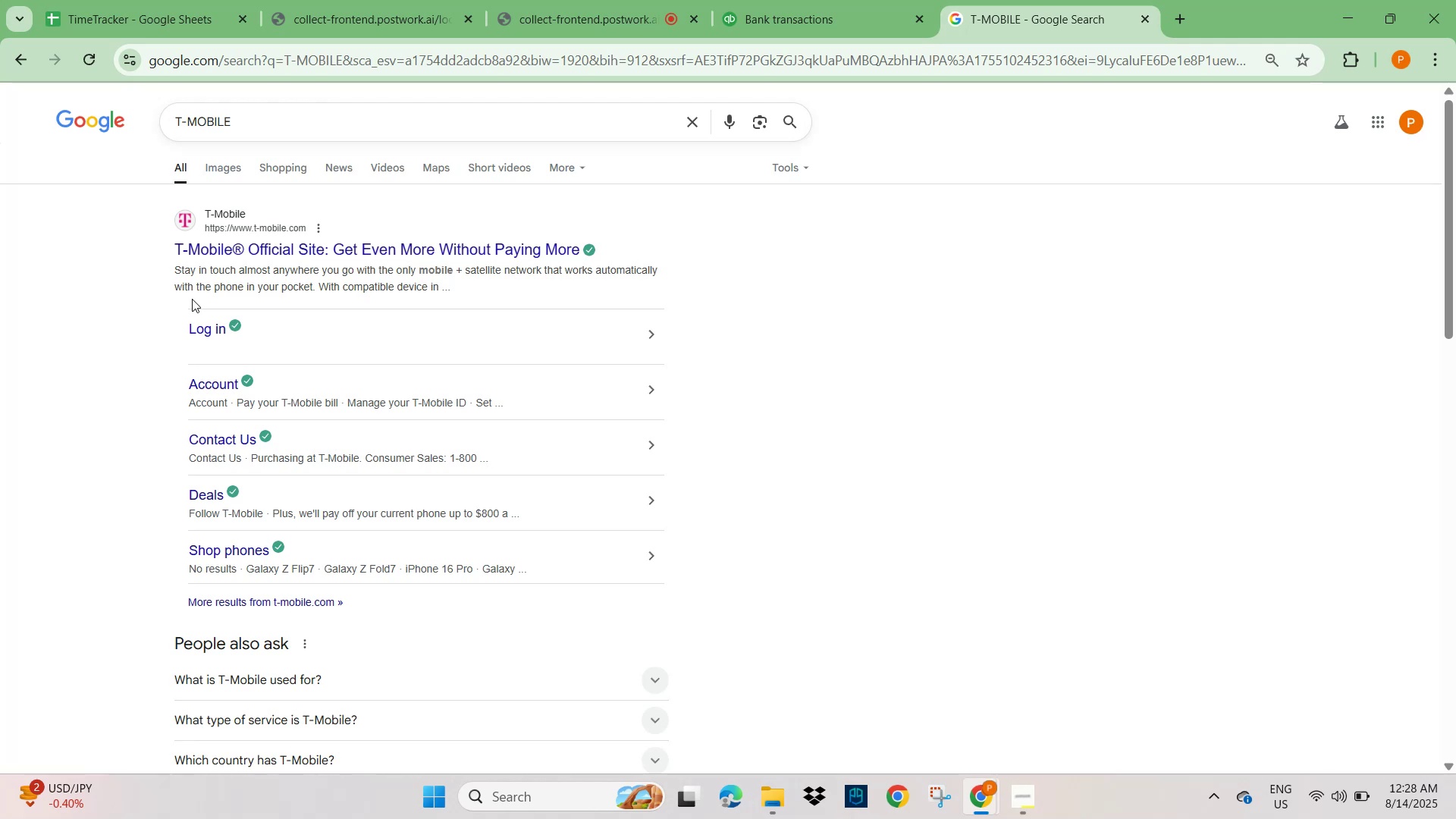 
wait(6.51)
 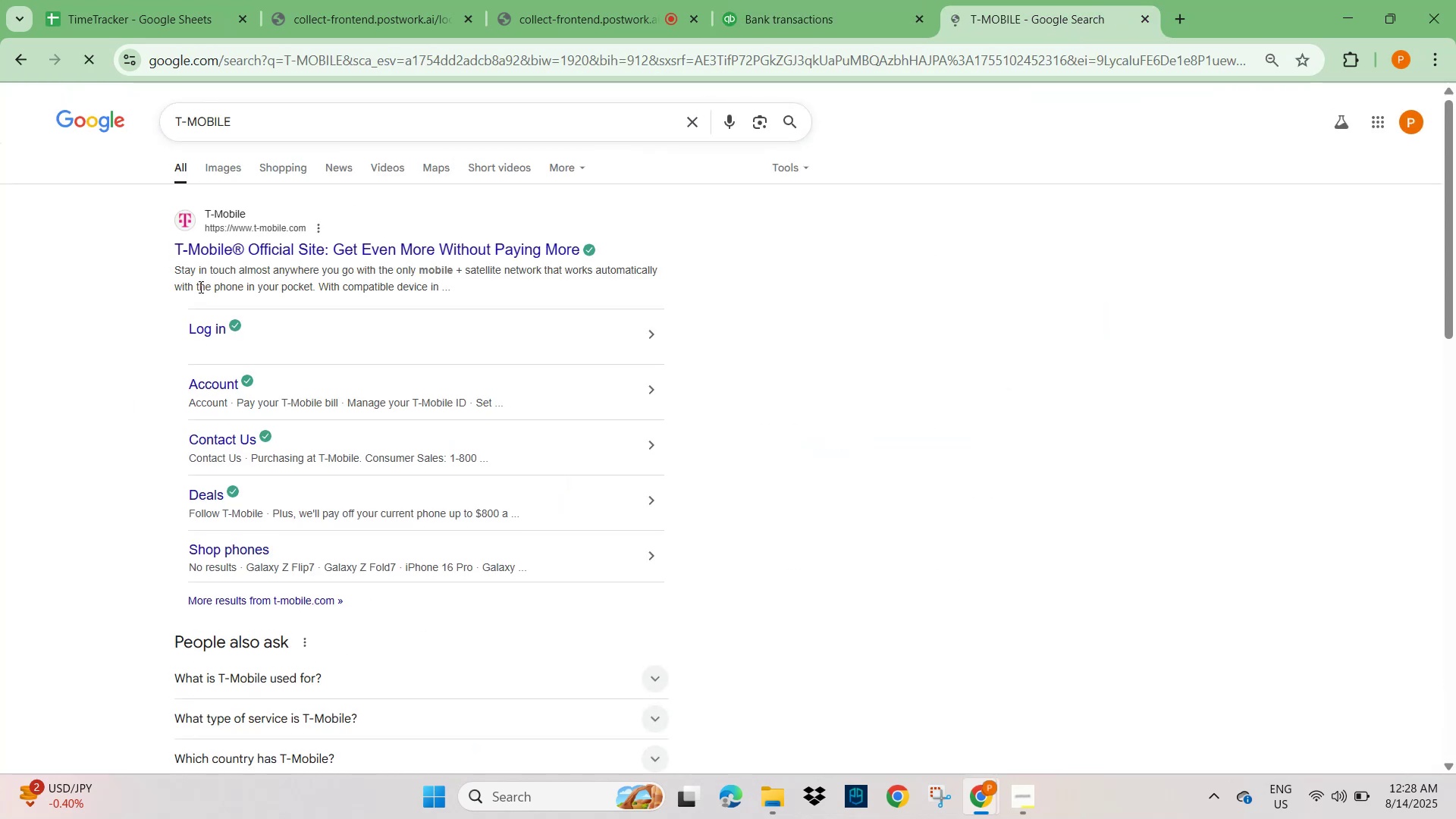 
scroll: coordinate [284, 532], scroll_direction: down, amount: 1.0
 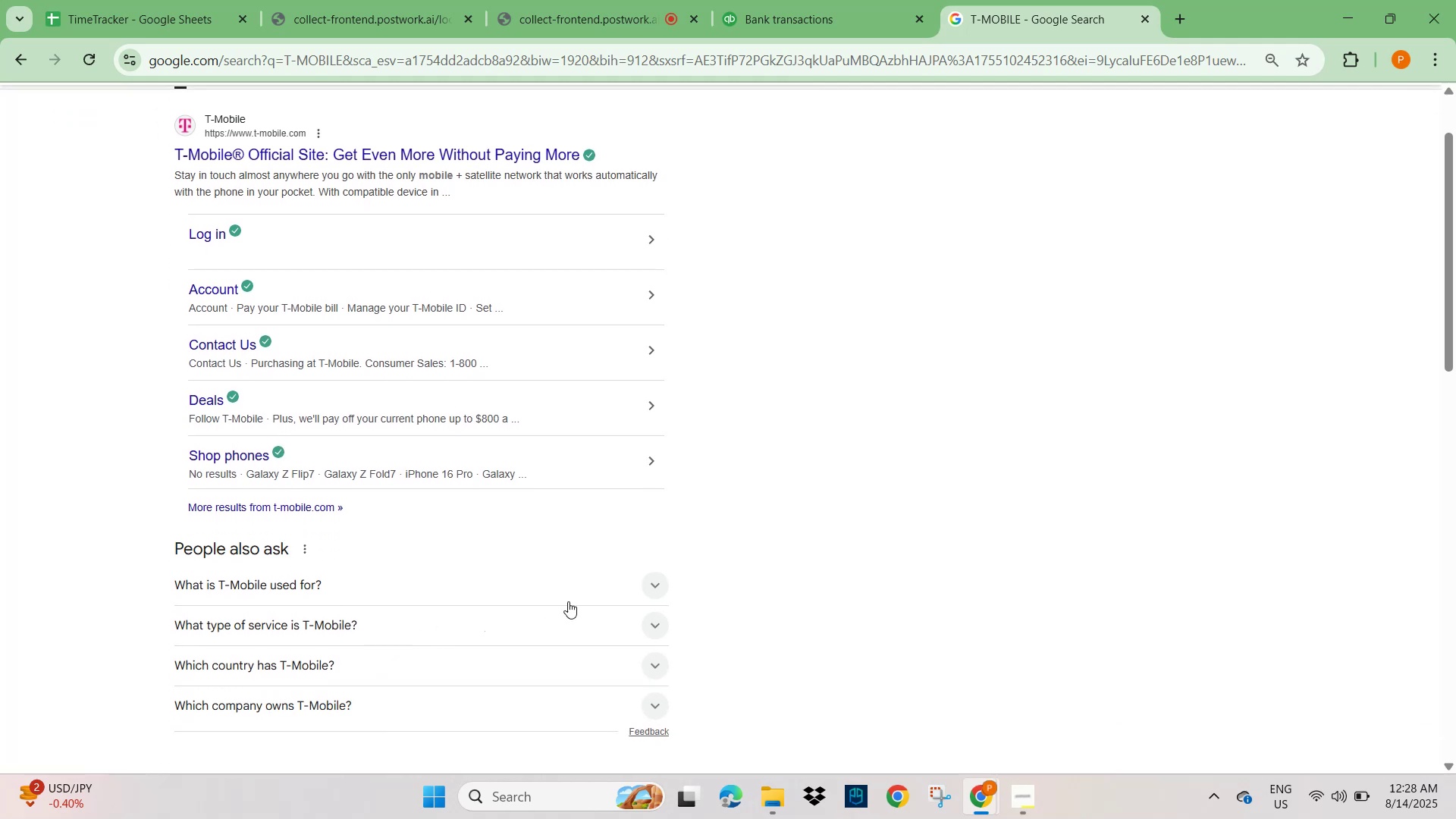 
left_click([661, 584])
 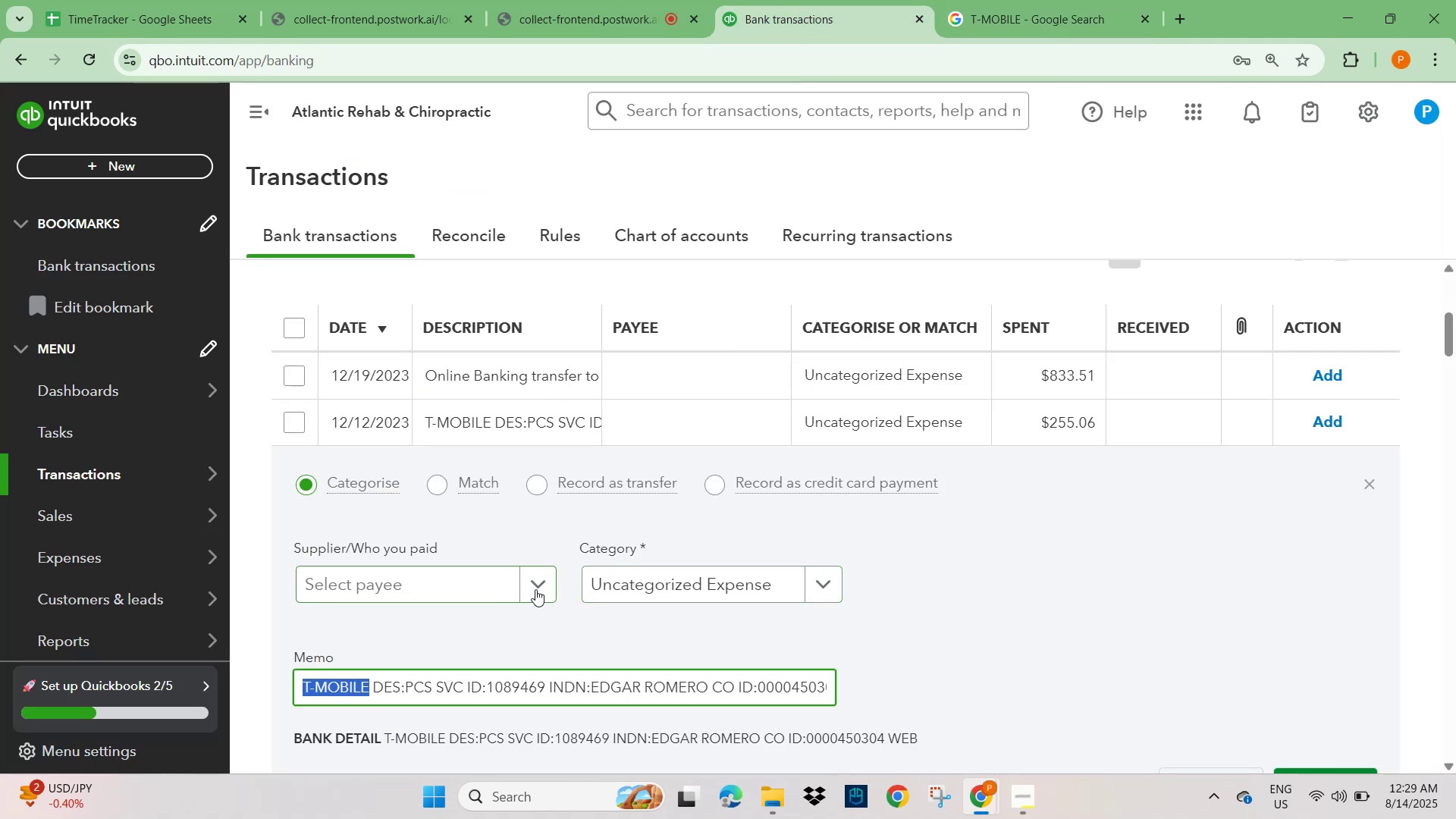 
wait(18.57)
 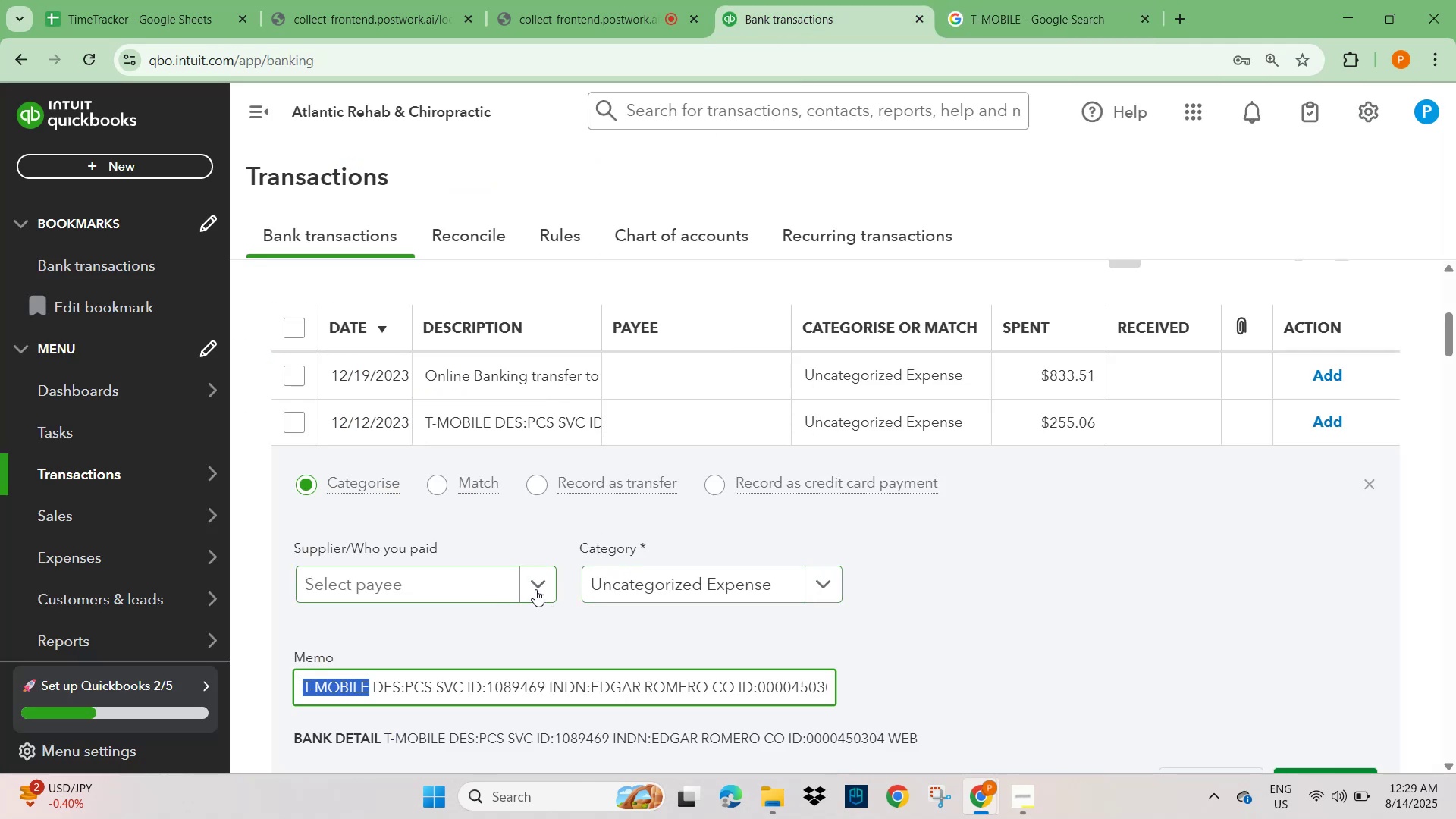 
scroll: coordinate [436, 592], scroll_direction: down, amount: 5.0
 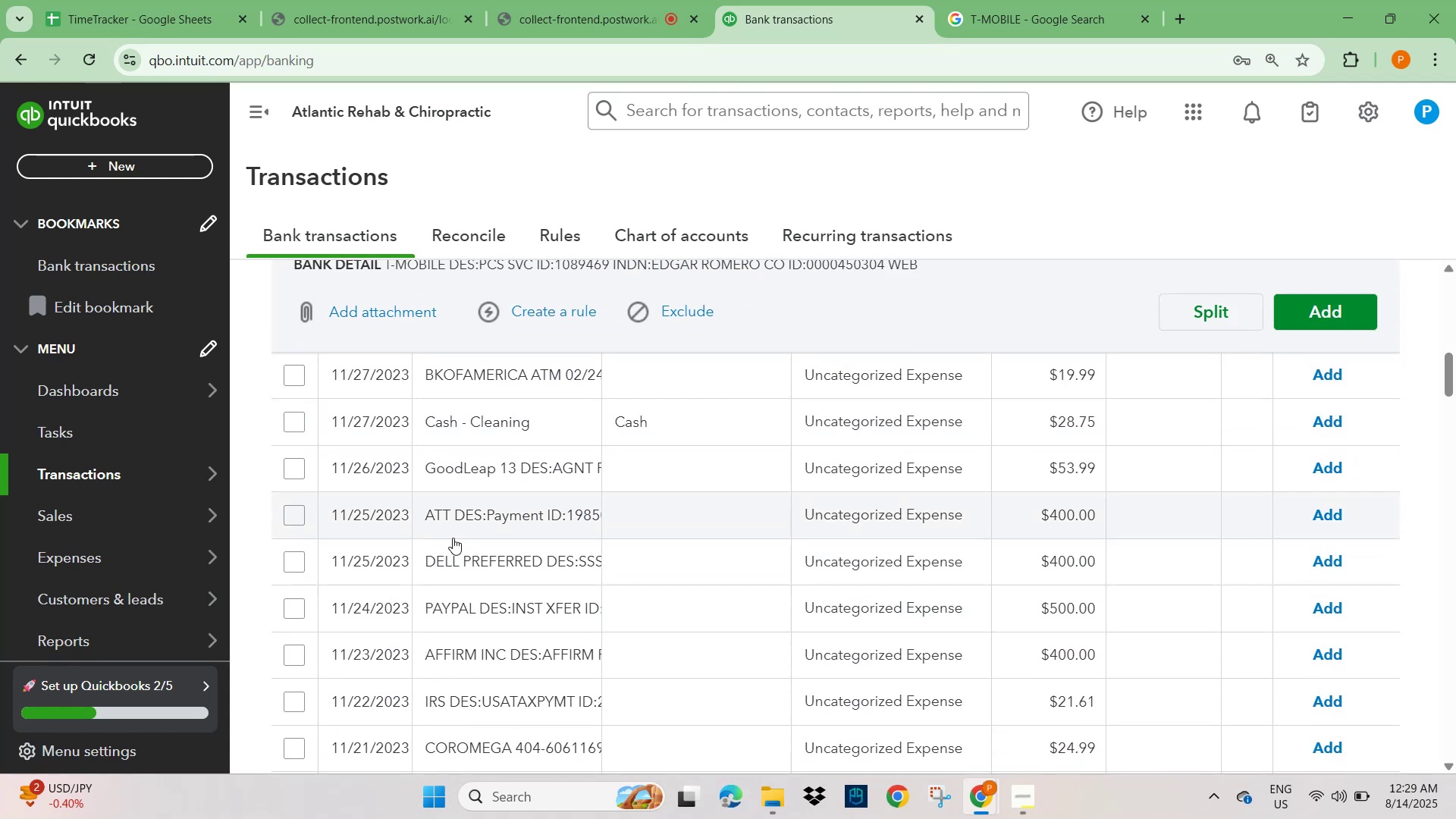 
left_click([463, 569])
 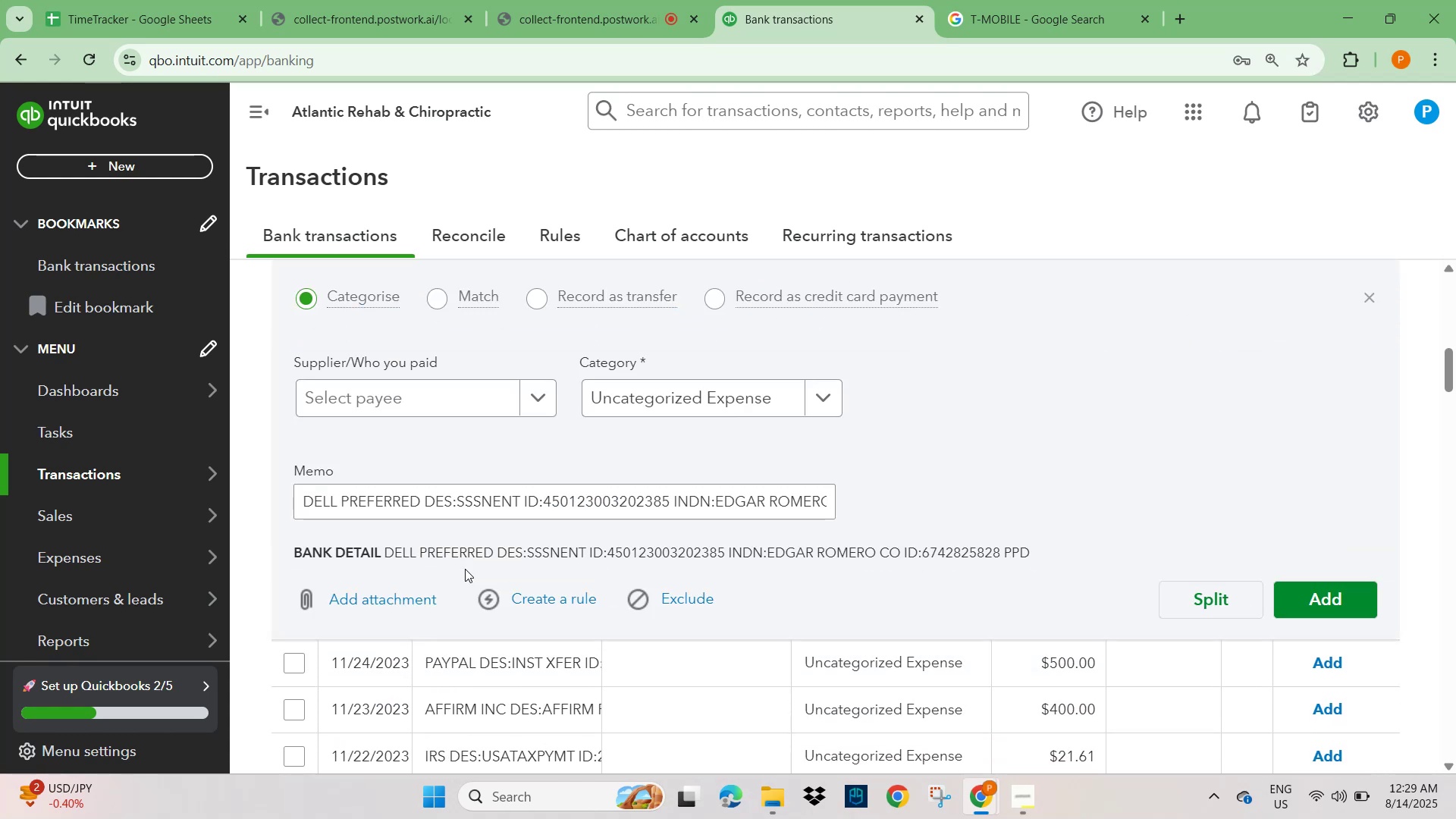 
scroll: coordinate [472, 606], scroll_direction: down, amount: 3.0
 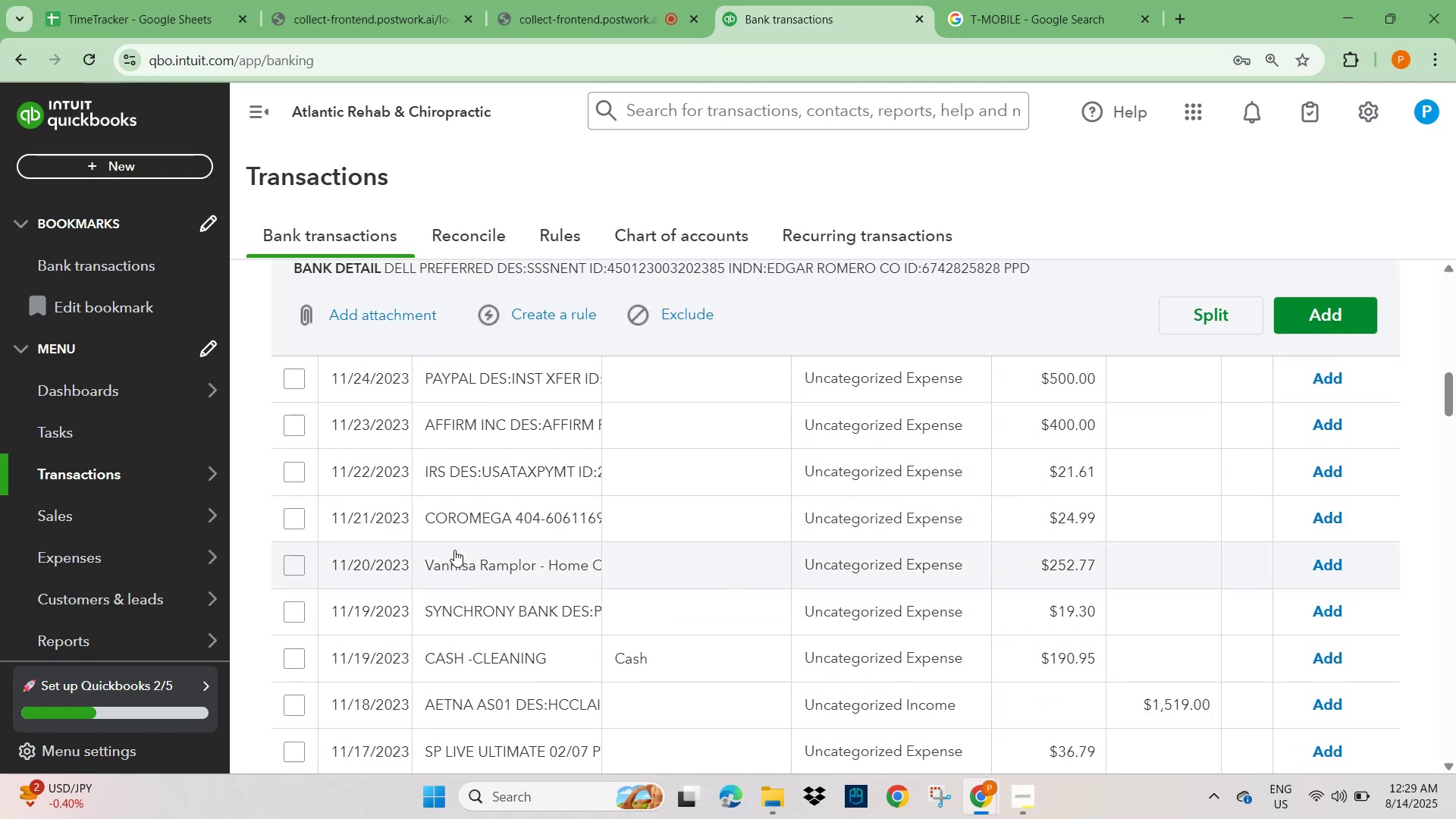 
scroll: coordinate [454, 550], scroll_direction: up, amount: 4.0
 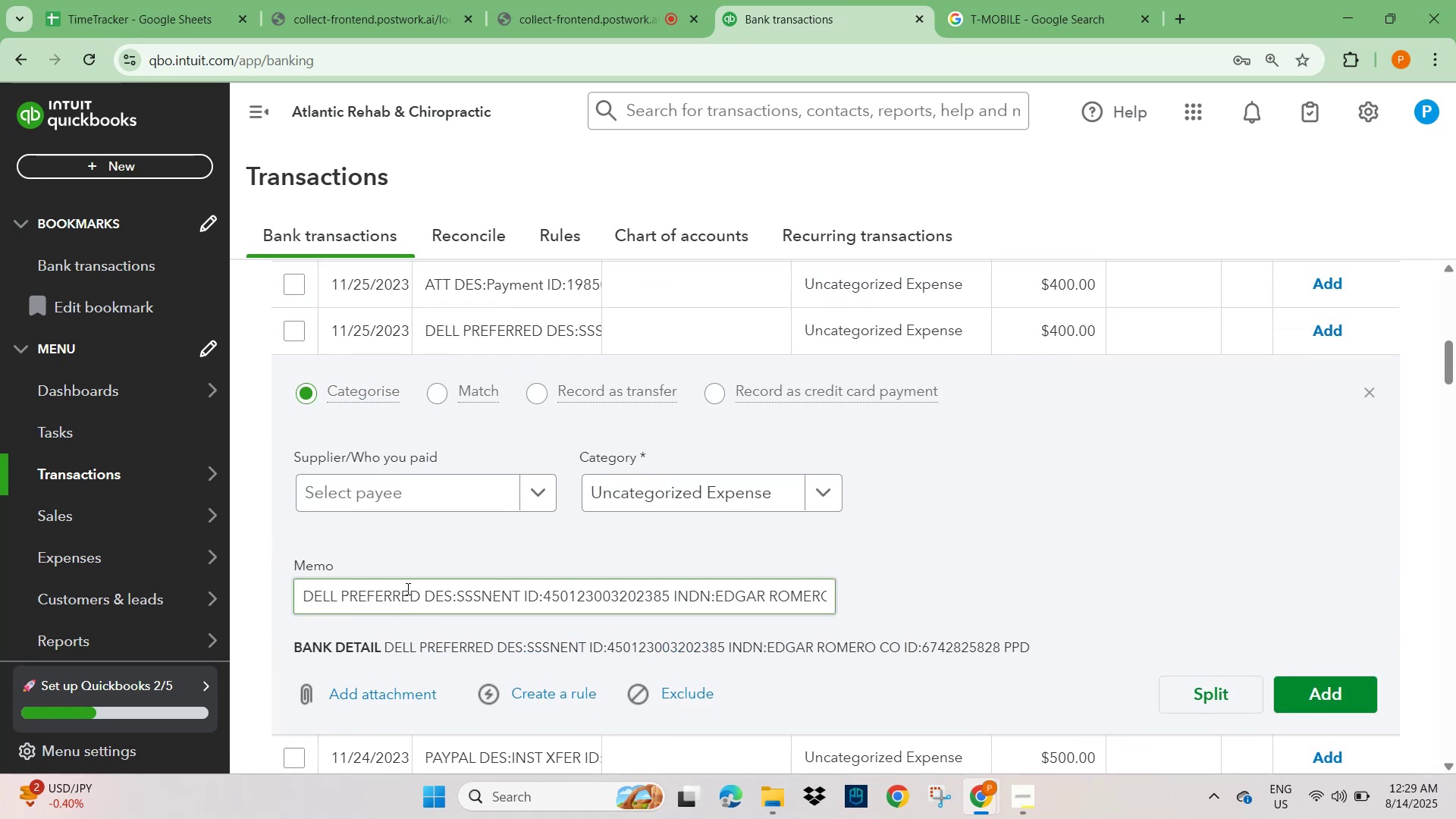 
left_click_drag(start_coordinate=[416, 598], to_coordinate=[275, 603])
 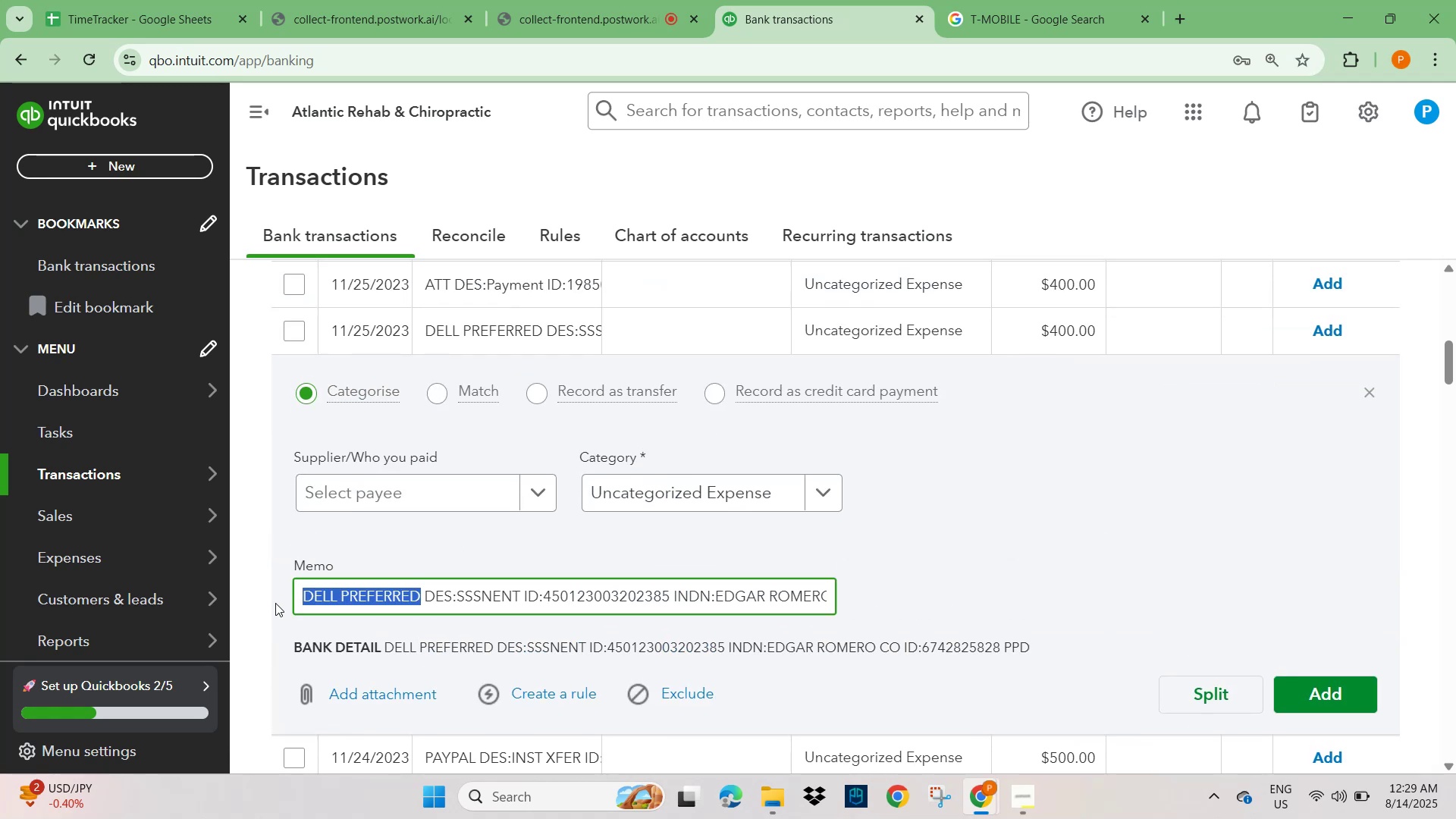 
key(Control+C)
 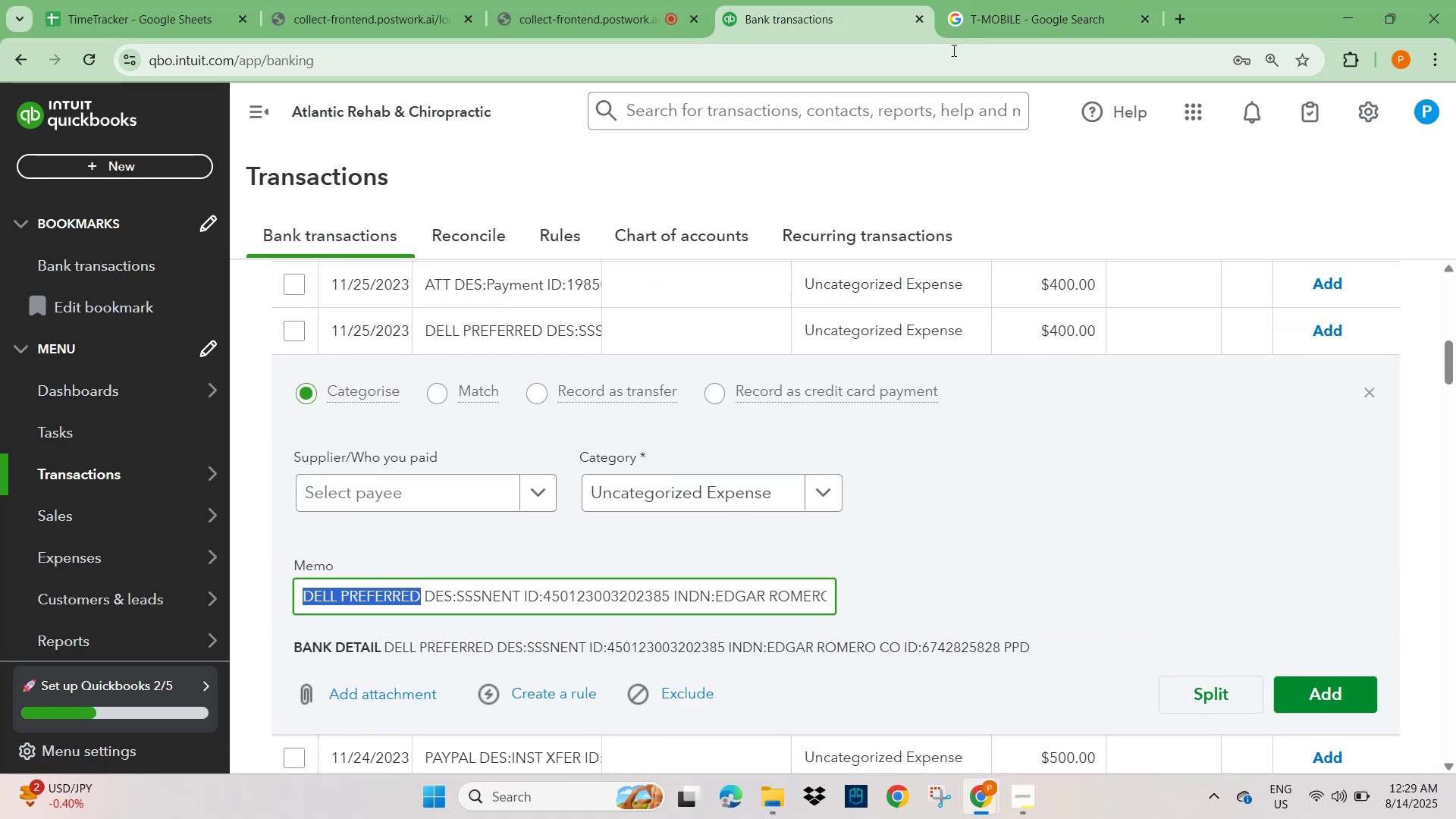 
left_click([1028, 19])
 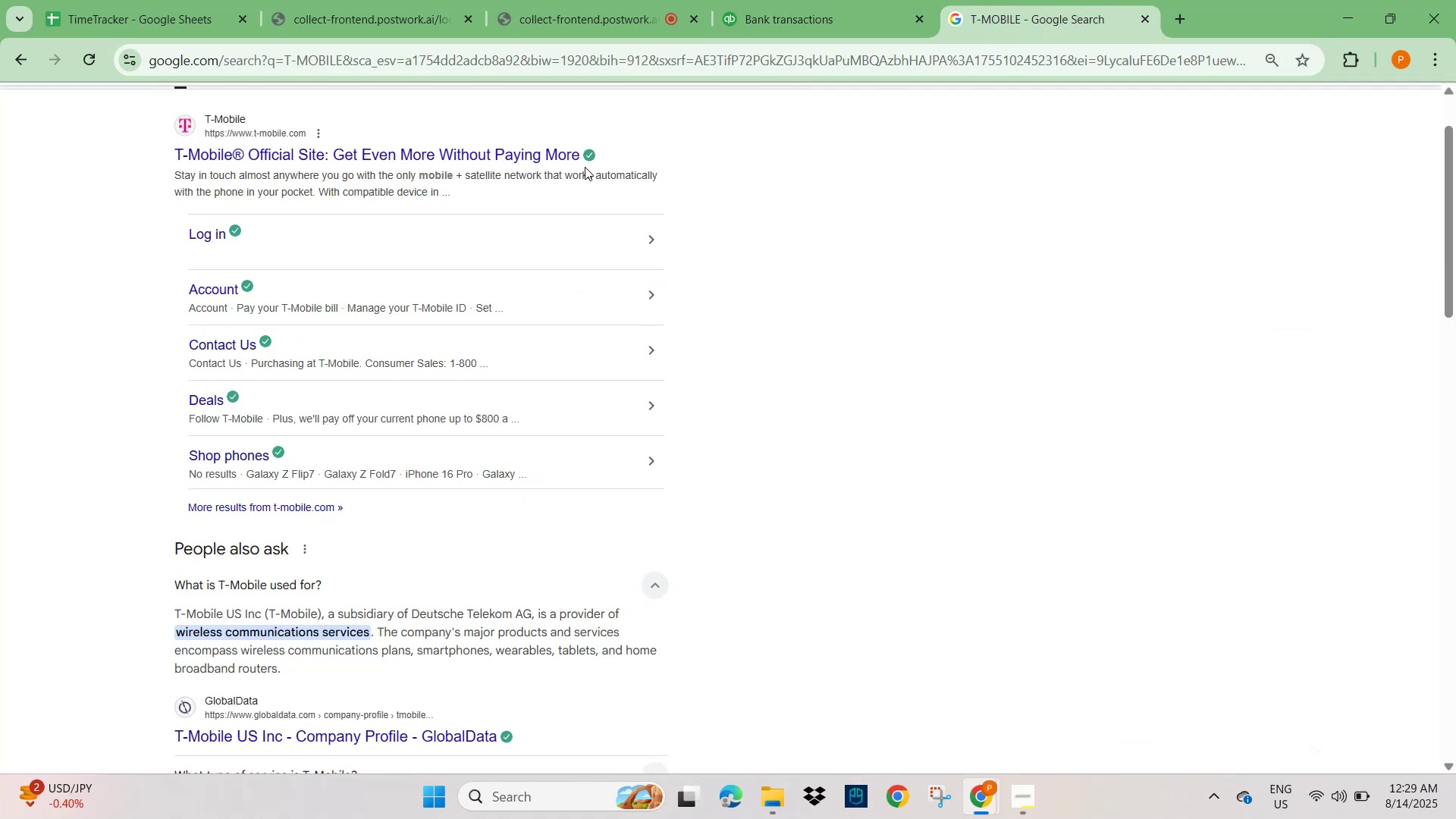 
scroll: coordinate [600, 217], scroll_direction: up, amount: 5.0
 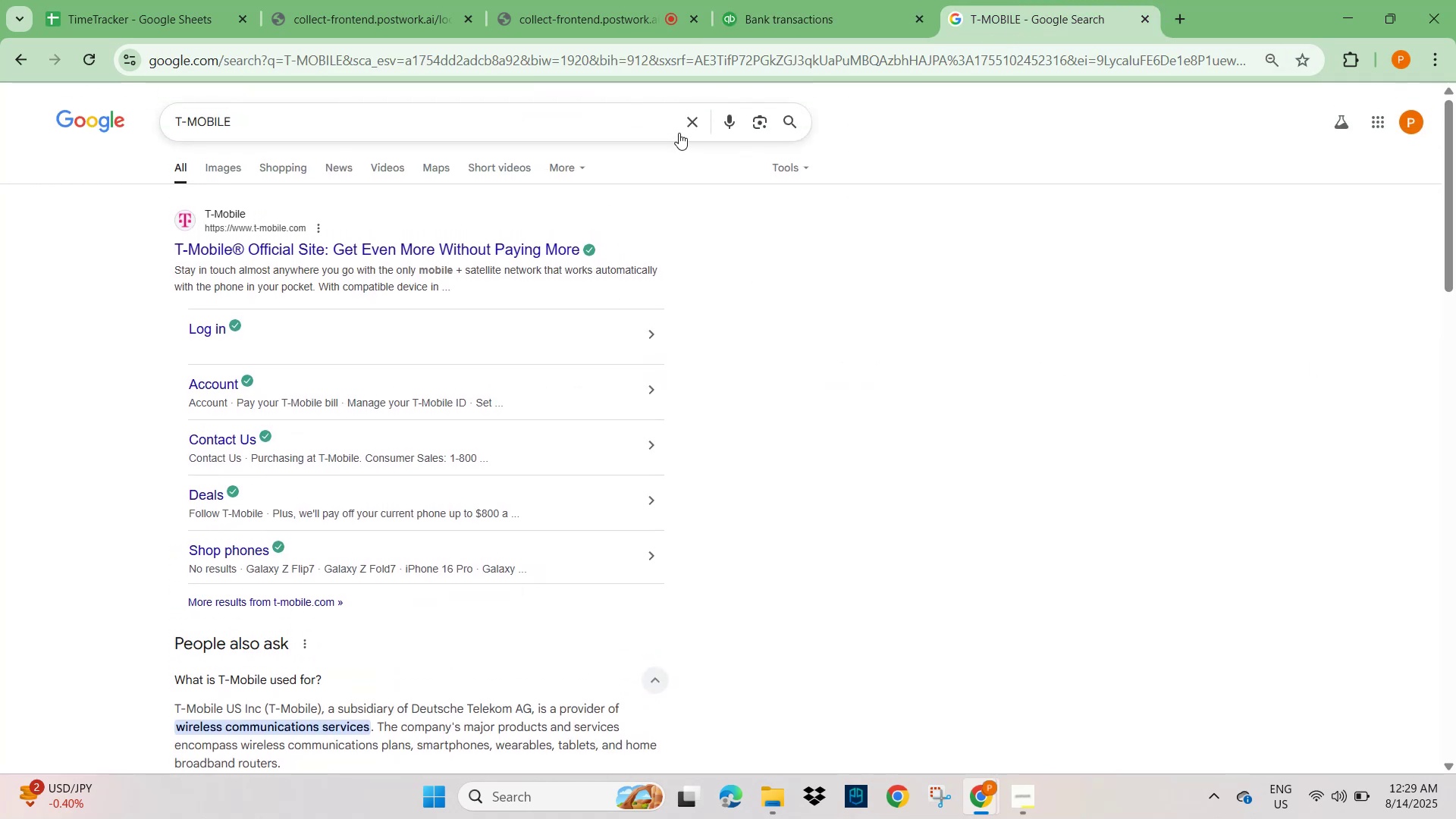 
left_click([686, 113])
 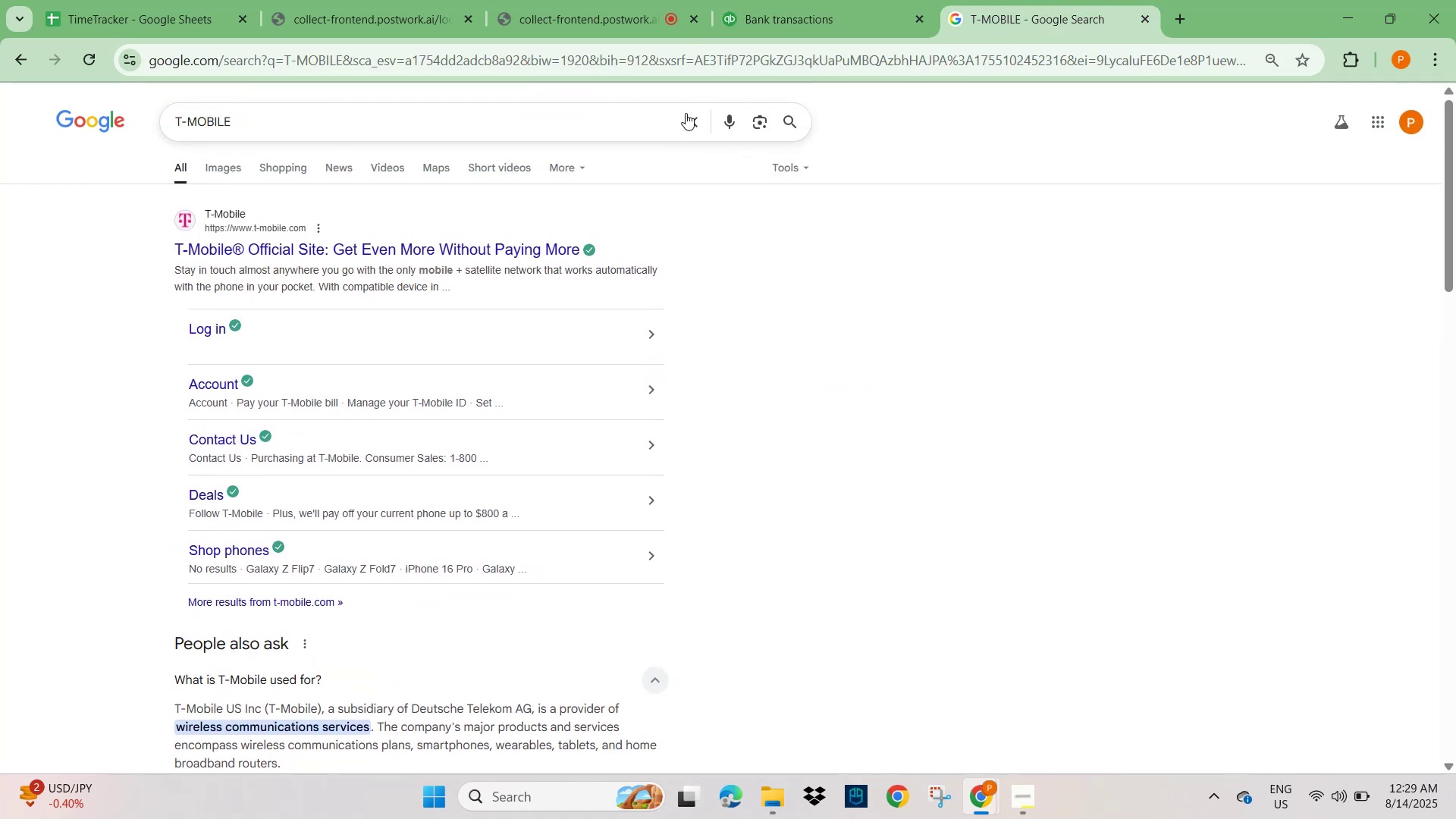 
key(Control+V)
 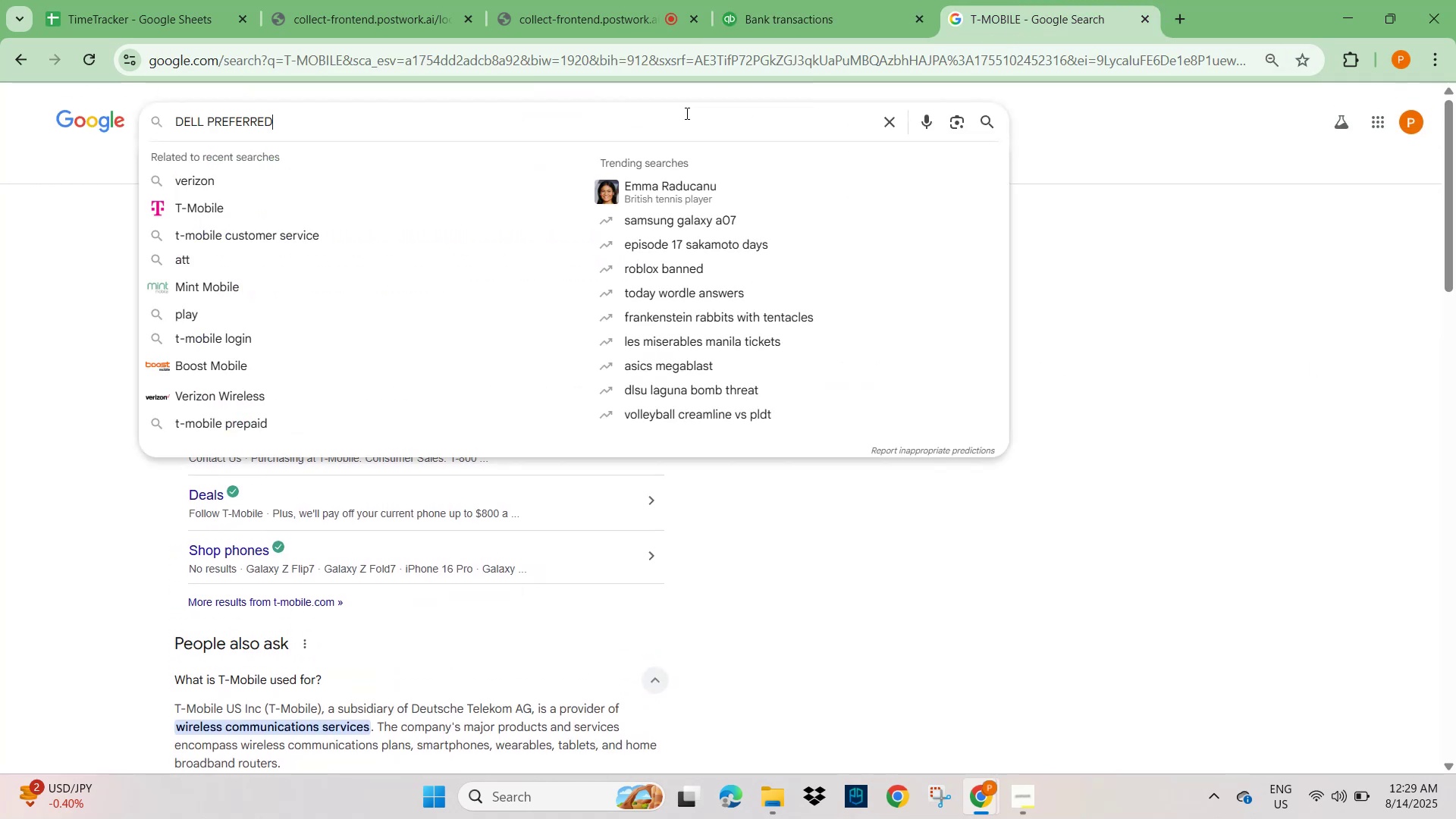 
key(Control+NumpadEnter)
 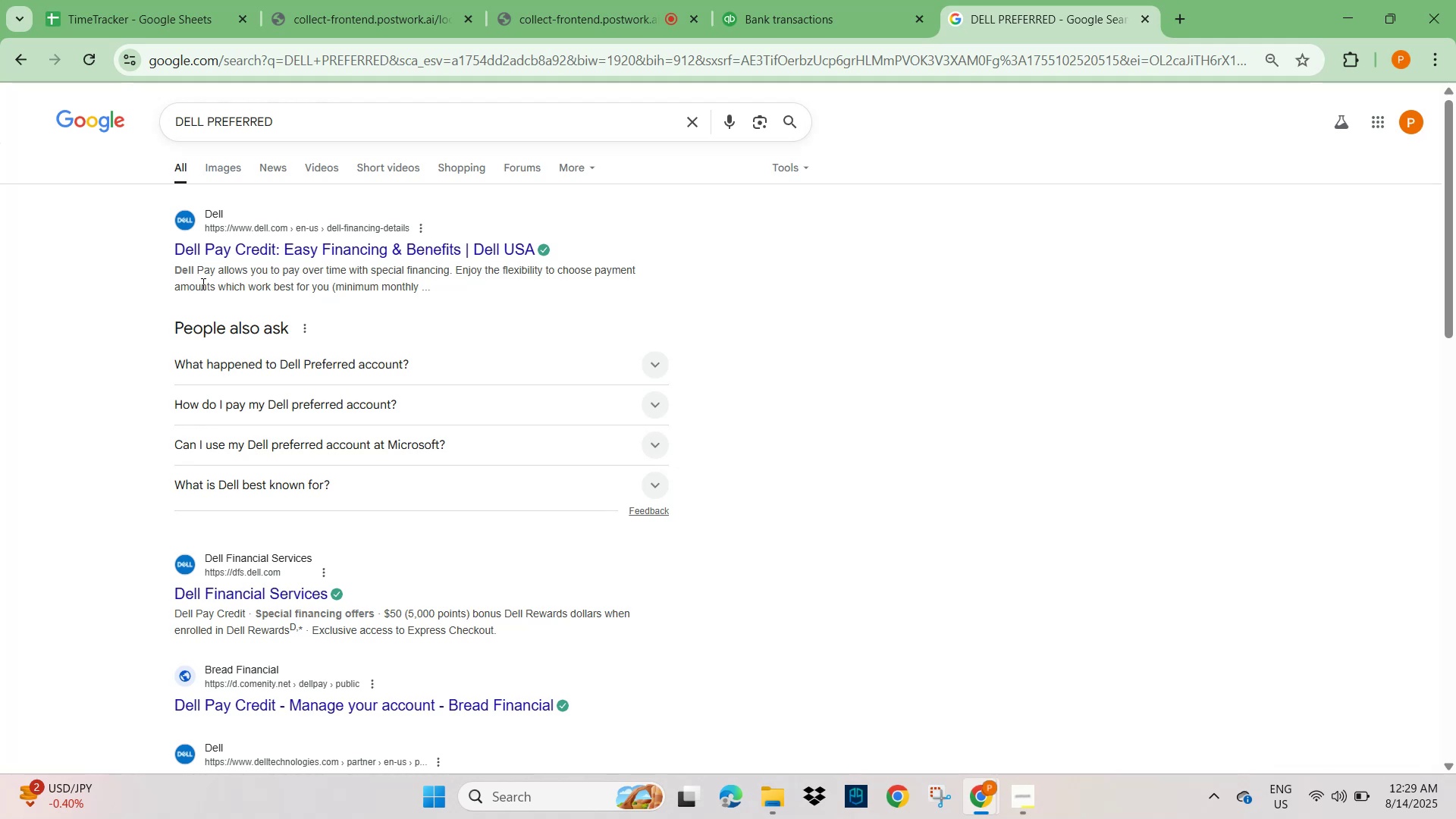 
wait(9.92)
 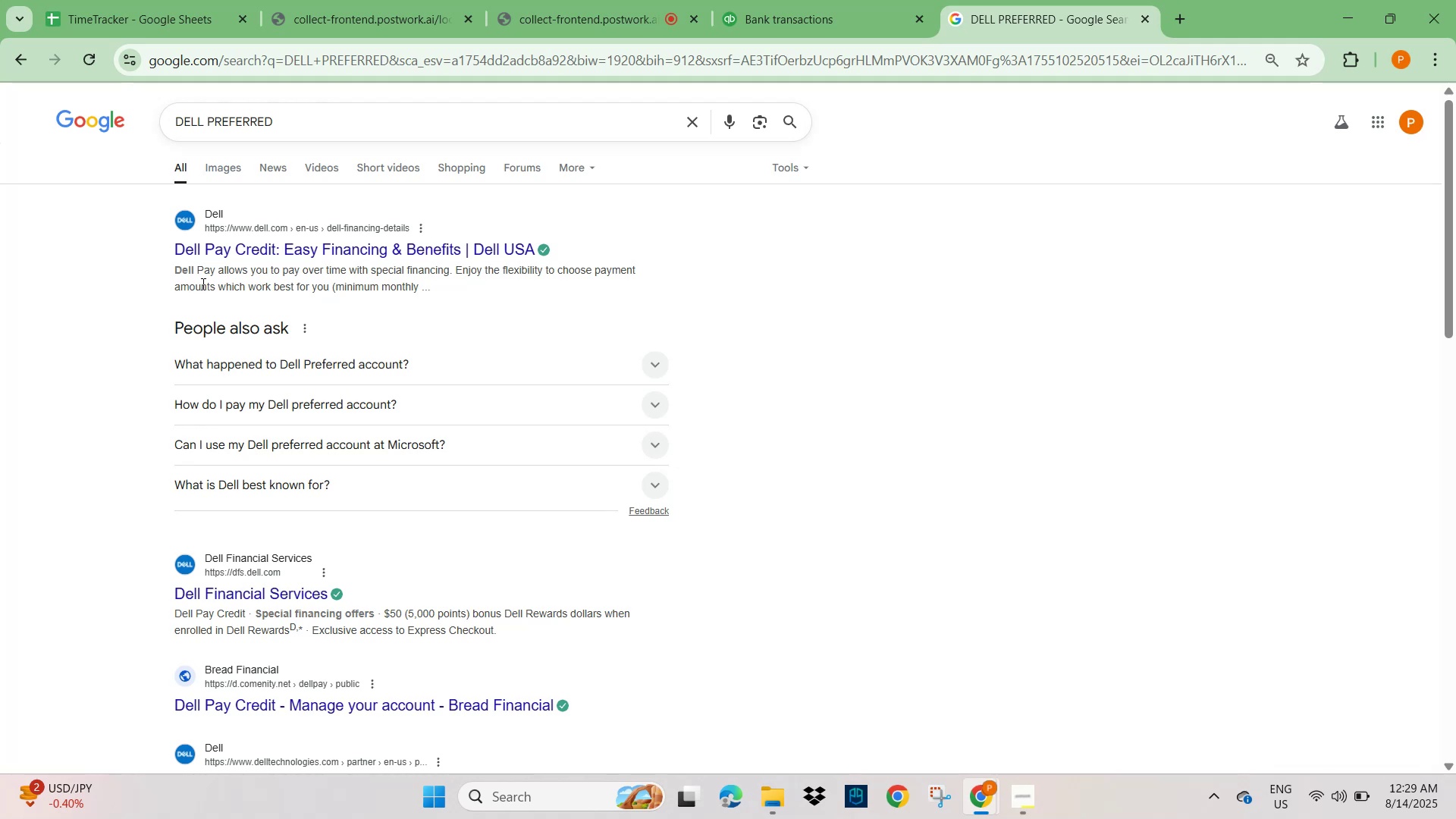 
scroll: coordinate [214, 613], scroll_direction: down, amount: 4.0
 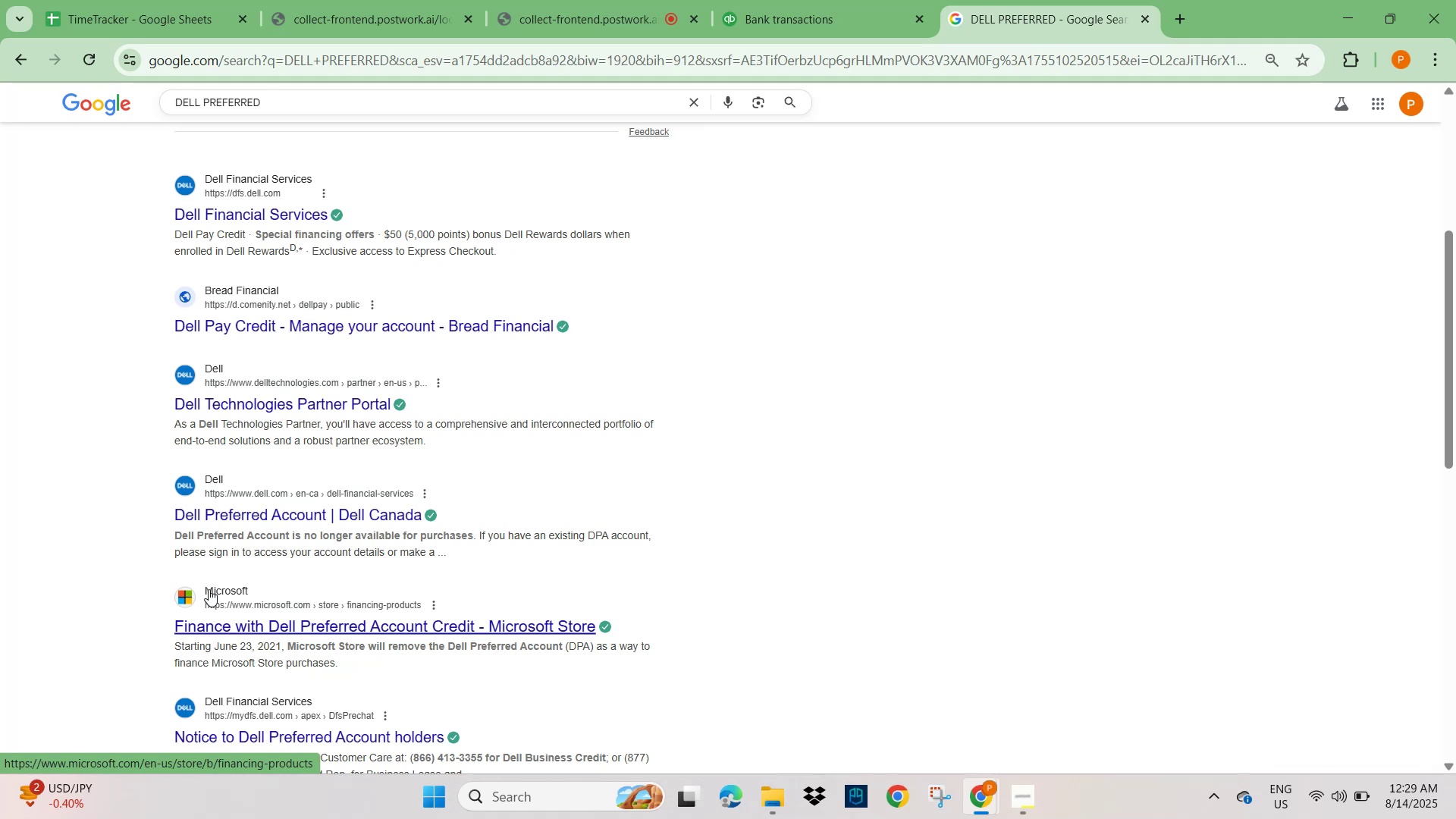 
wait(7.64)
 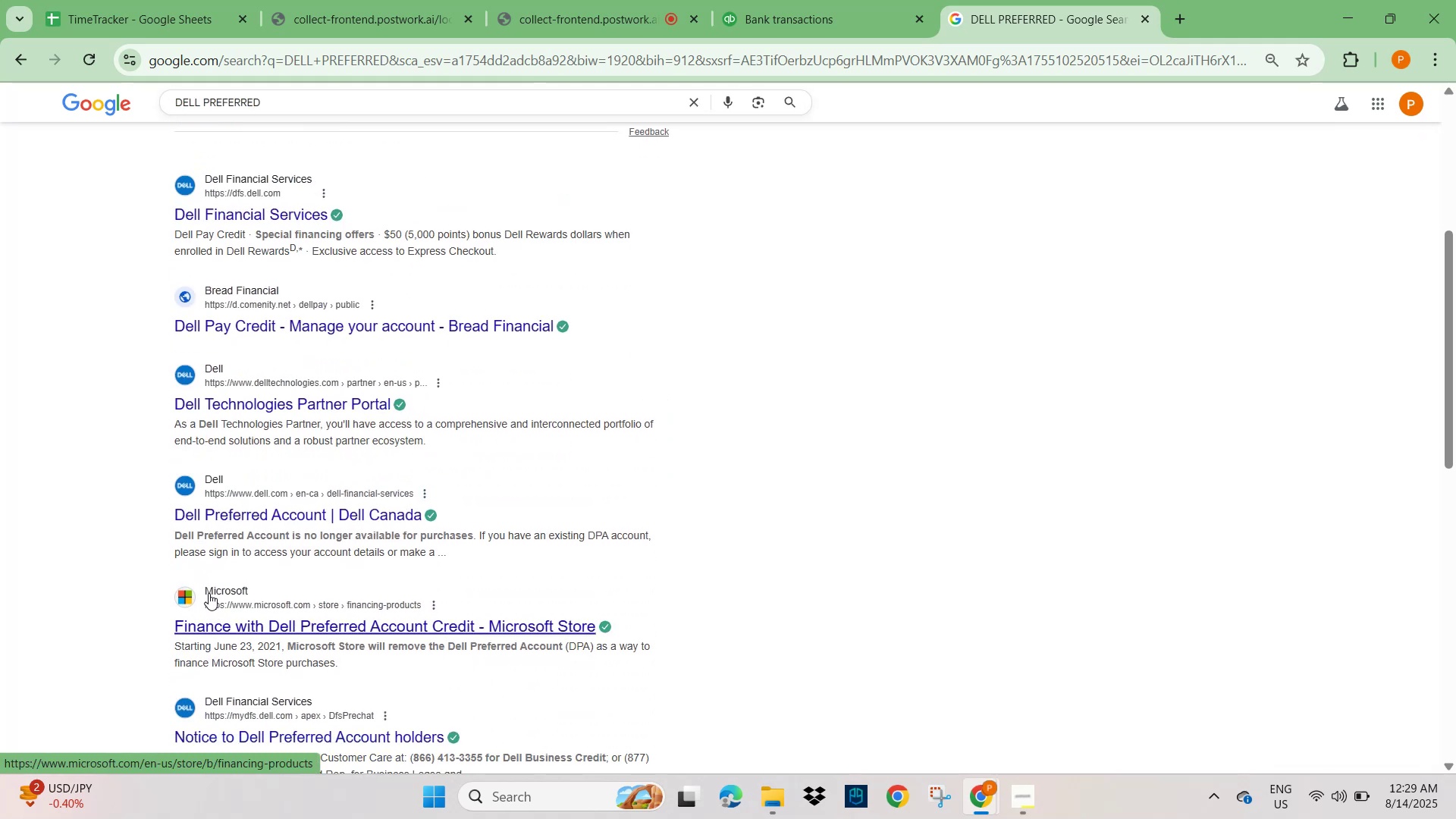 
scroll: coordinate [209, 589], scroll_direction: down, amount: 2.0
 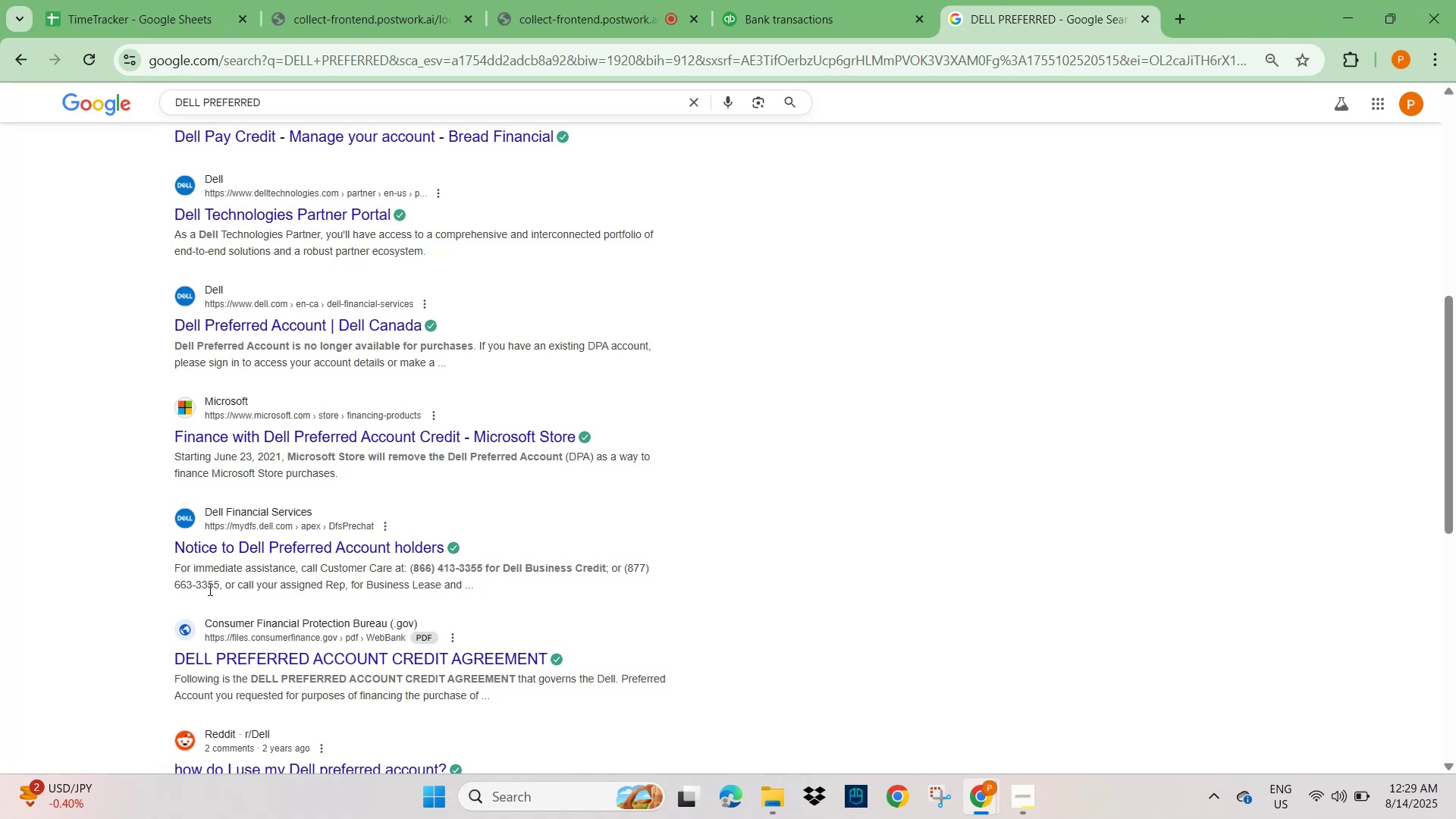 
wait(6.68)
 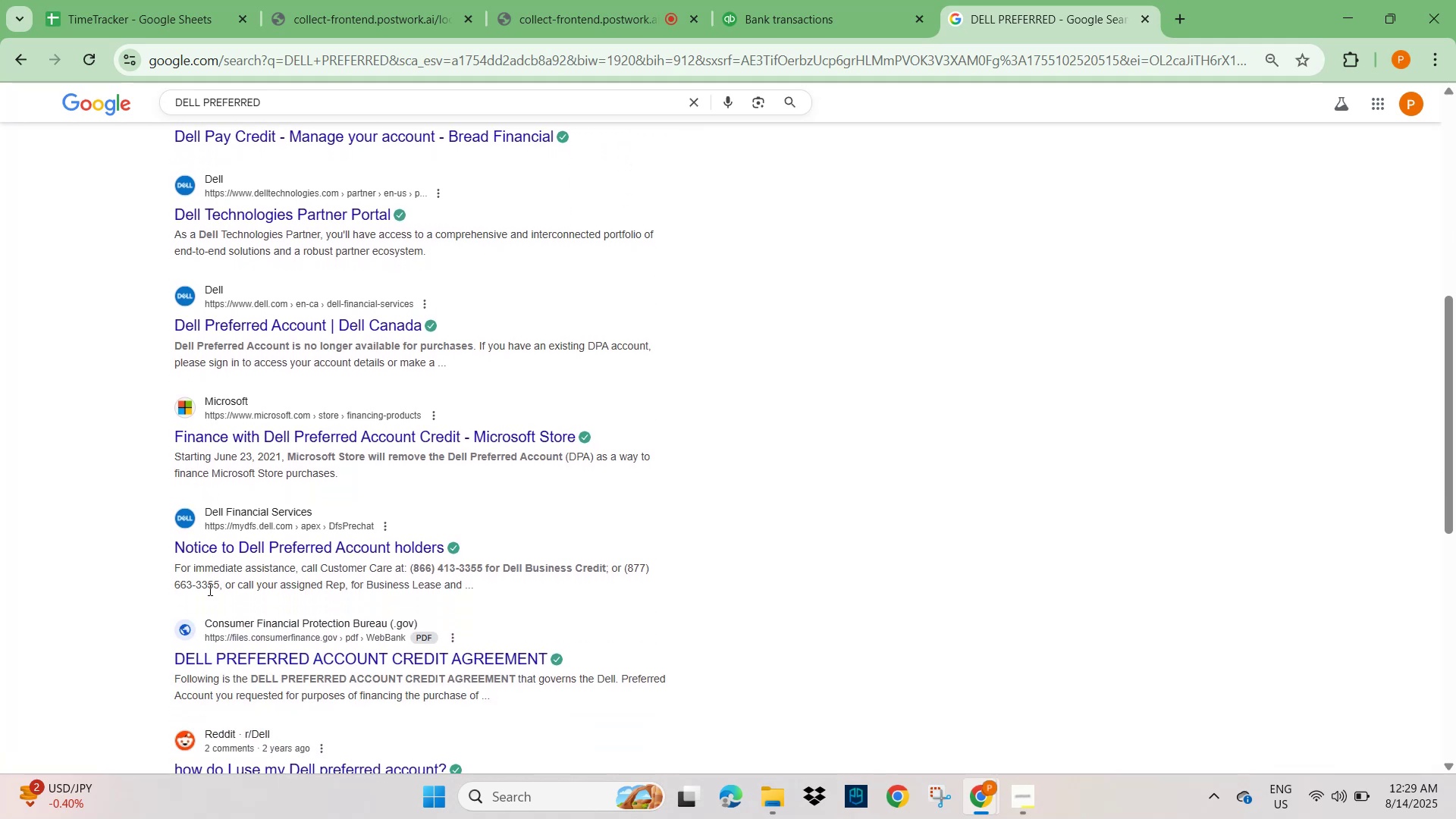 
left_click([802, 18])
 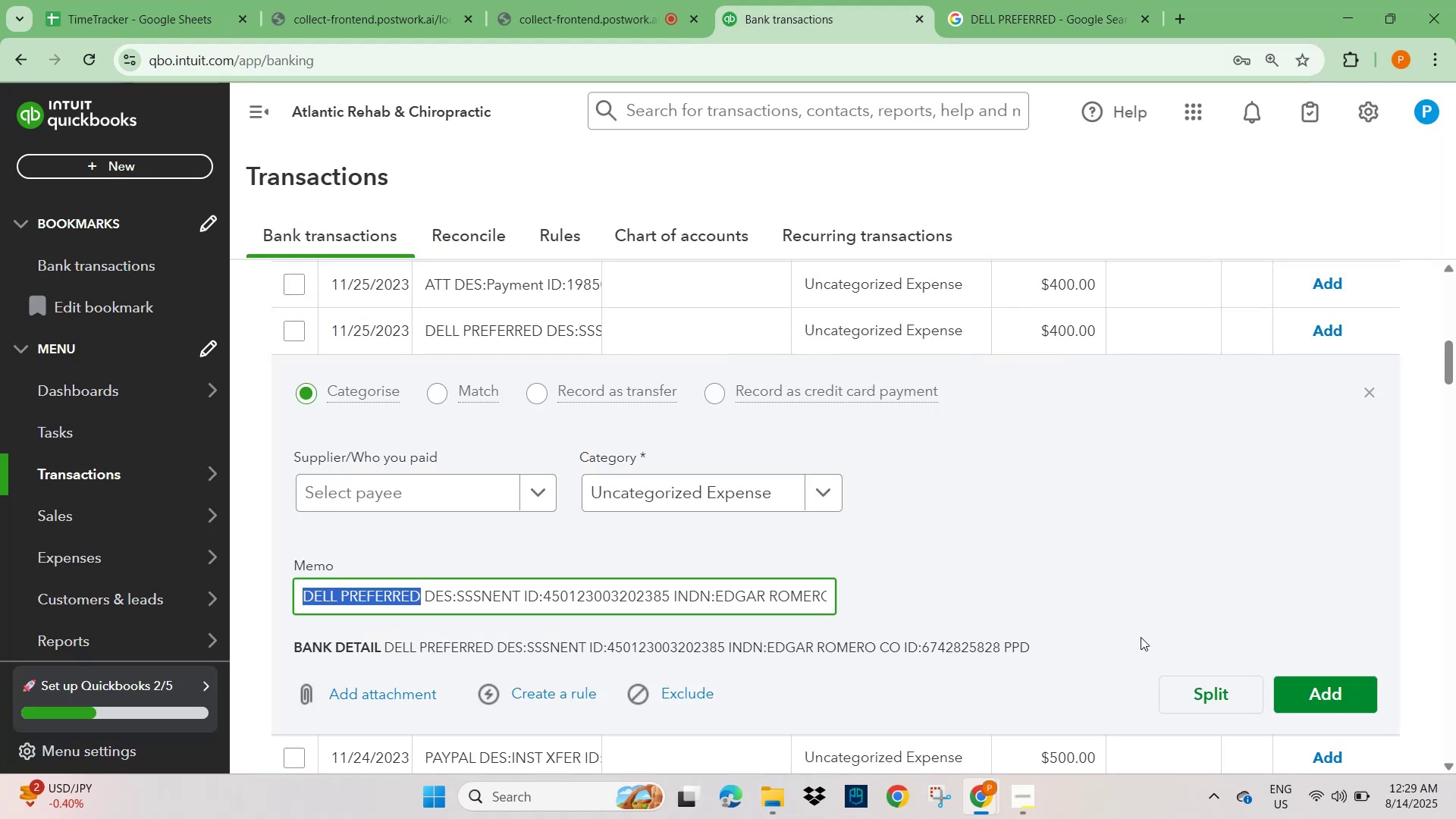 
scroll: coordinate [787, 336], scroll_direction: up, amount: 10.0
 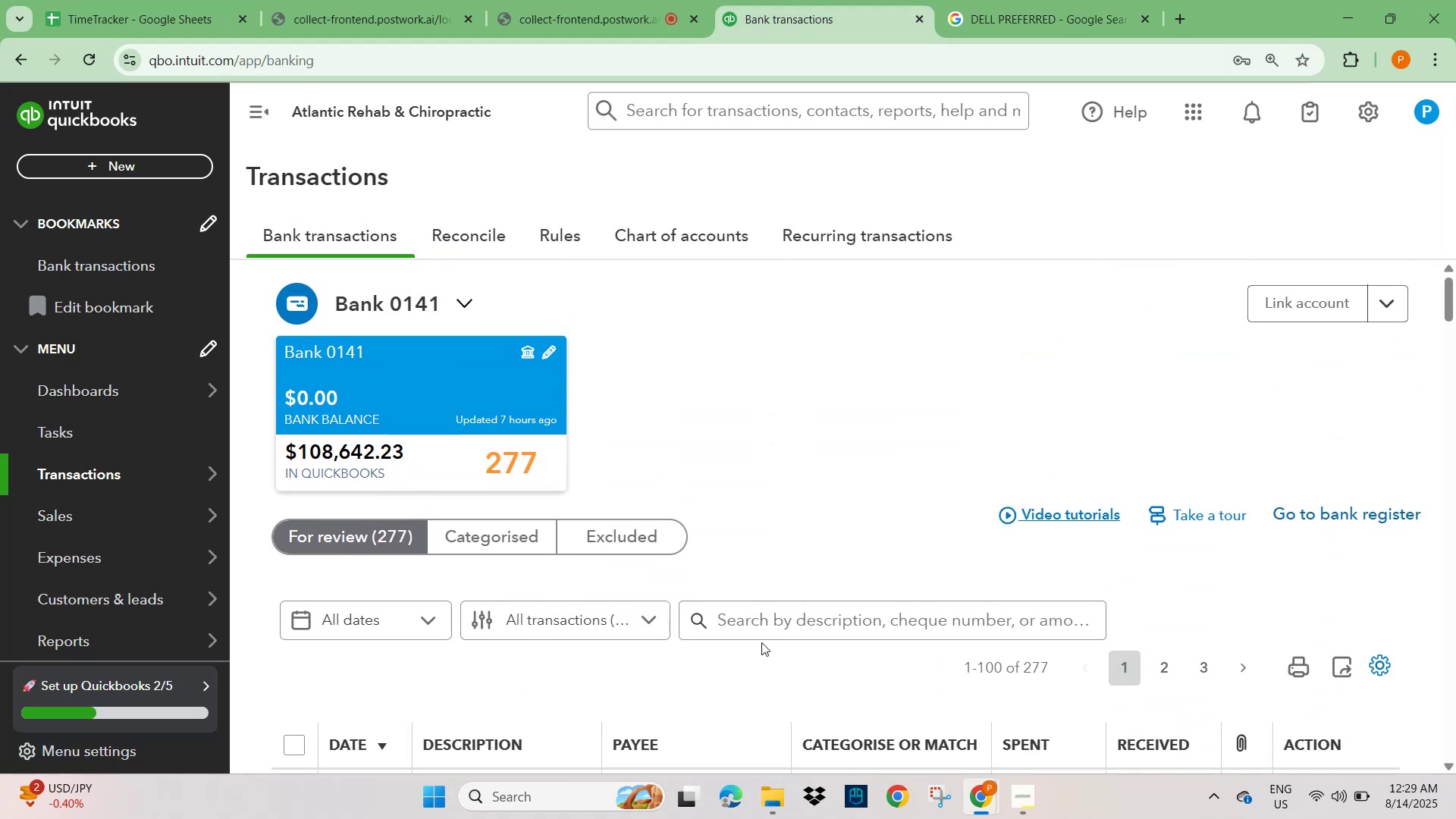 
key(Control+V)
 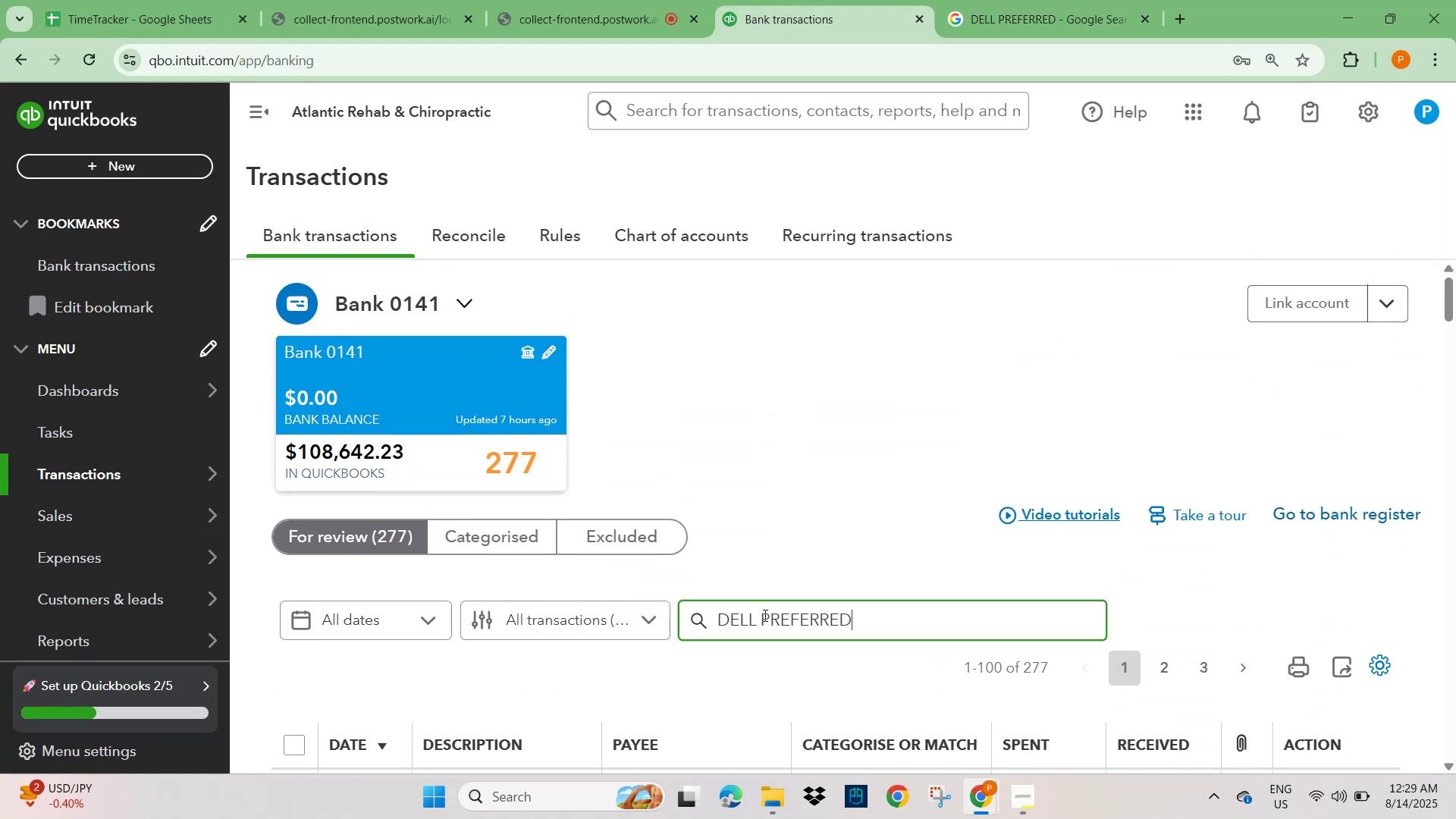 
key(NumpadEnter)
 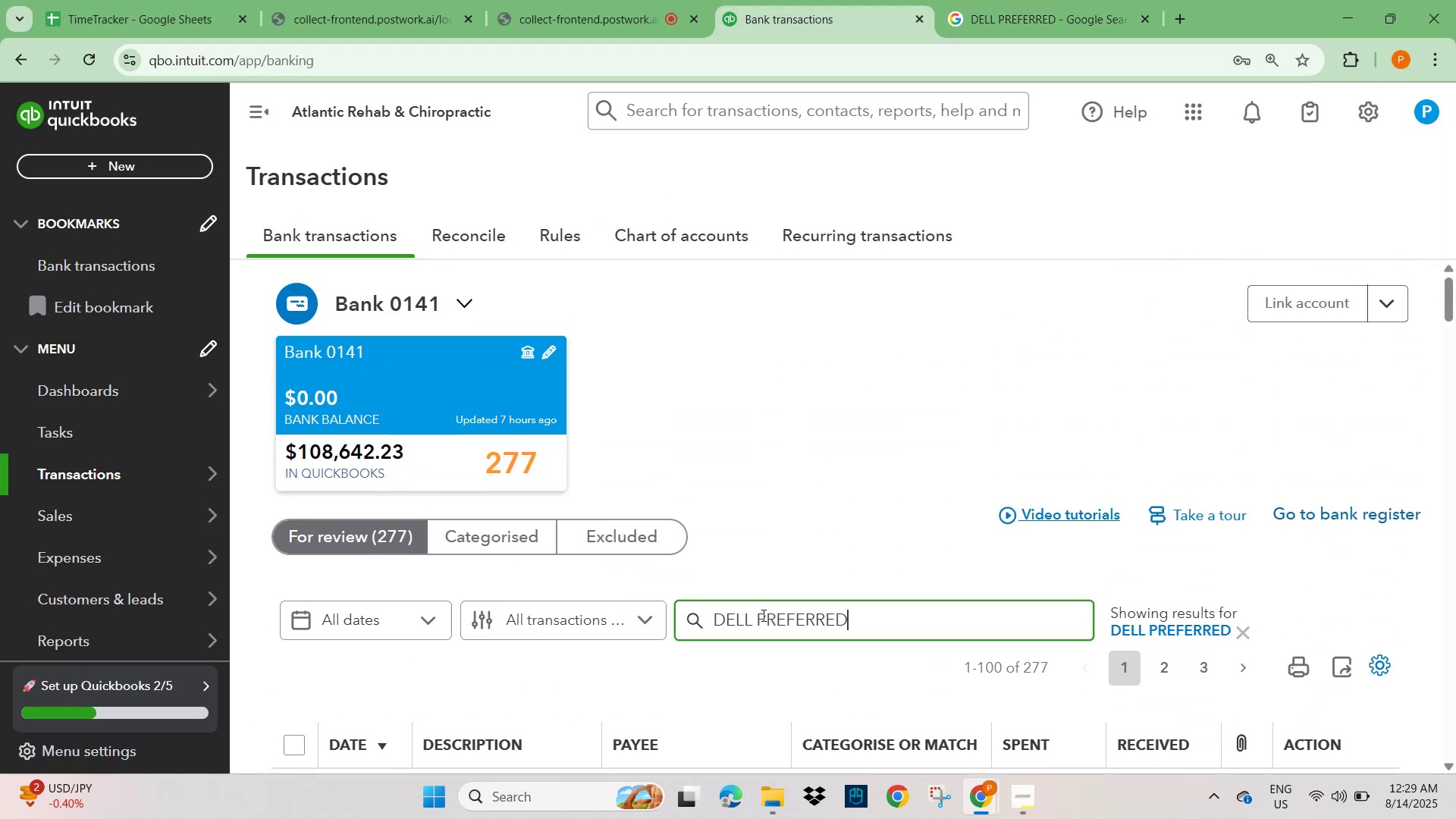 
scroll: coordinate [811, 595], scroll_direction: down, amount: 4.0
 